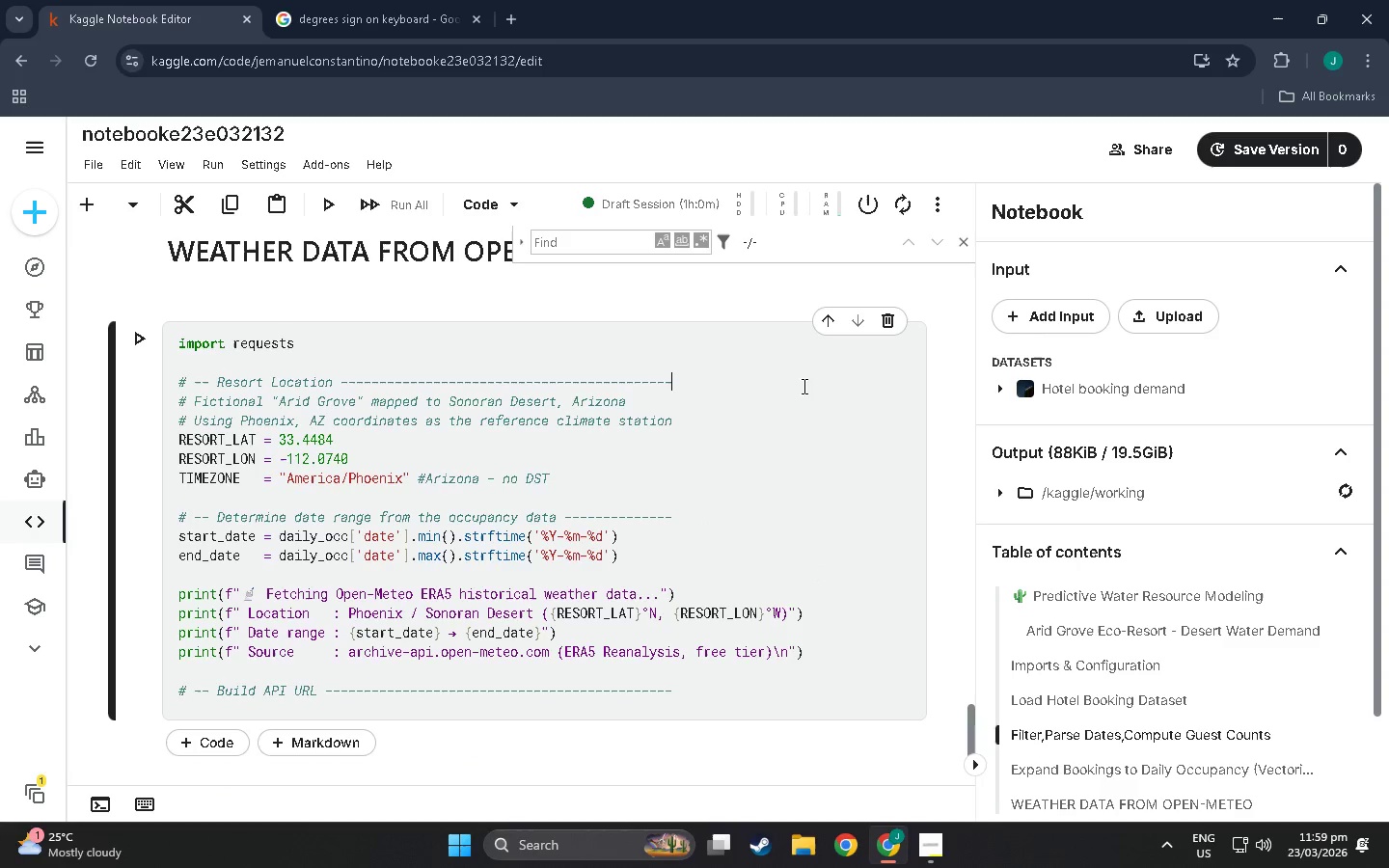 
key(Equal)
 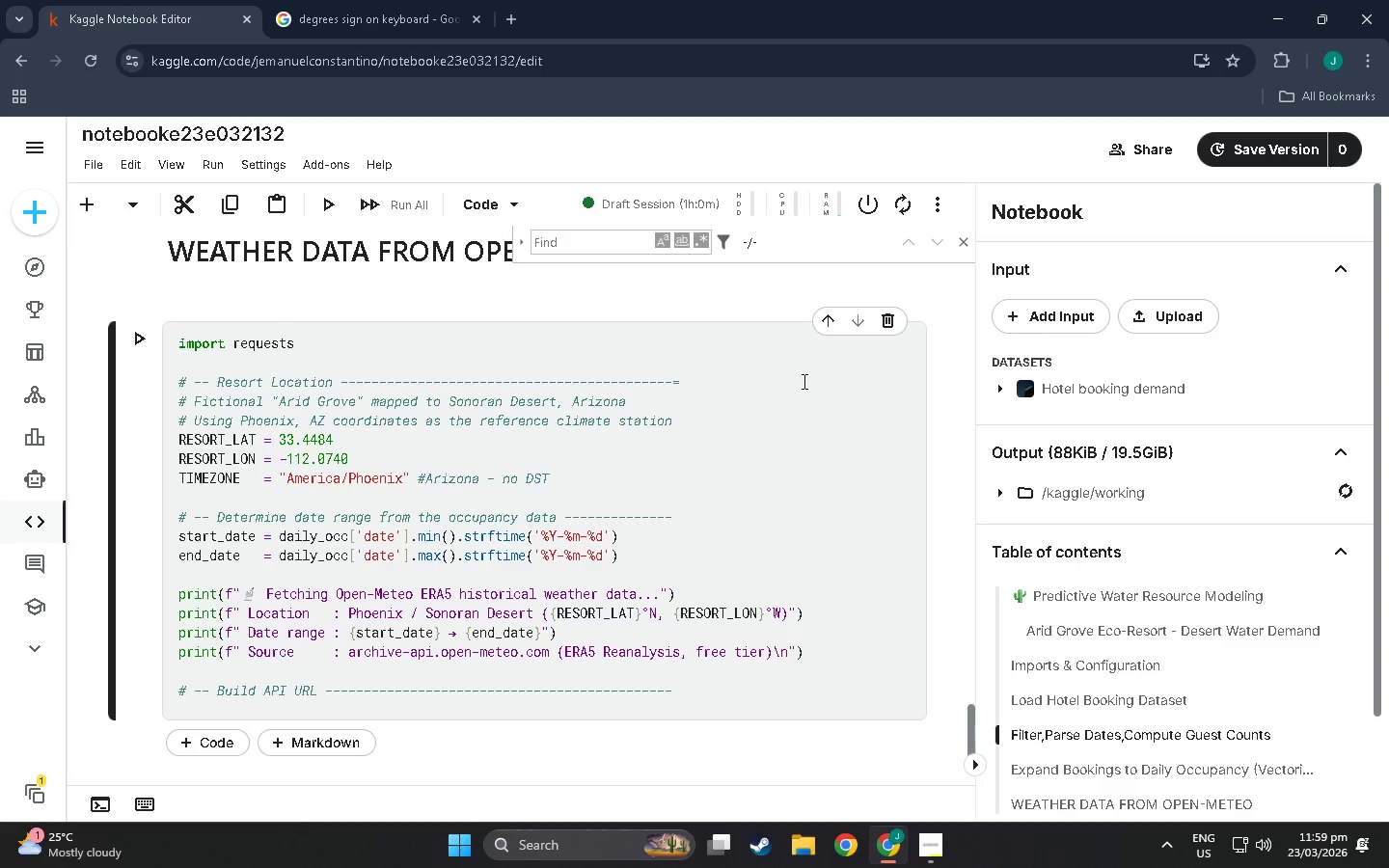 
key(Backspace)
 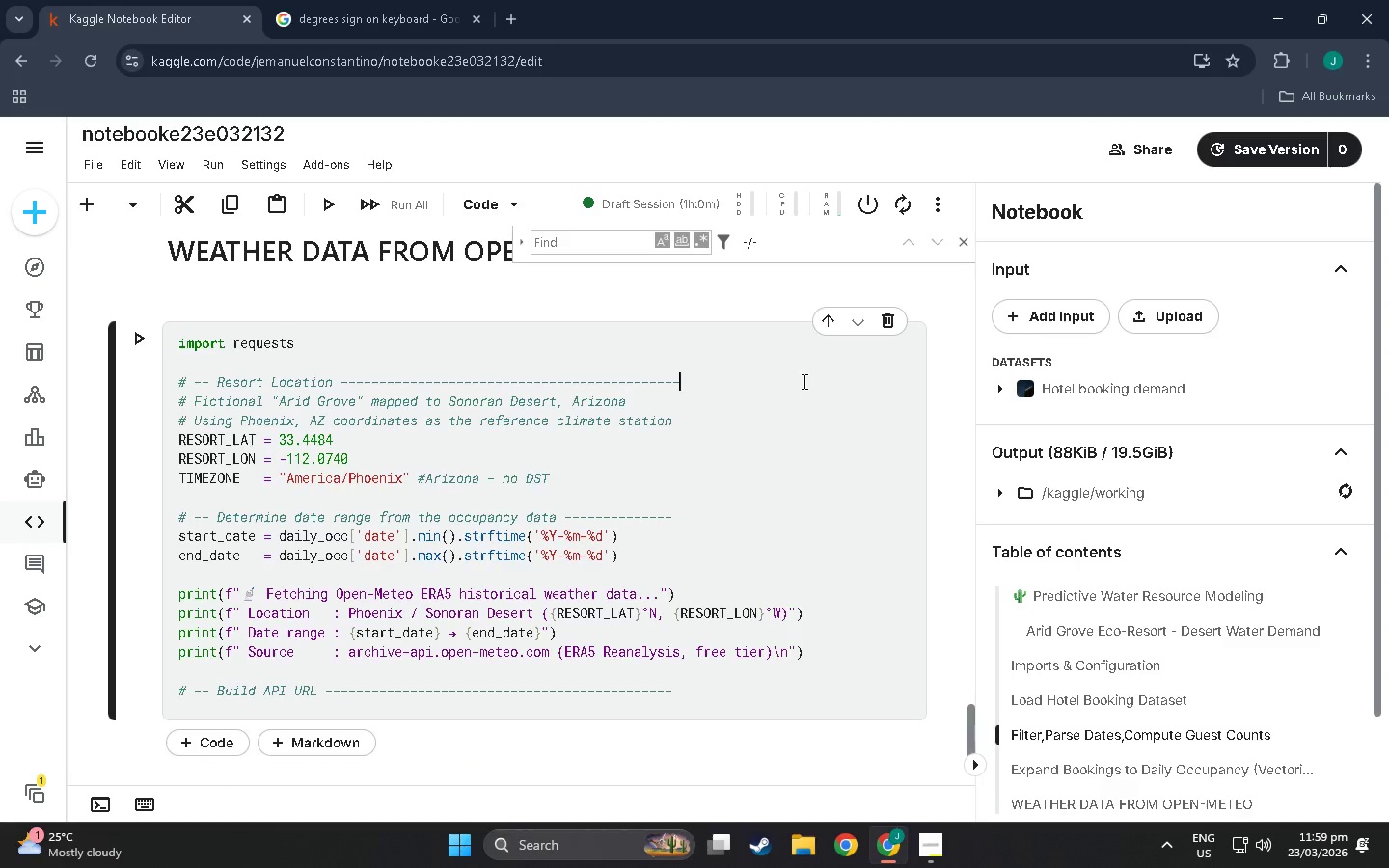 
hold_key(key=Minus, duration=1.05)
 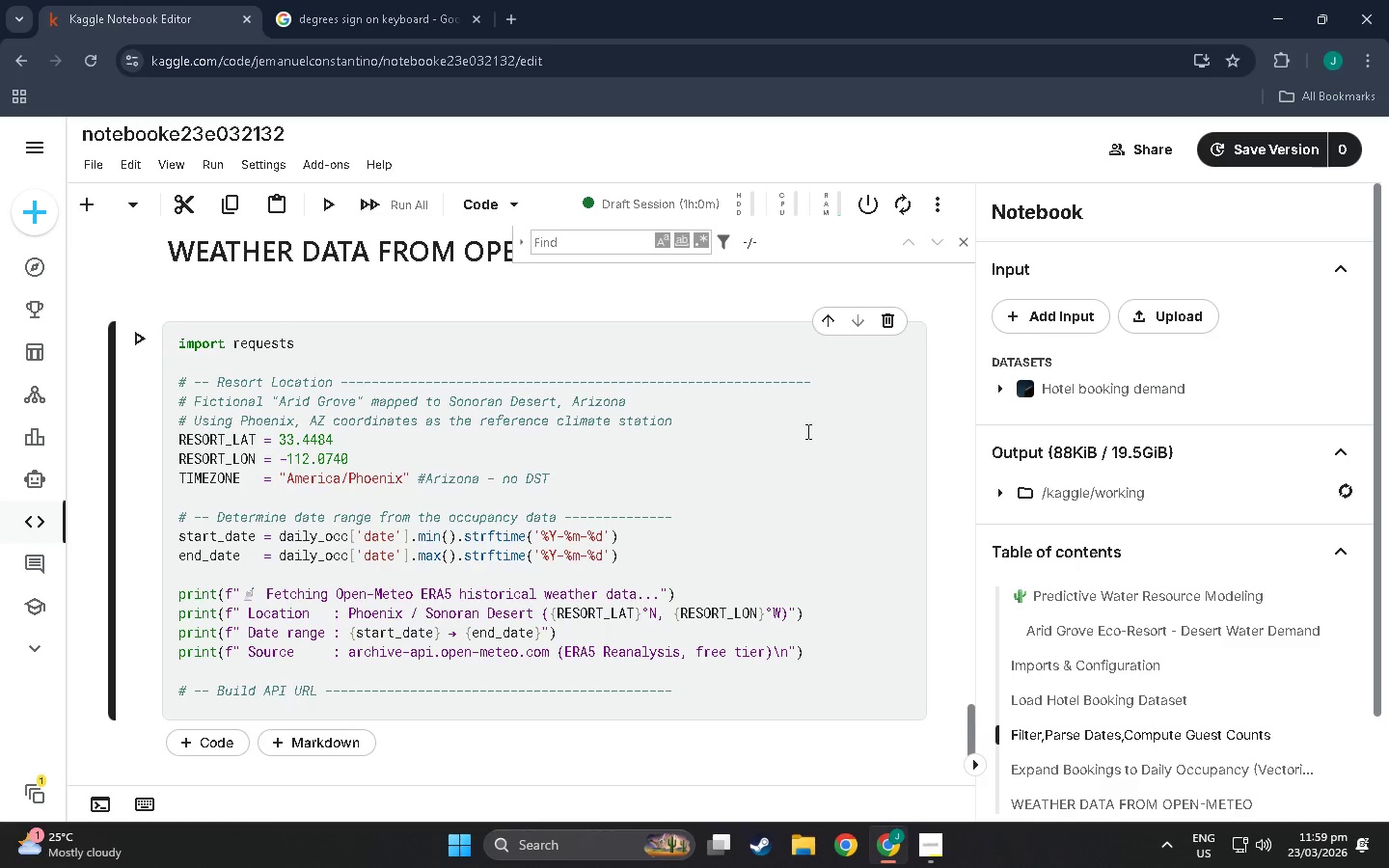 
left_click([675, 516])
 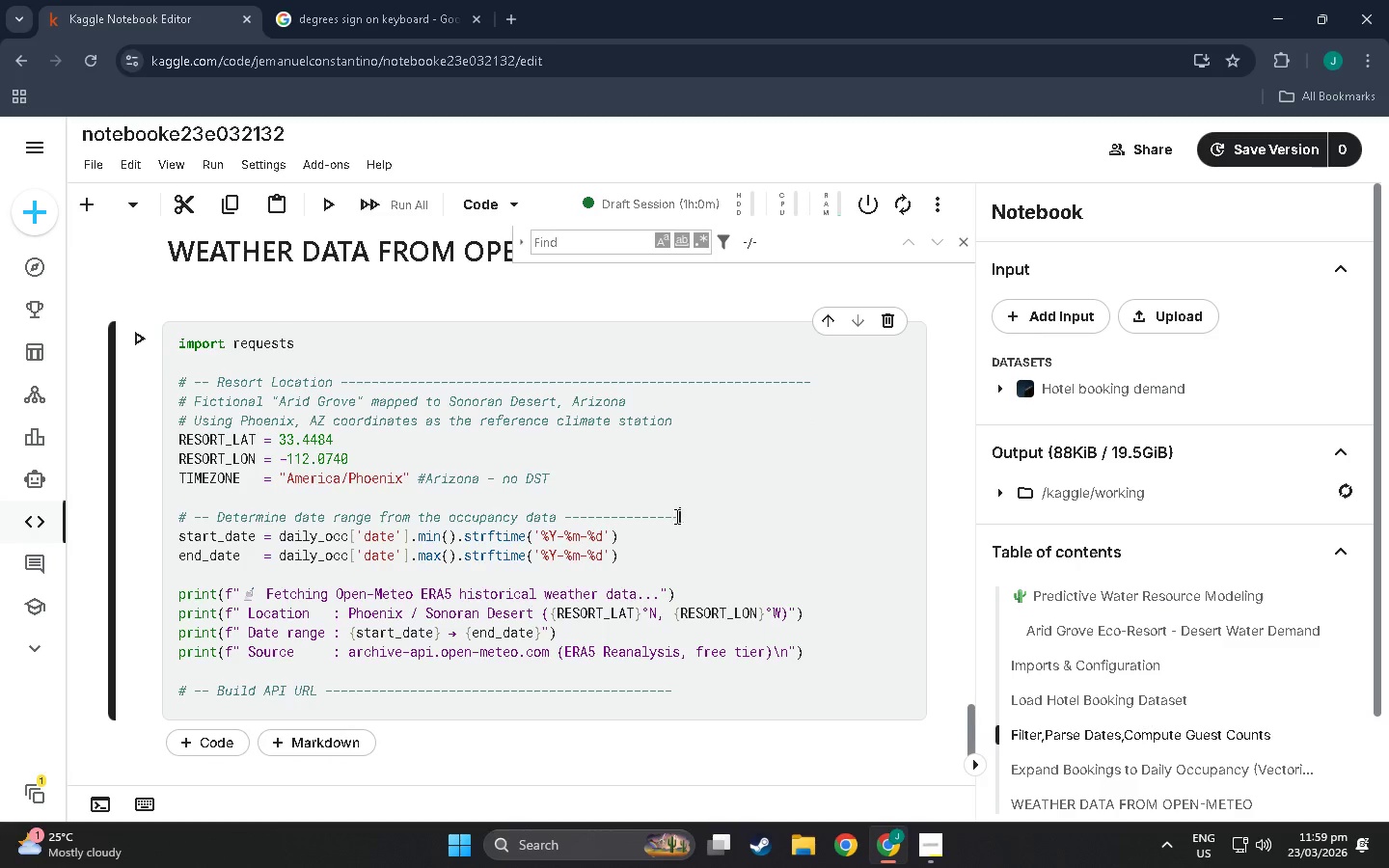 
hold_key(key=Minus, duration=0.92)
 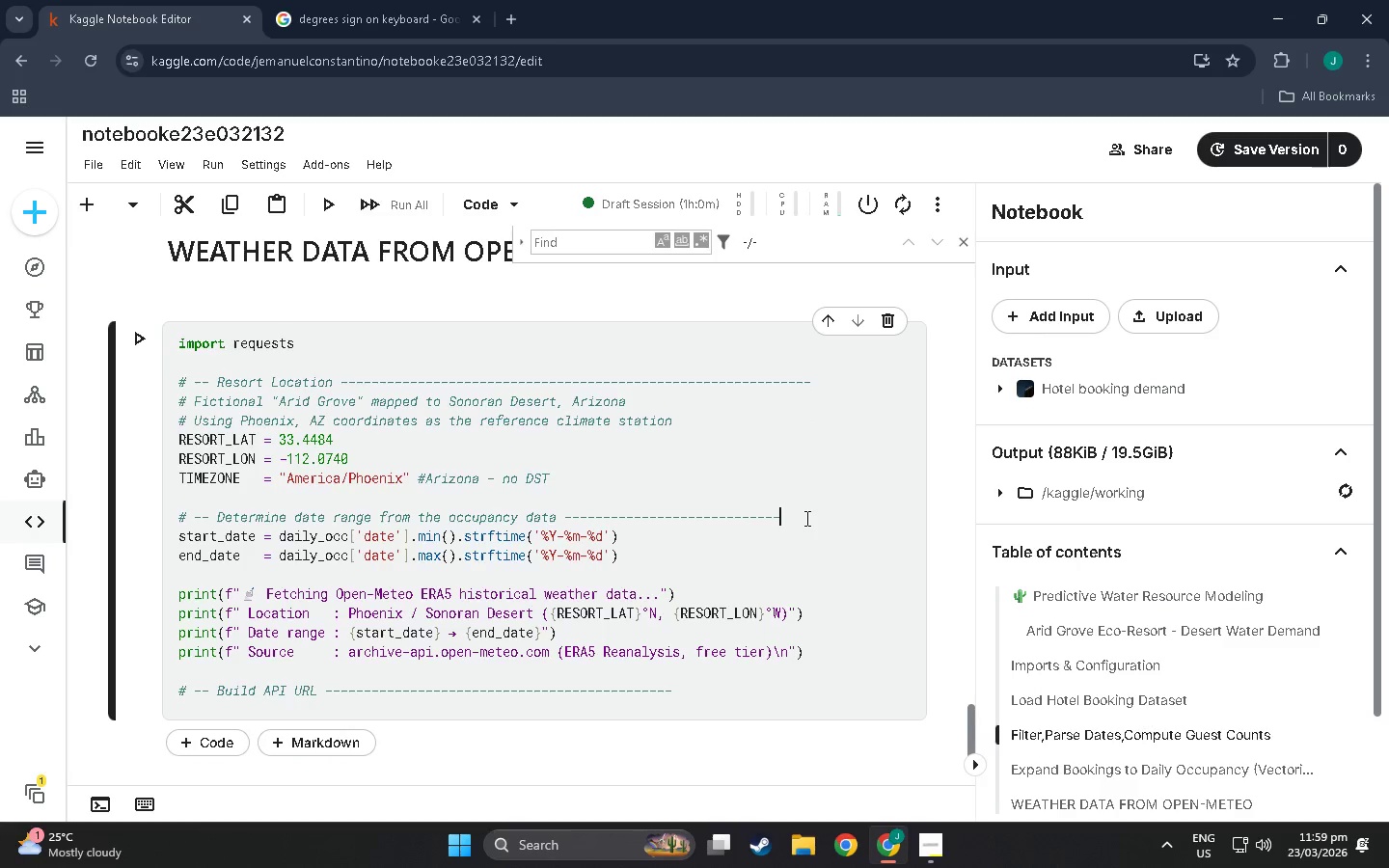 
key(Minus)
 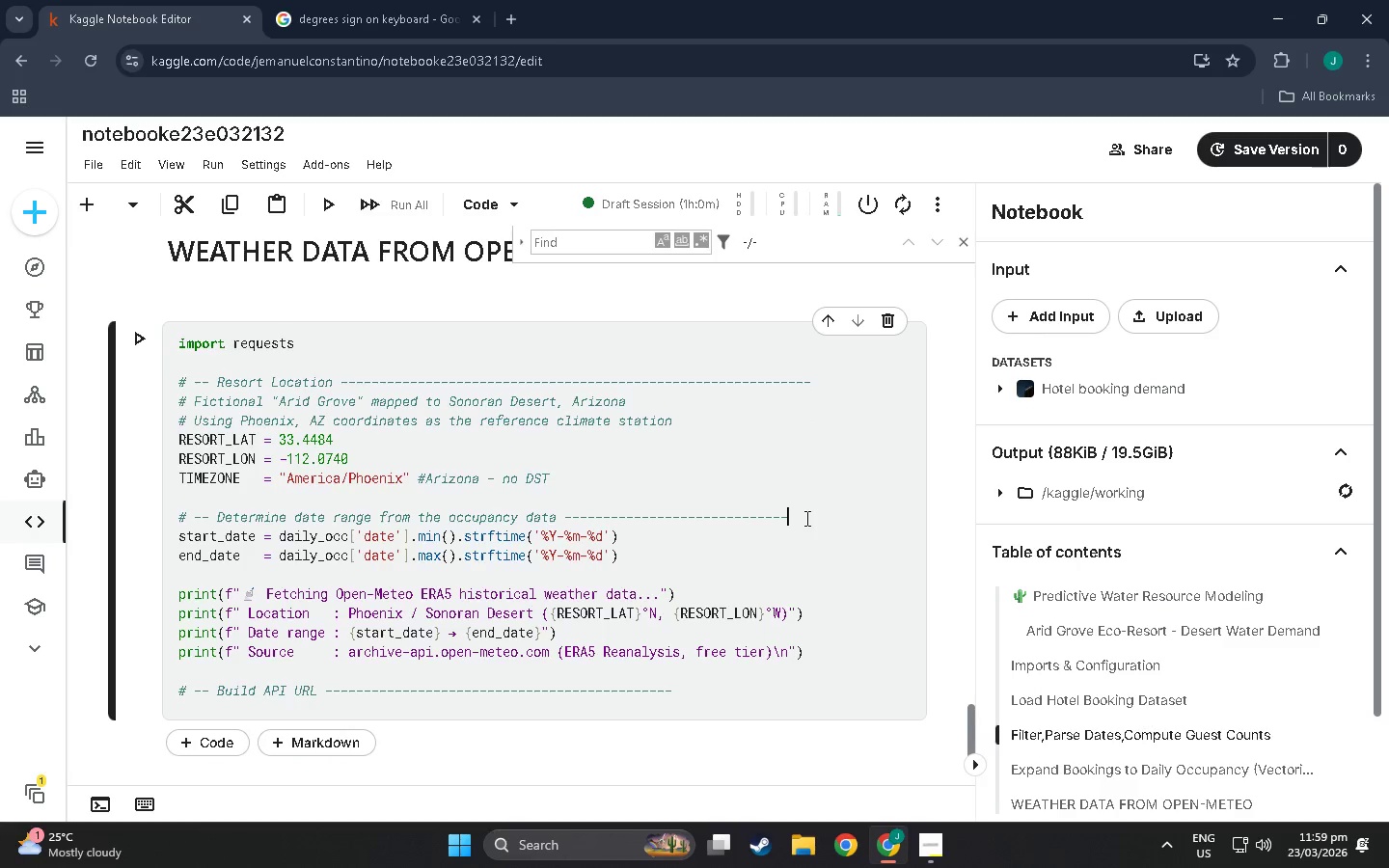 
key(Minus)
 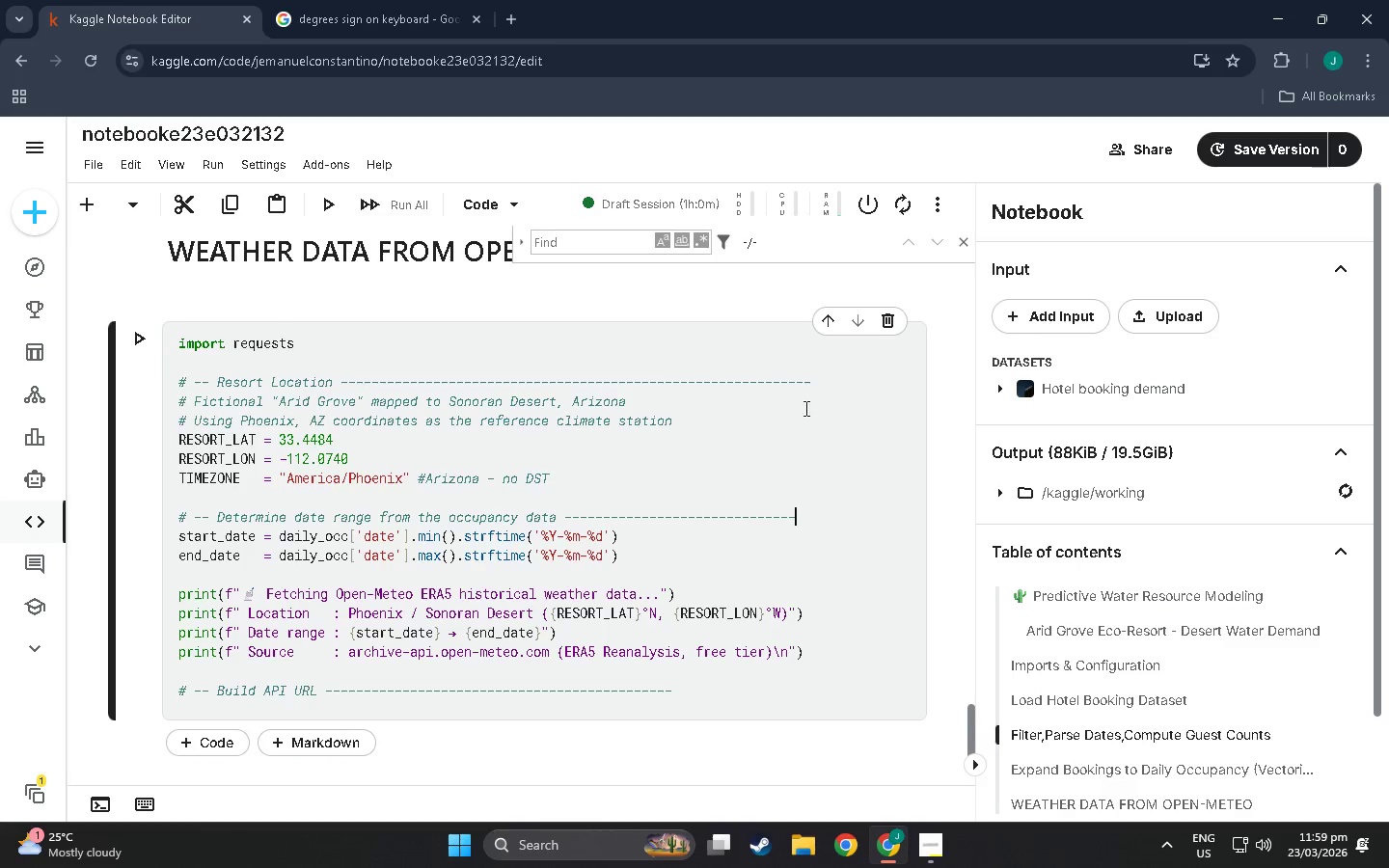 
key(Minus)
 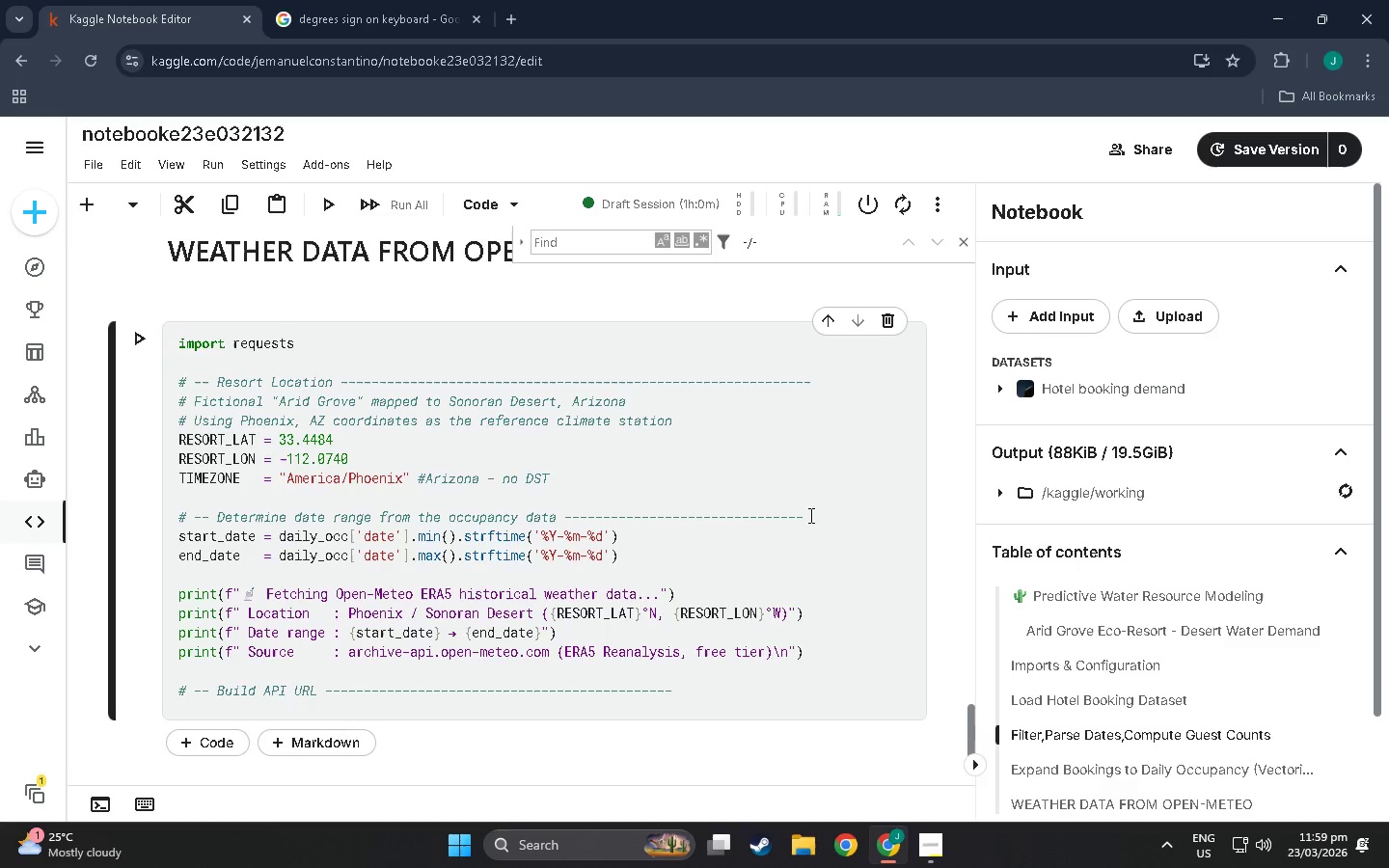 
key(Minus)
 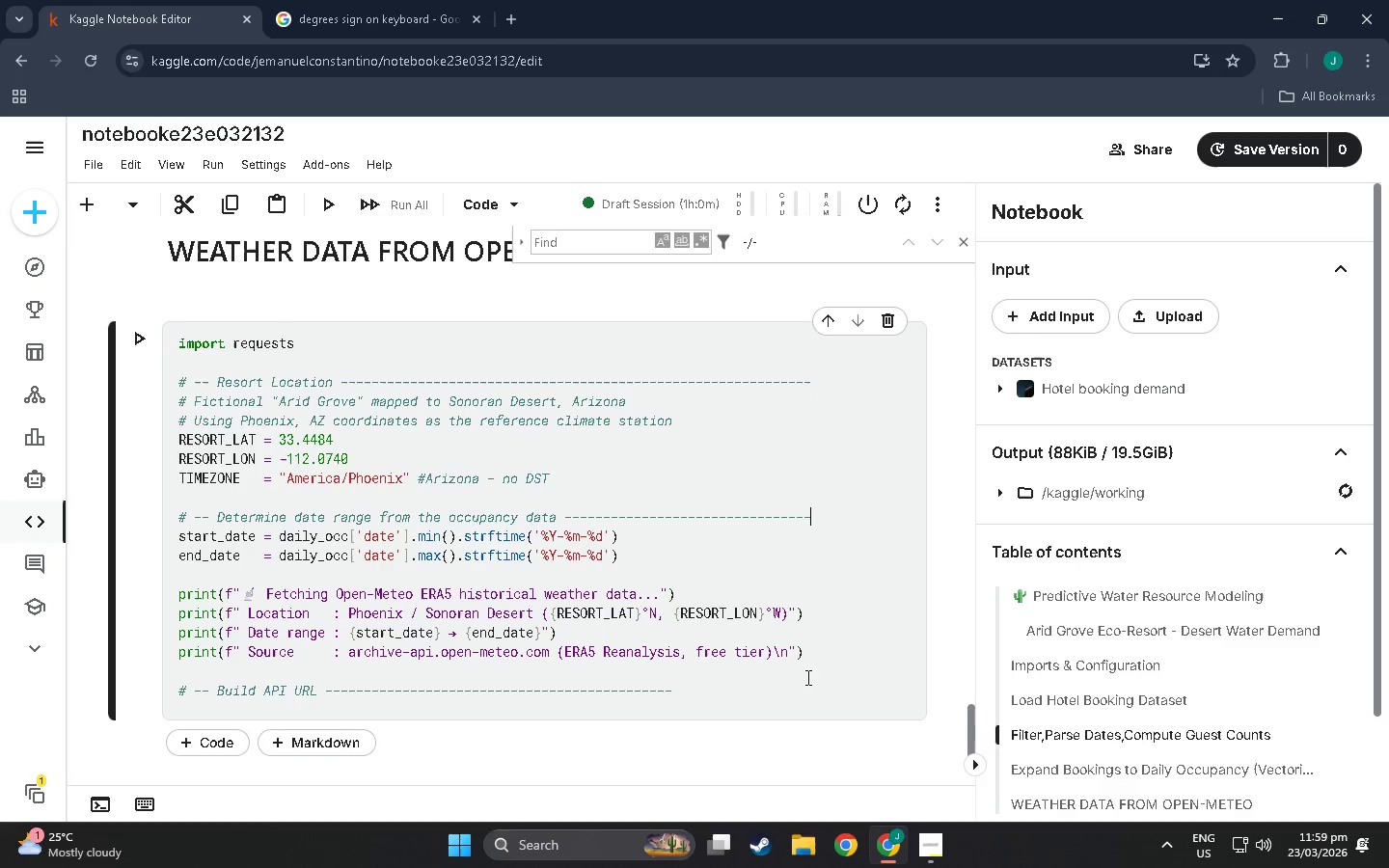 
key(Minus)
 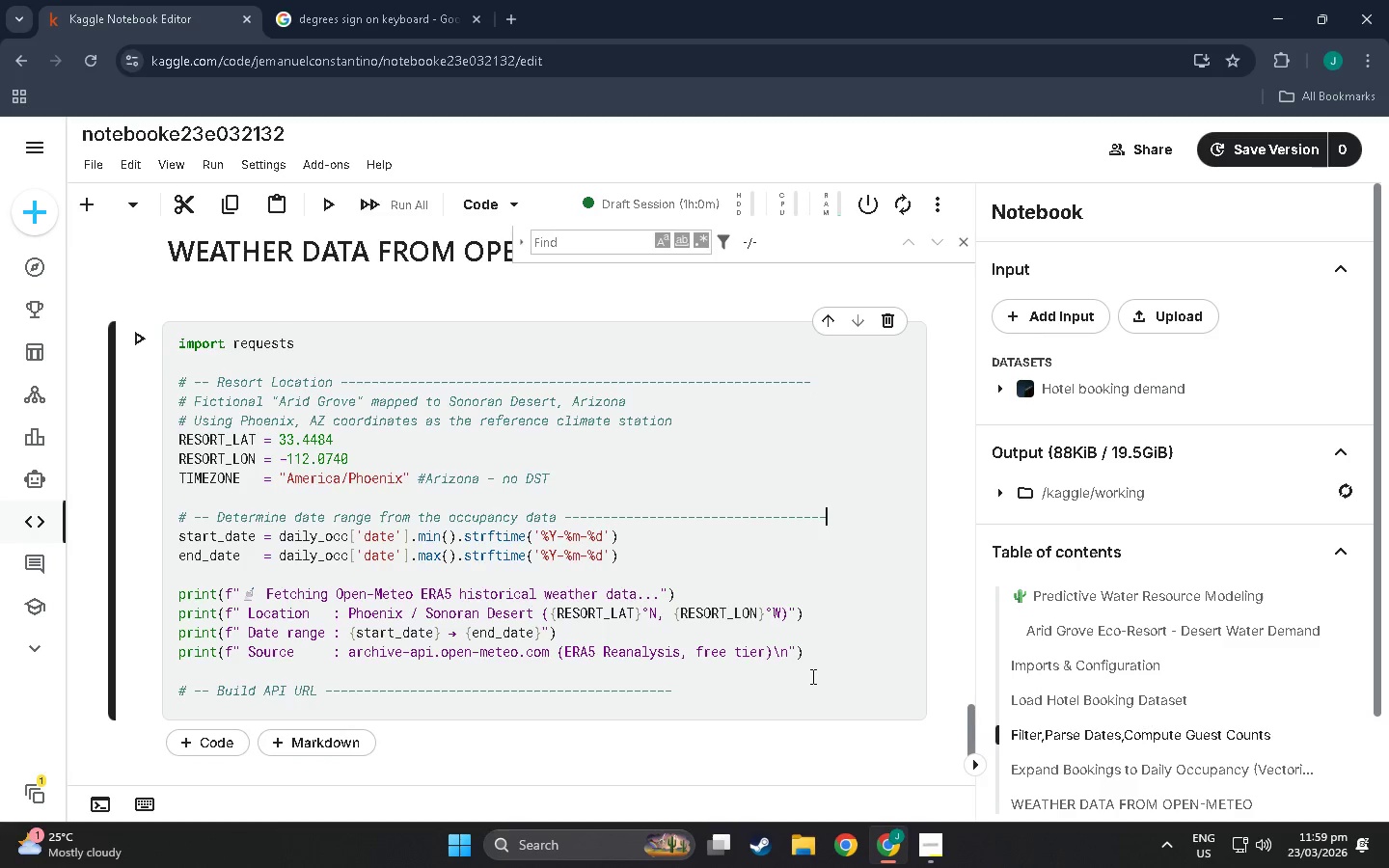 
key(Minus)
 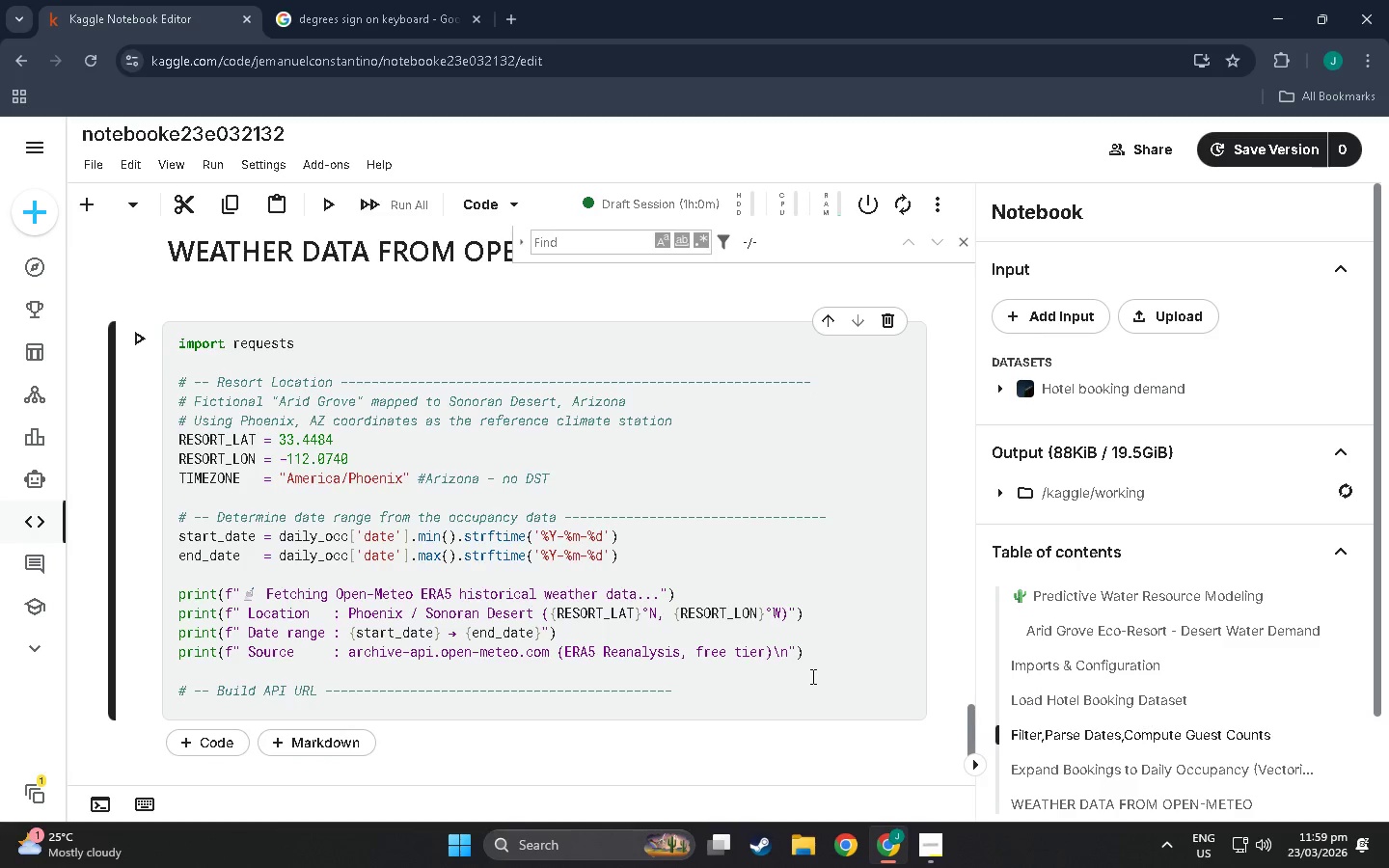 
key(Backspace)
 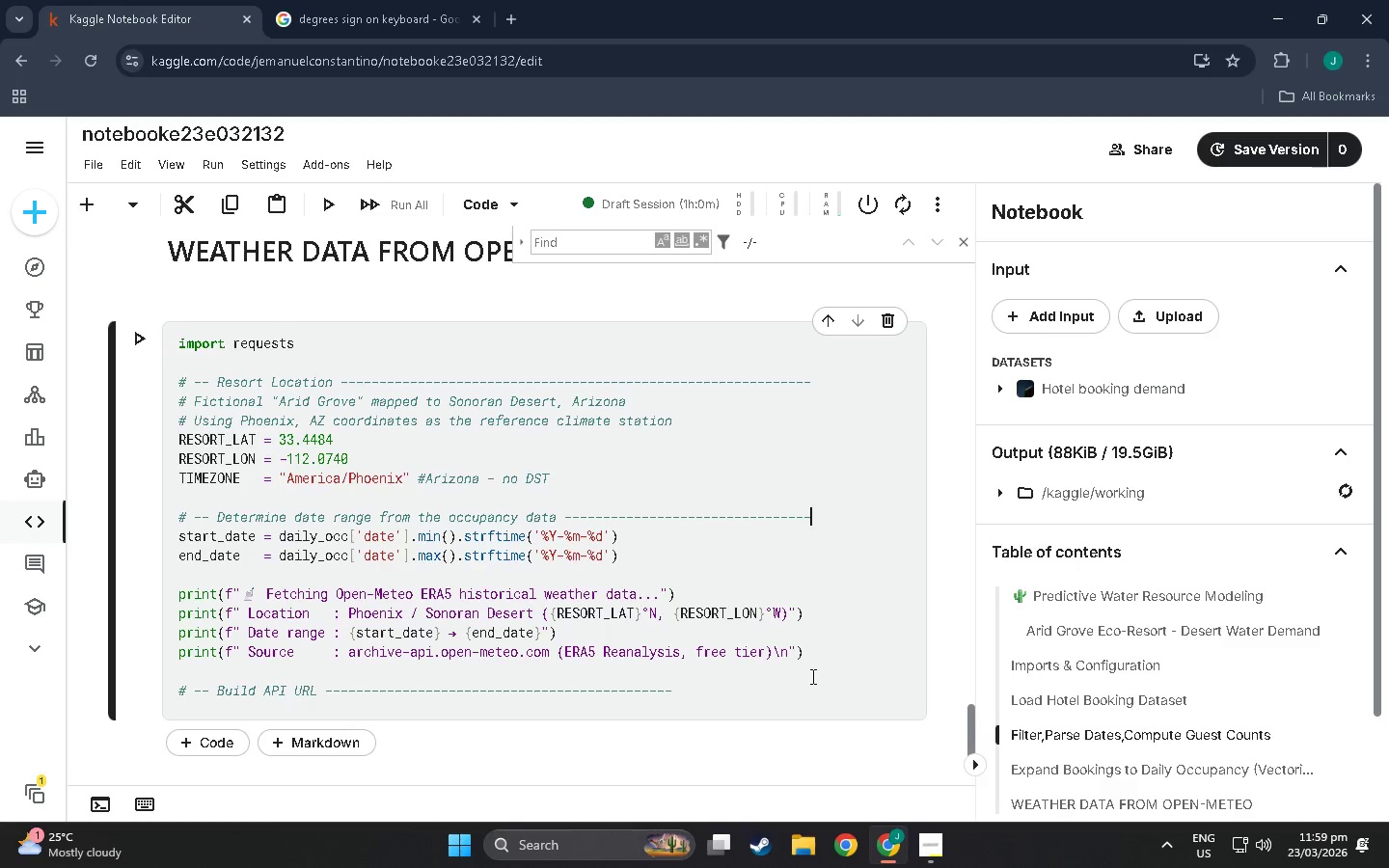 
key(Backspace)
 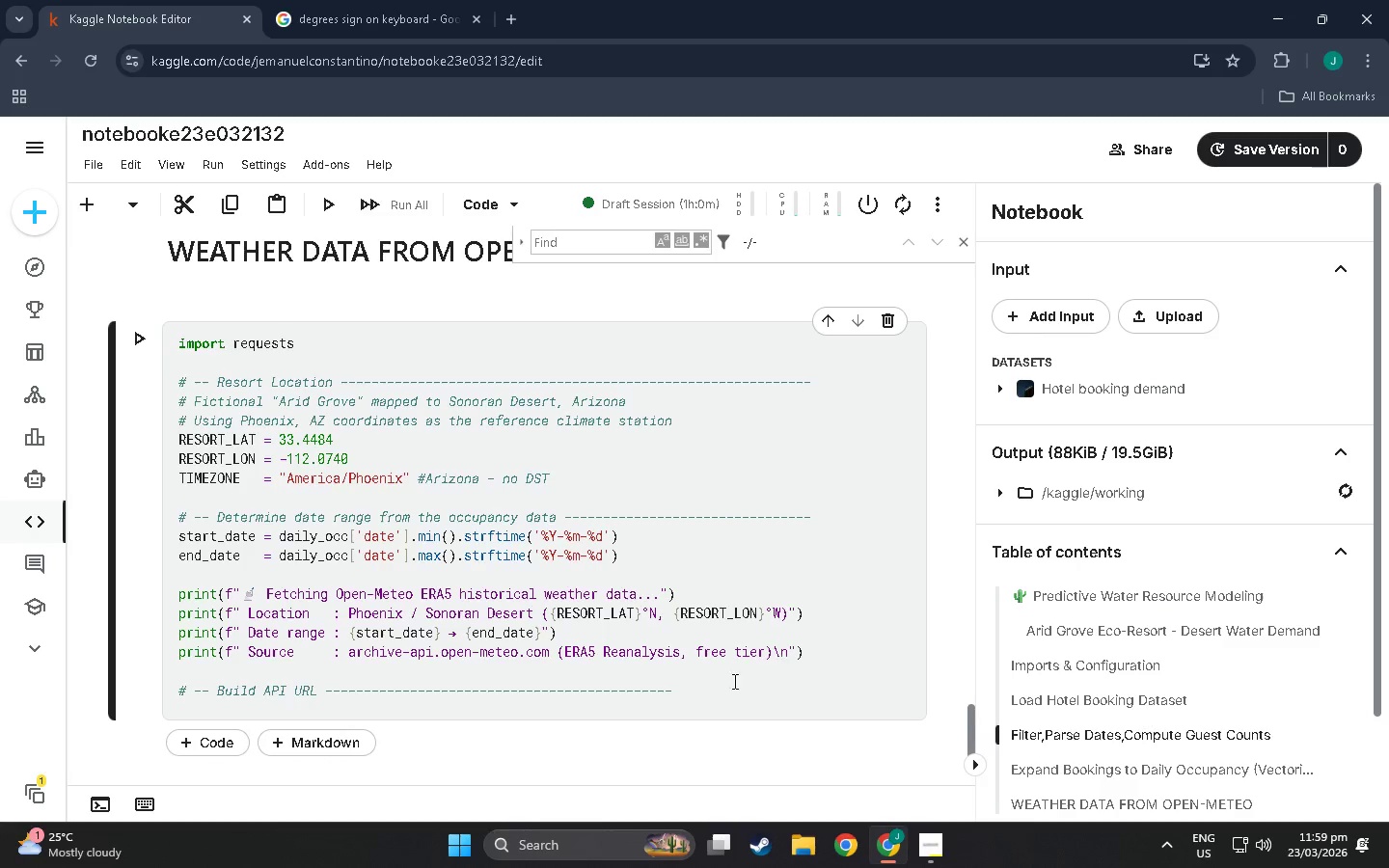 
double_click([688, 690])
 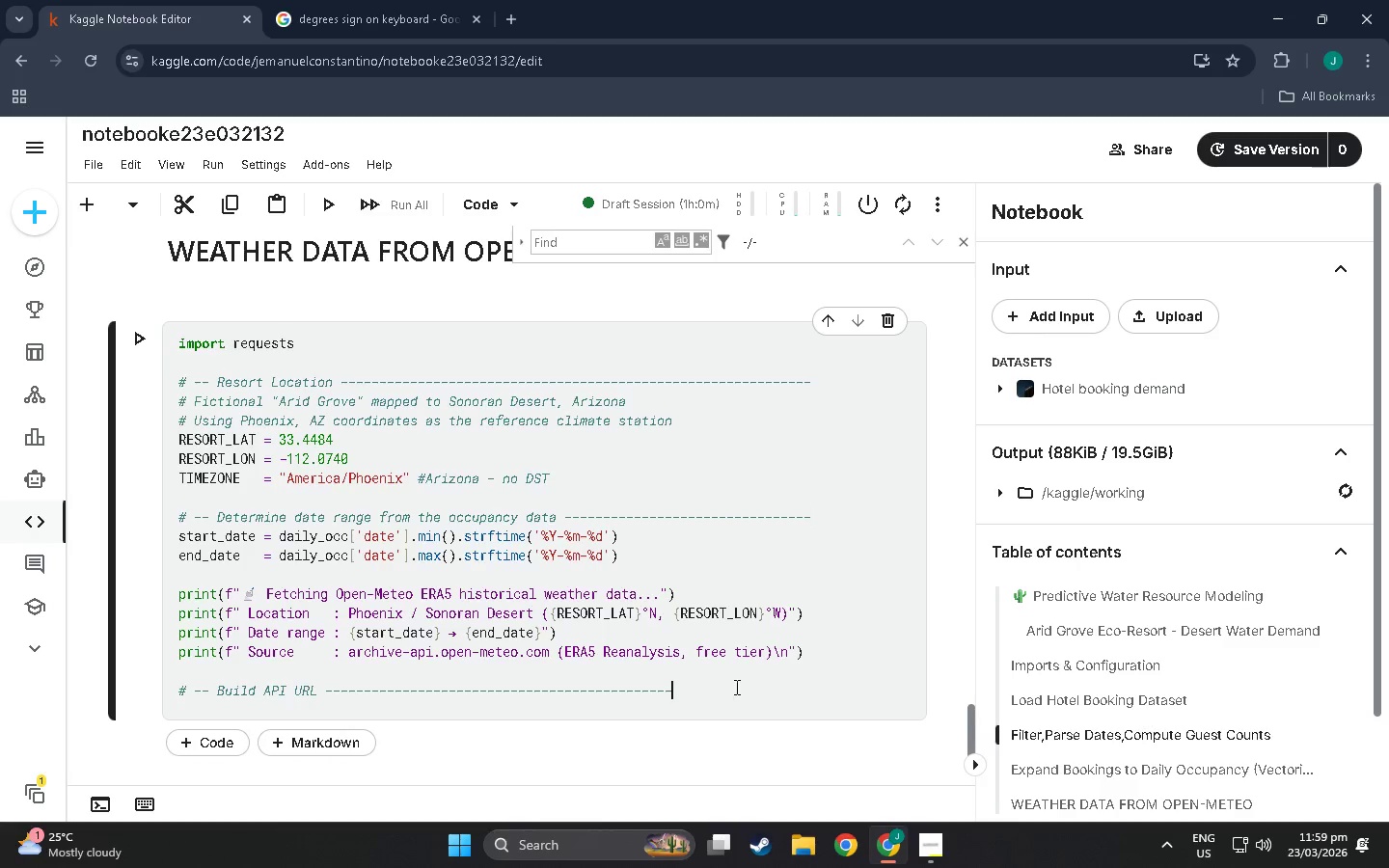 
hold_key(key=Minus, duration=0.44)
 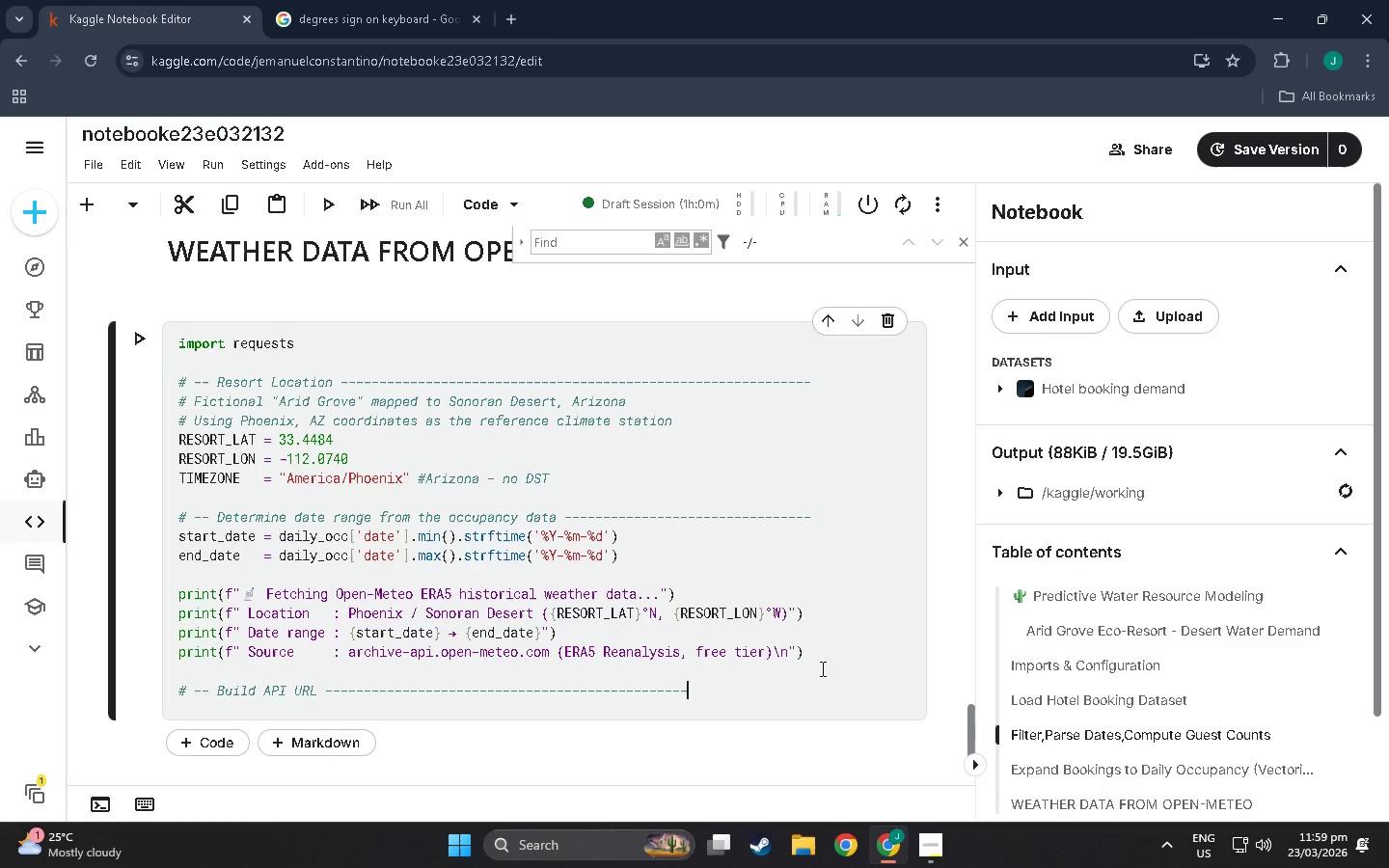 
hold_key(key=Minus, duration=0.31)
 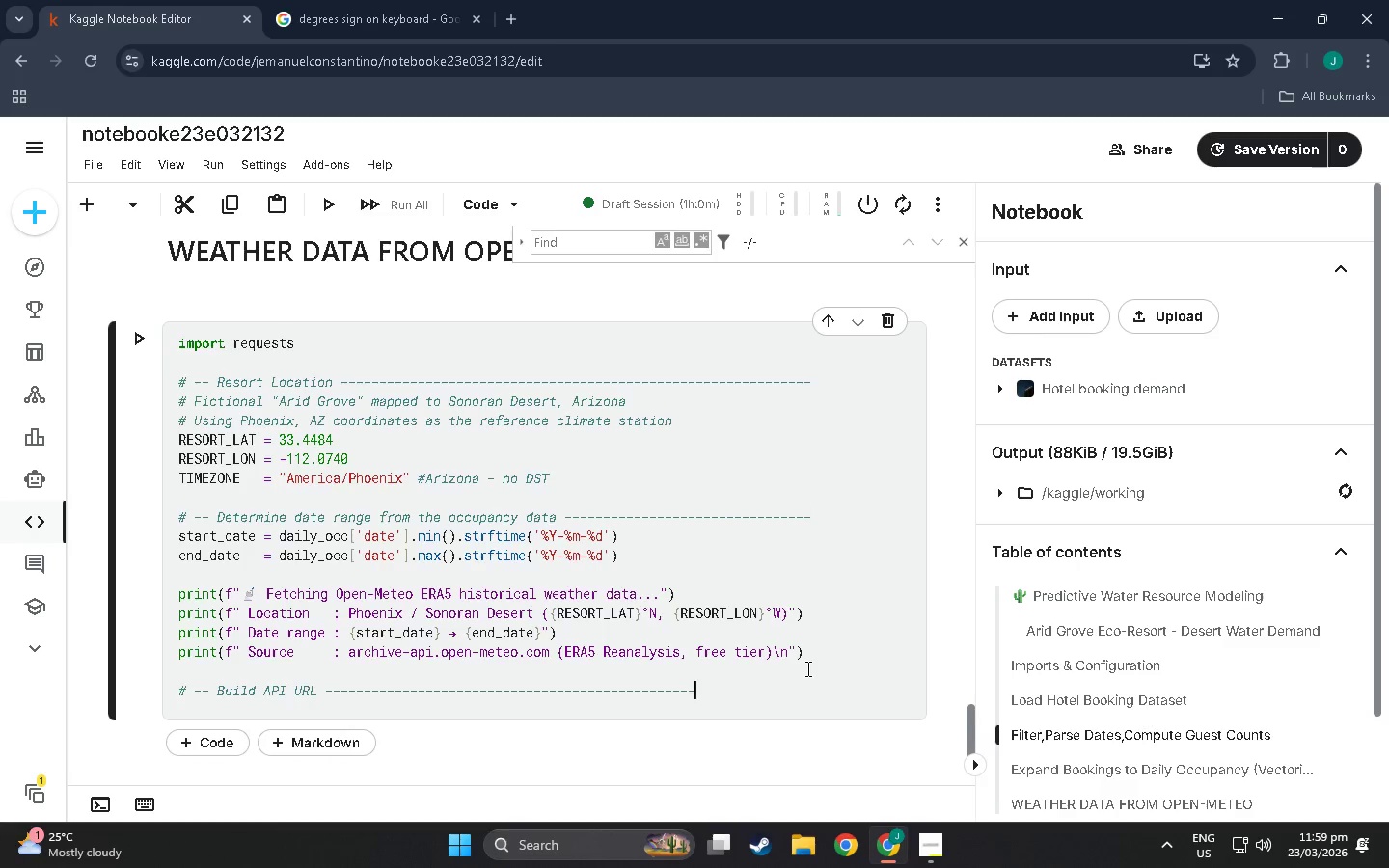 
key(Minus)
 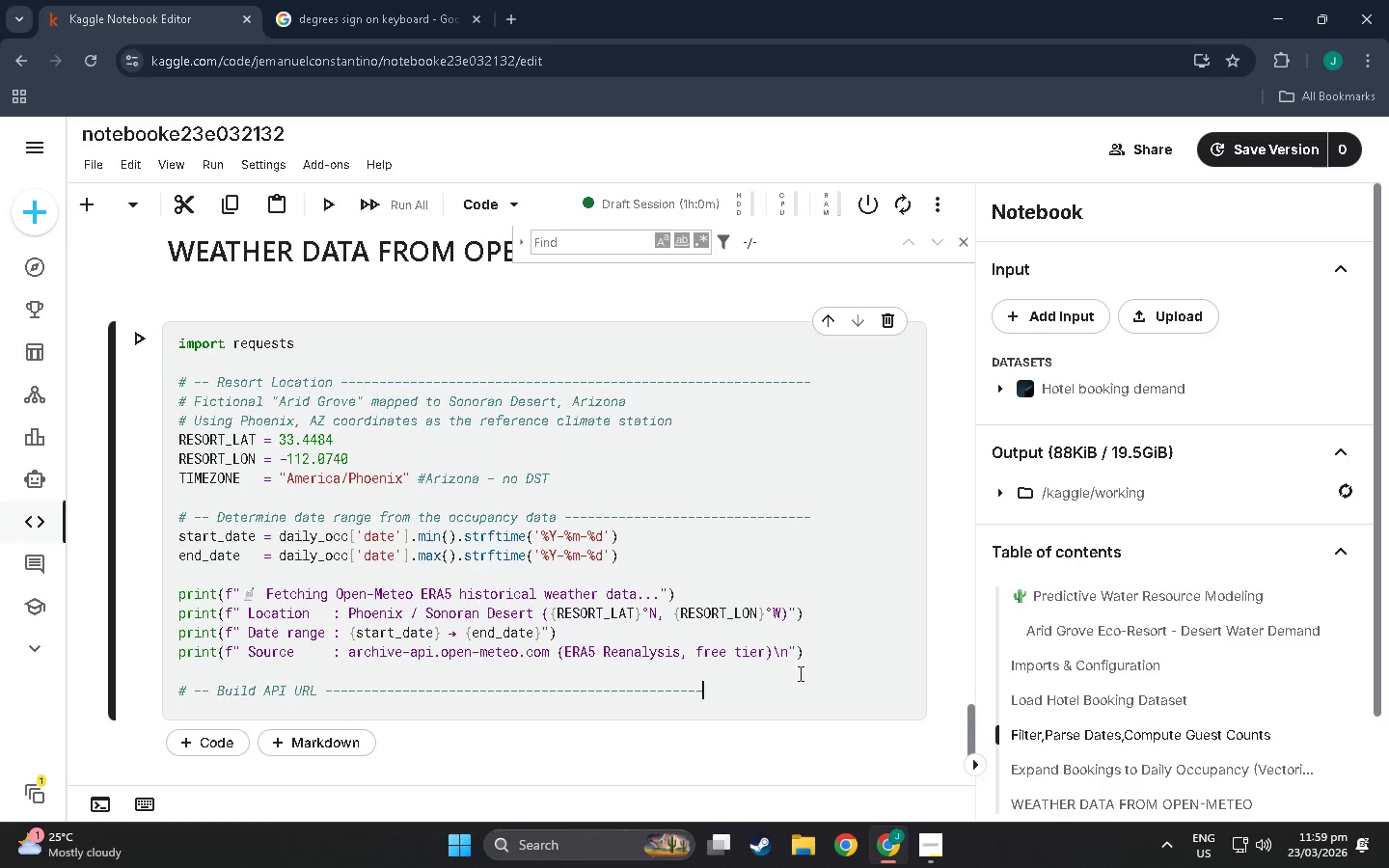 
key(Minus)
 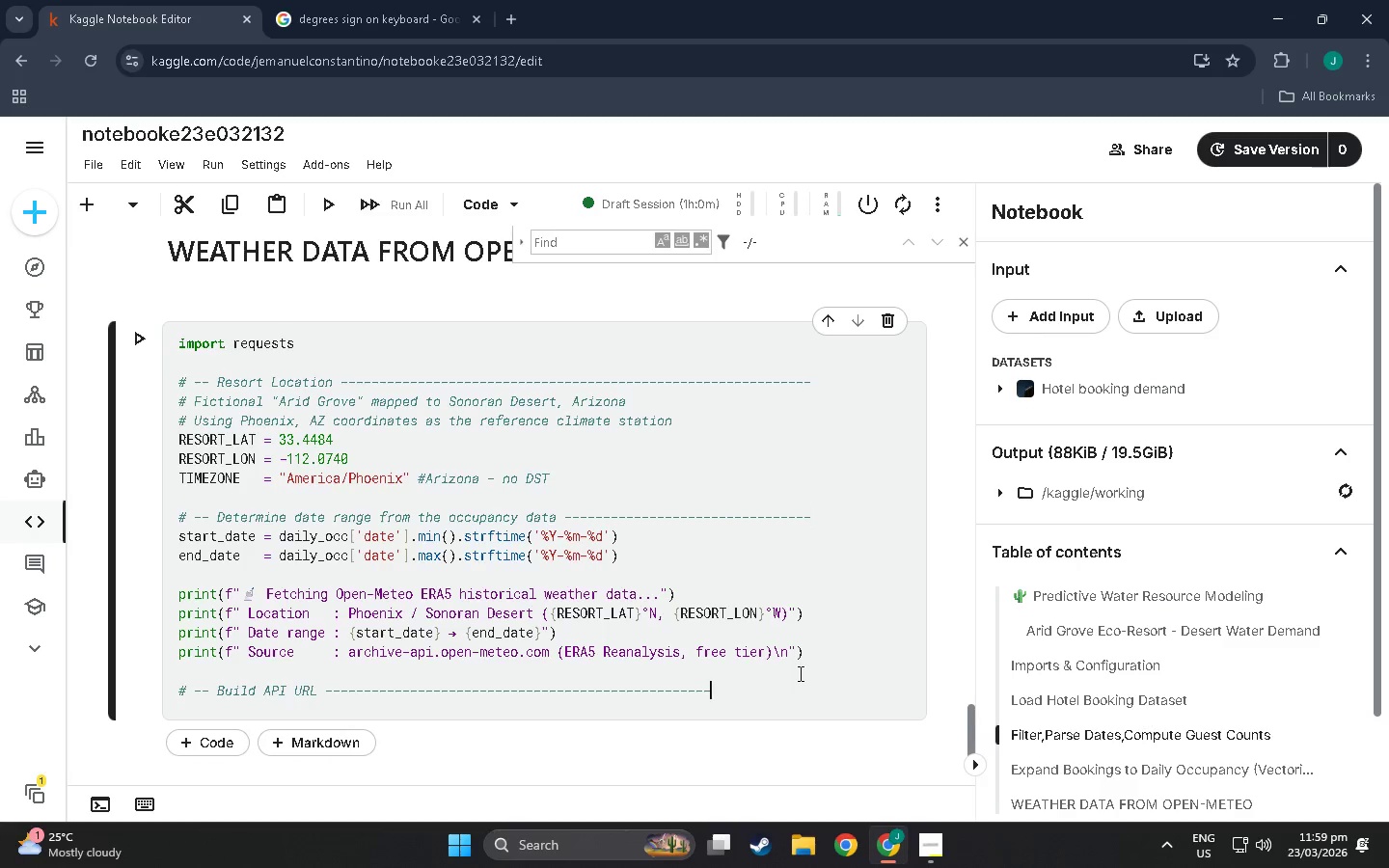 
key(Minus)
 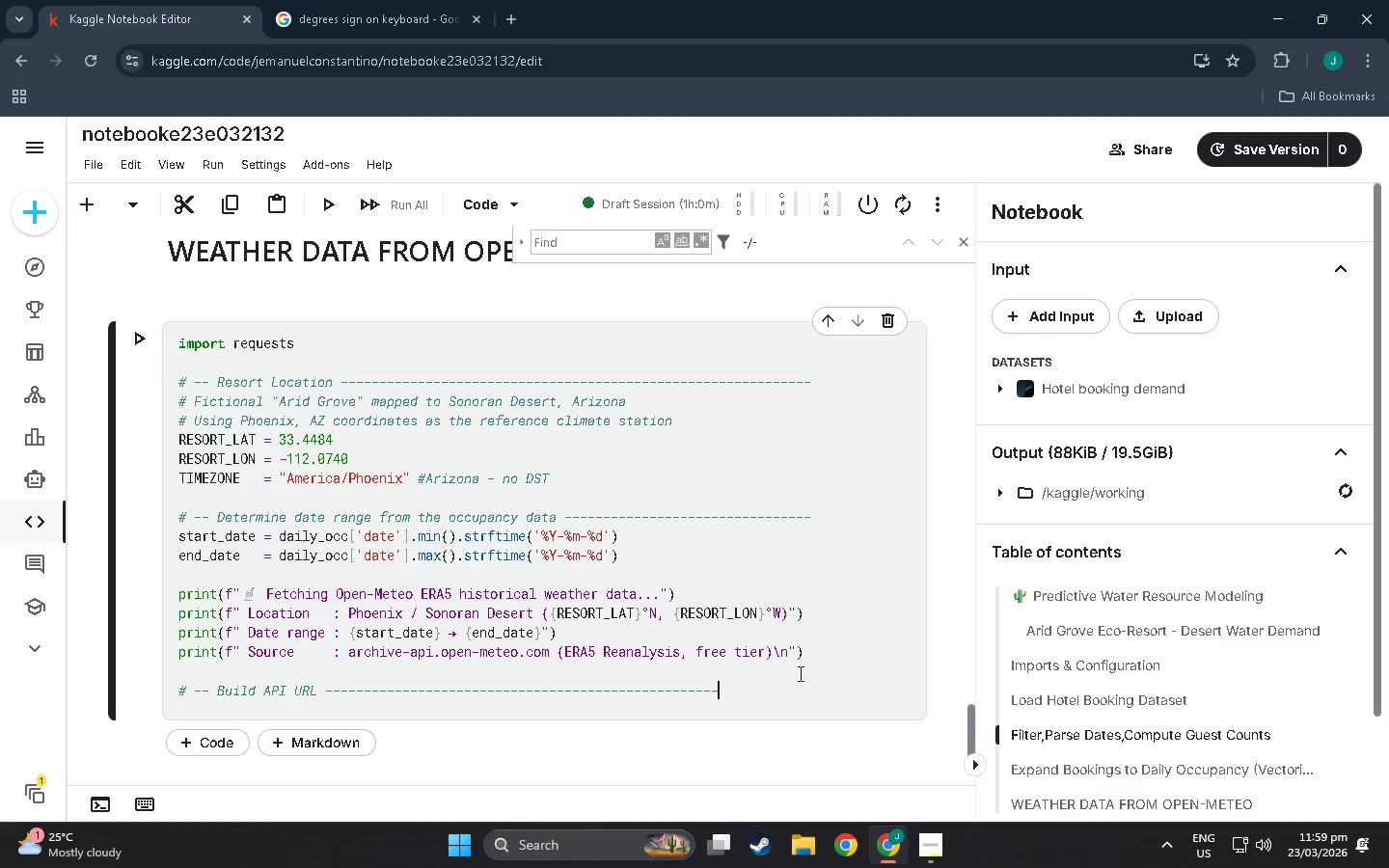 
key(Minus)
 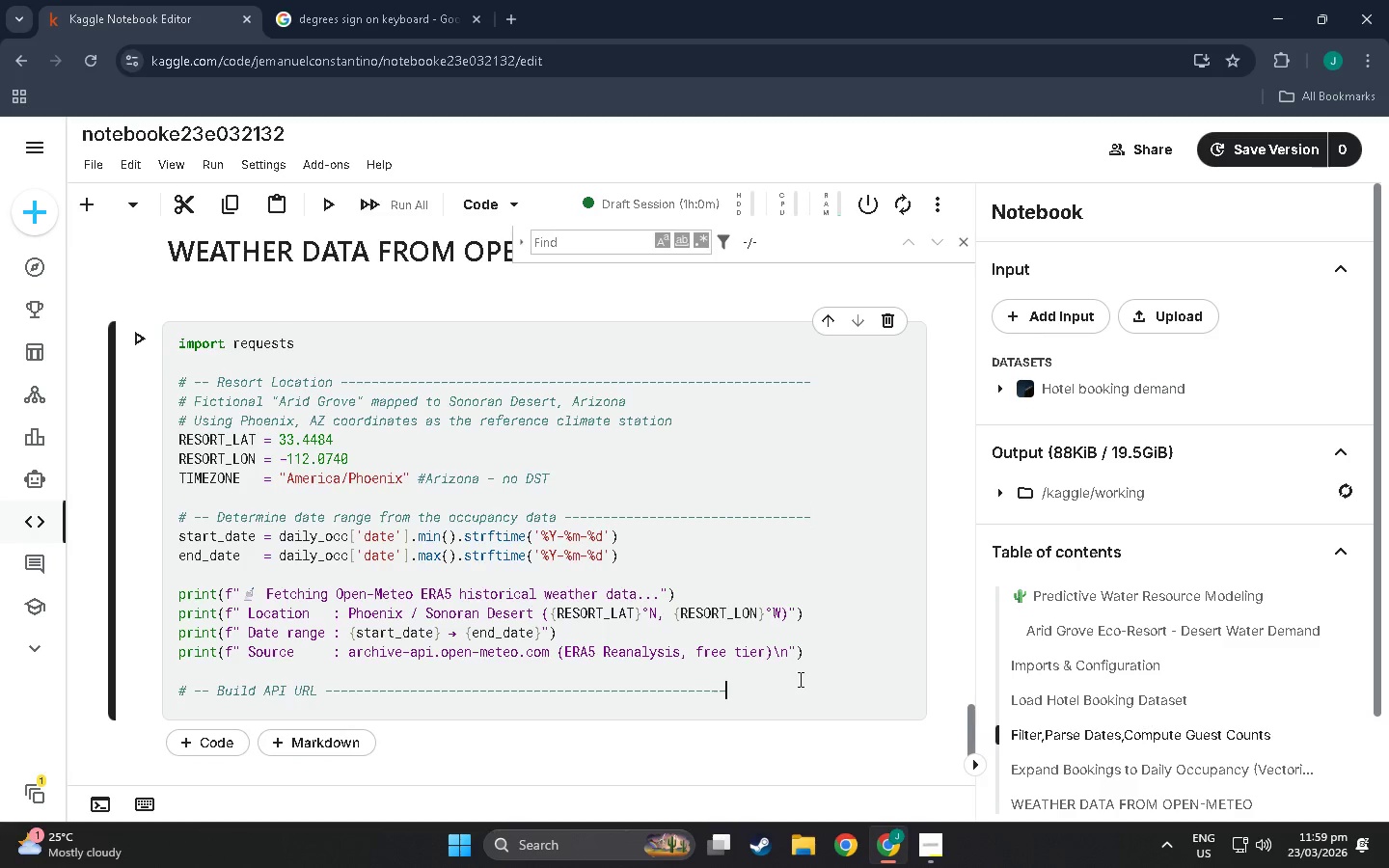 
hold_key(key=Minus, duration=0.73)
 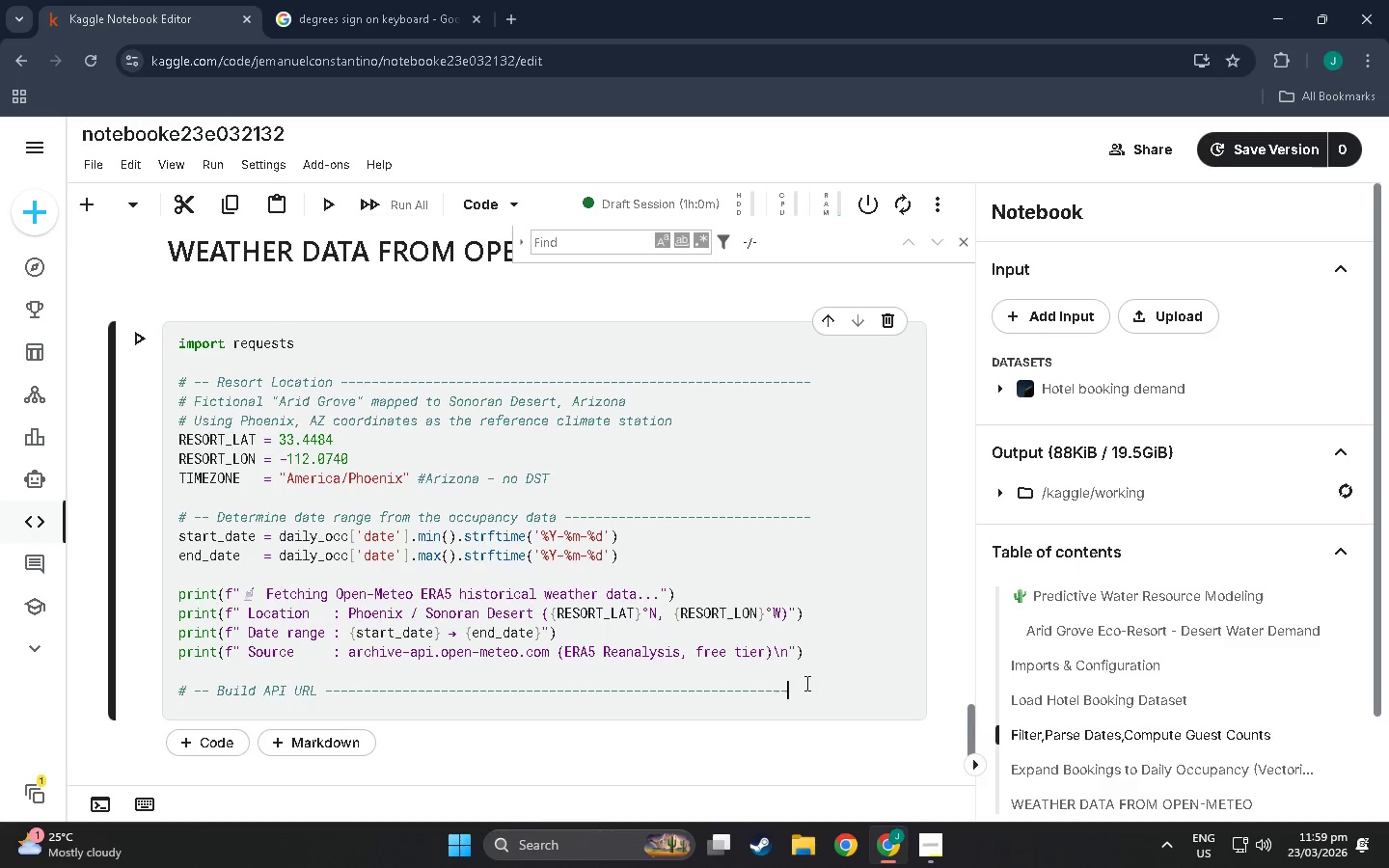 
key(Minus)
 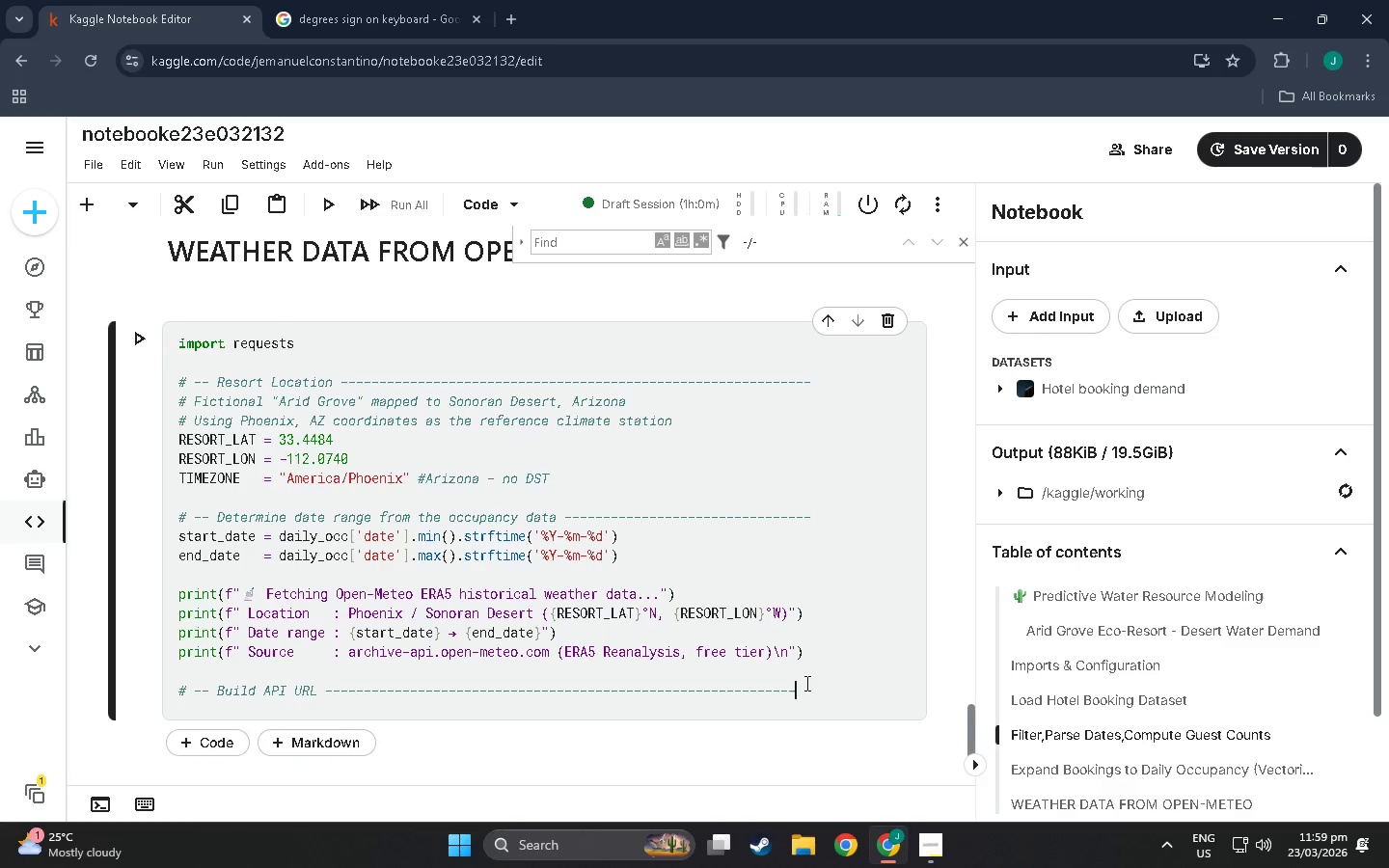 
key(Minus)
 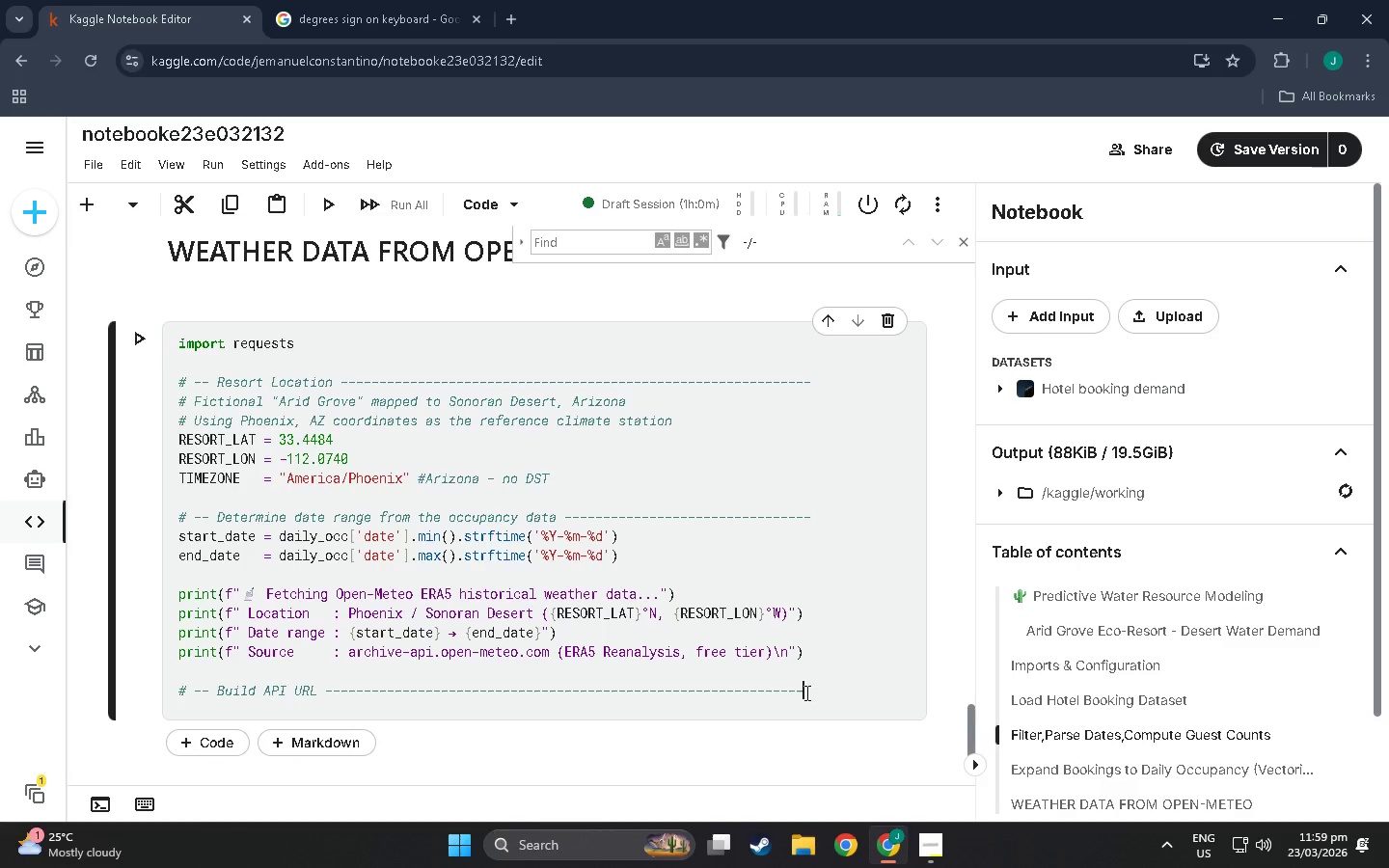 
key(Minus)
 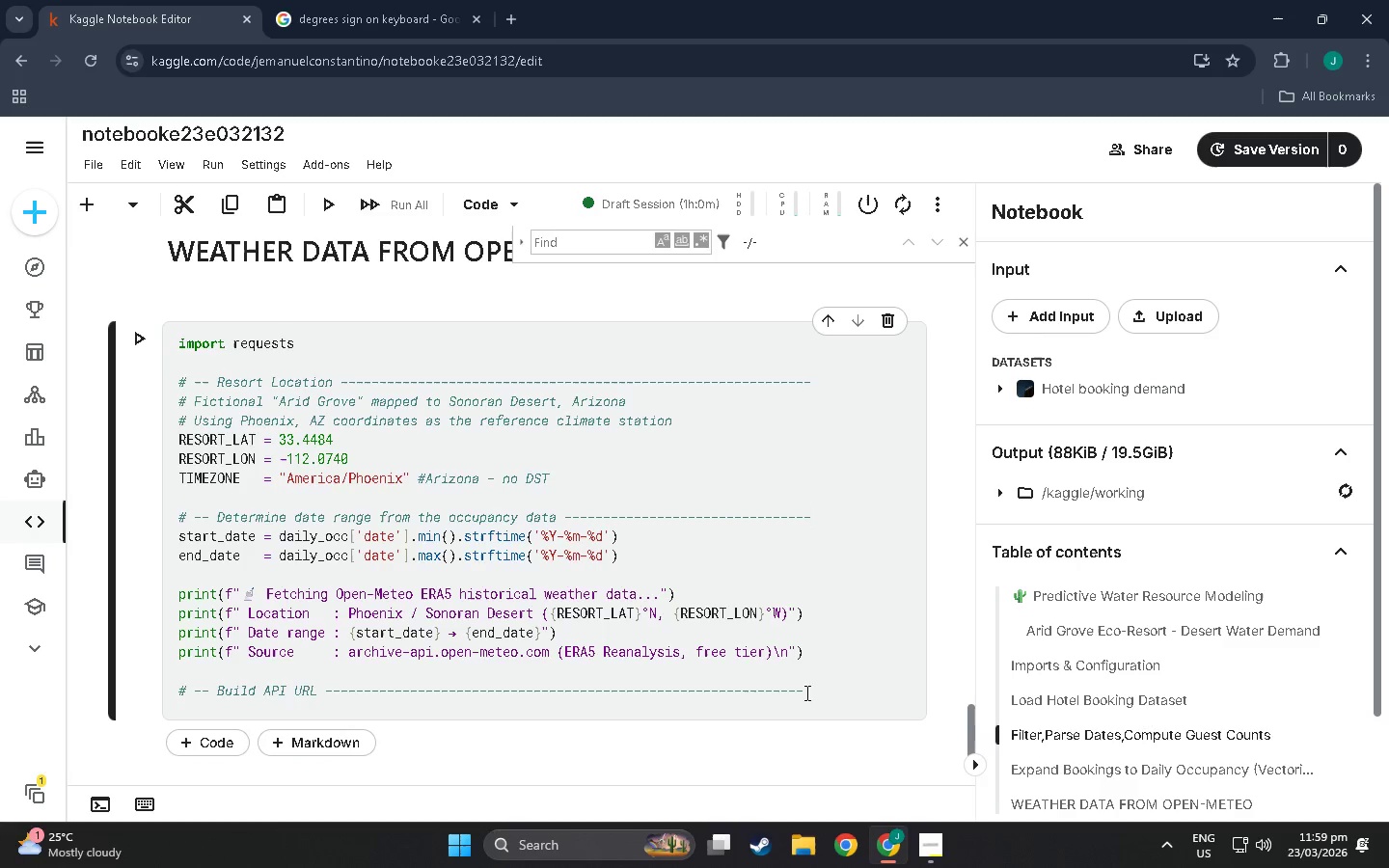 
key(Minus)
 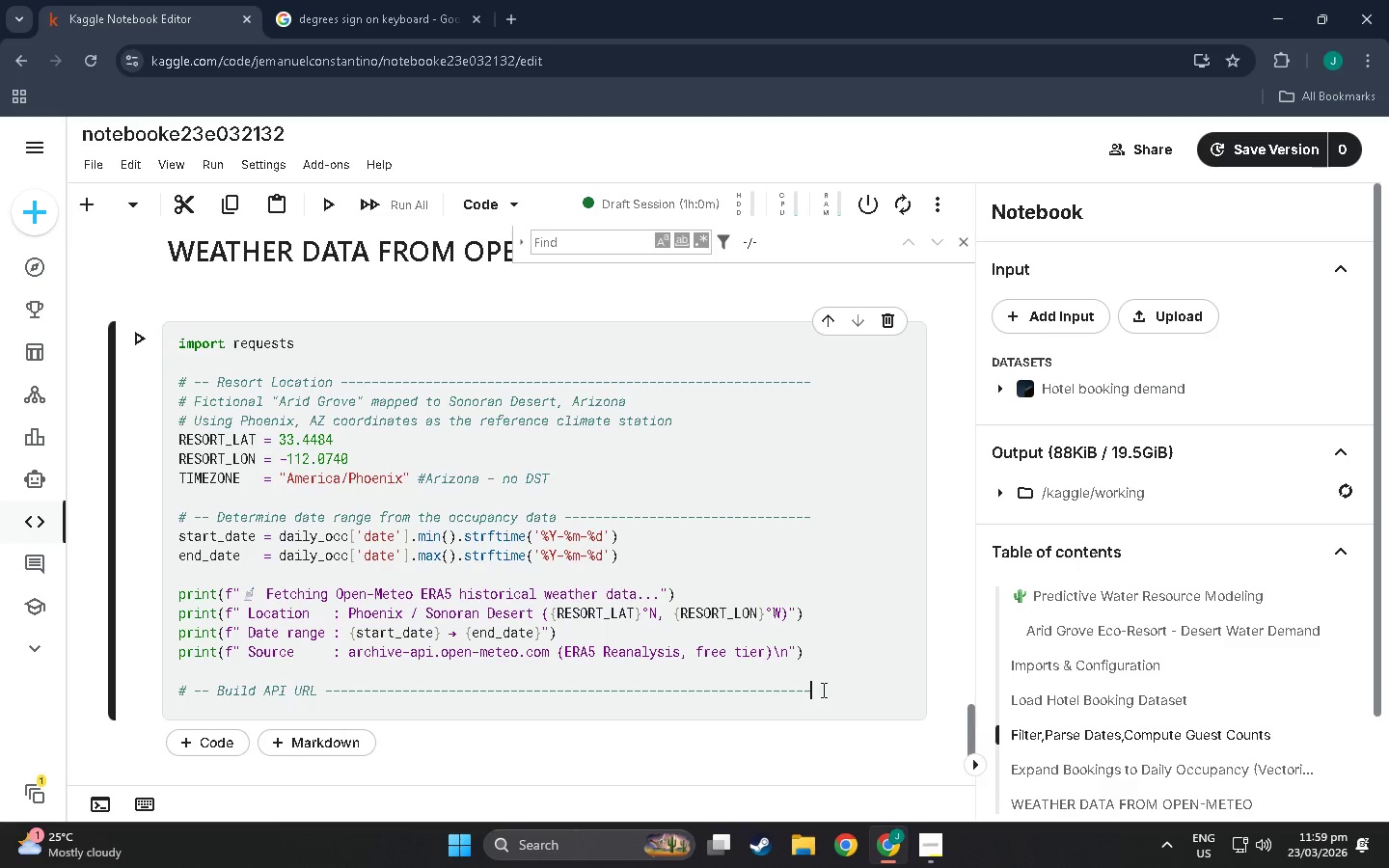 
scroll: coordinate [821, 699], scroll_direction: down, amount: 4.0
 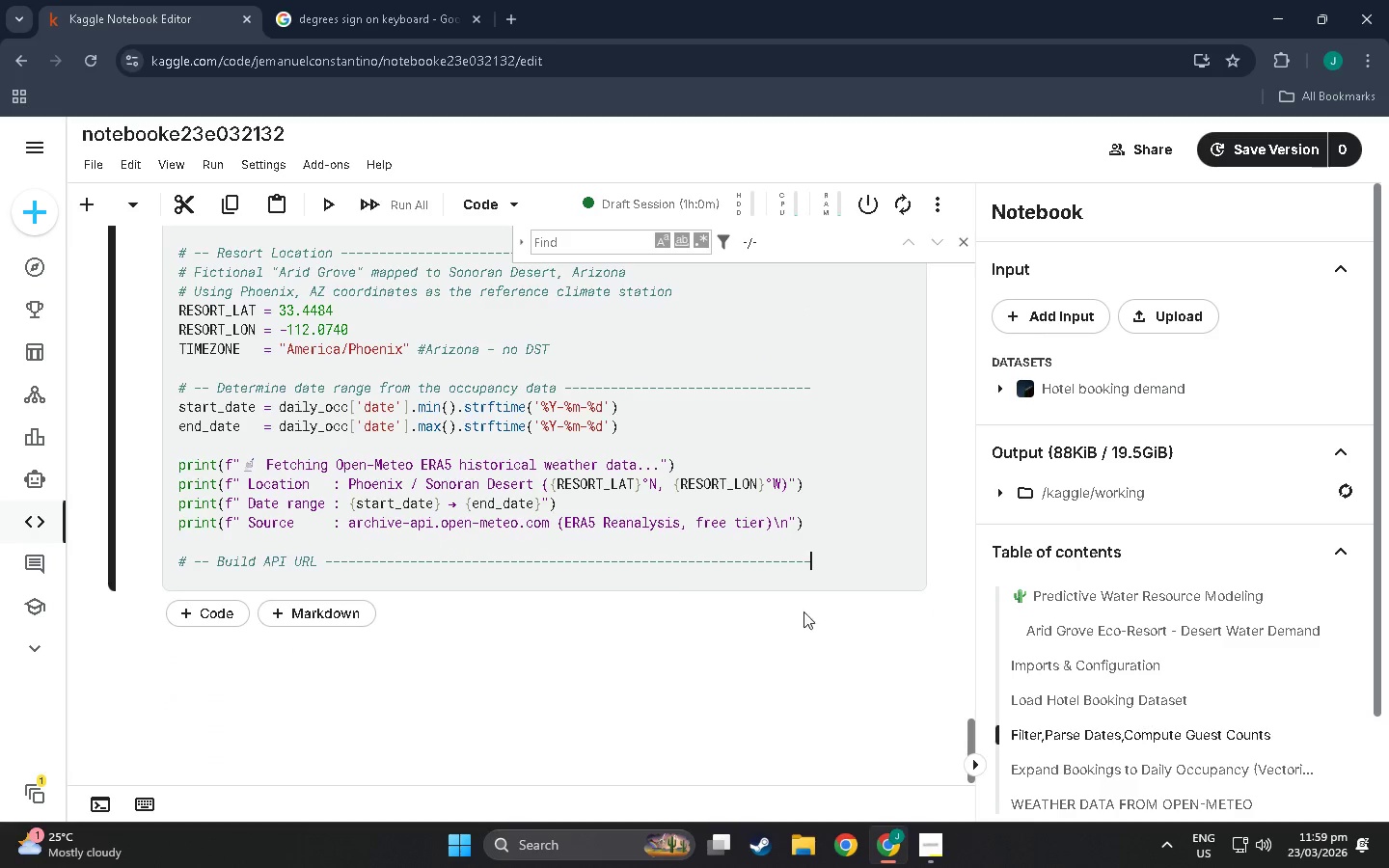 
key(Enter)
 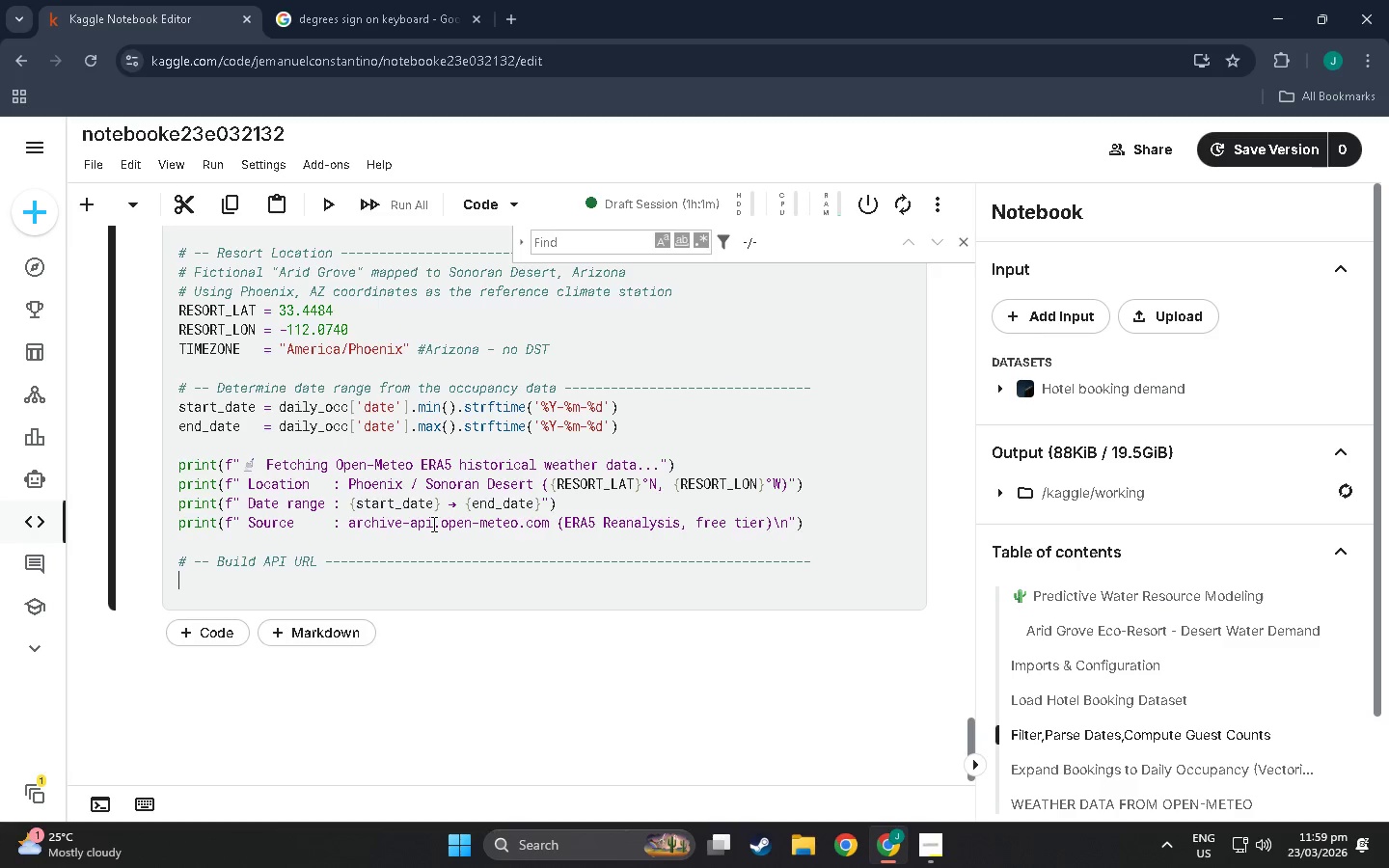 
wait(7.81)
 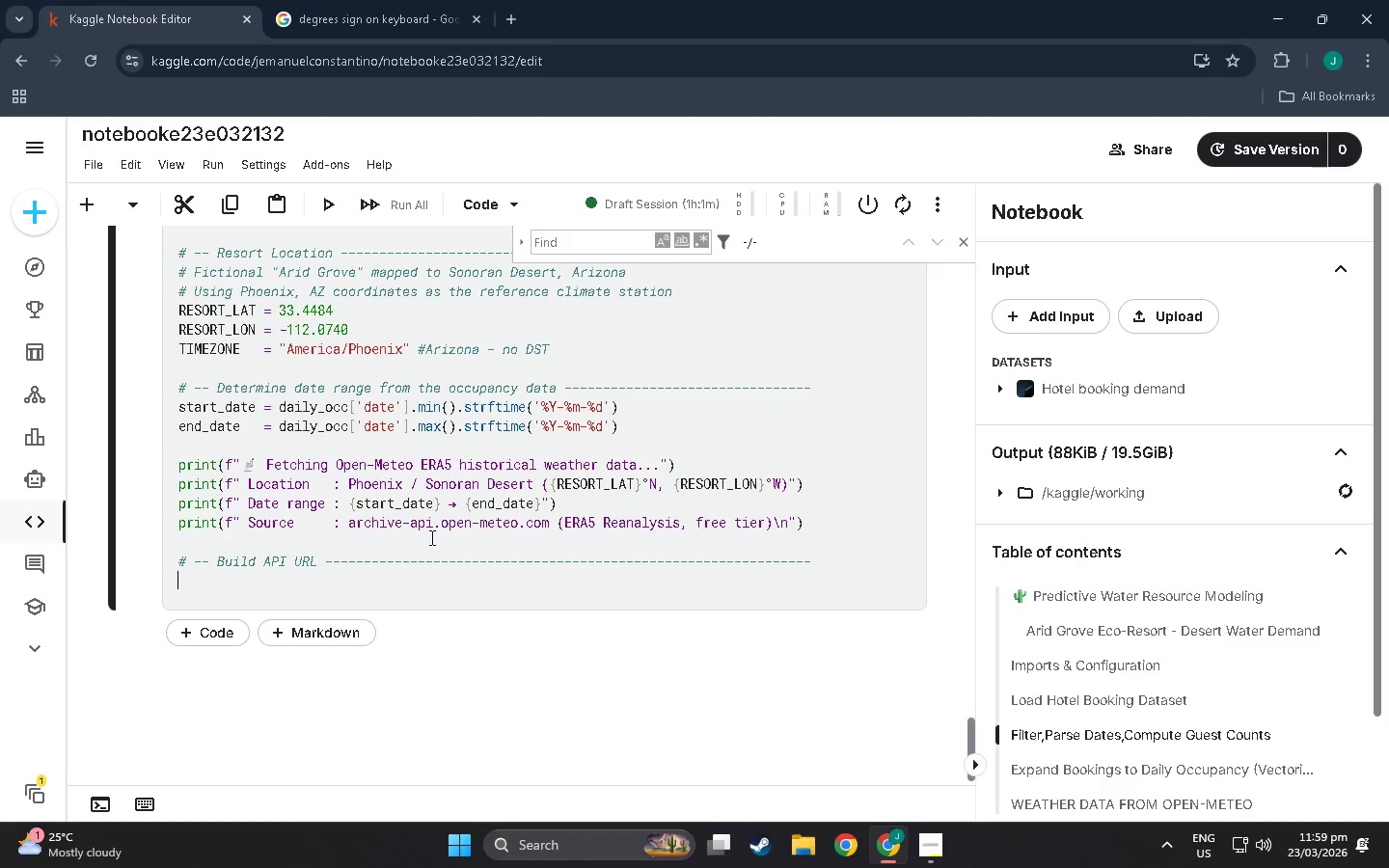 
type(# Standard daily variables)
 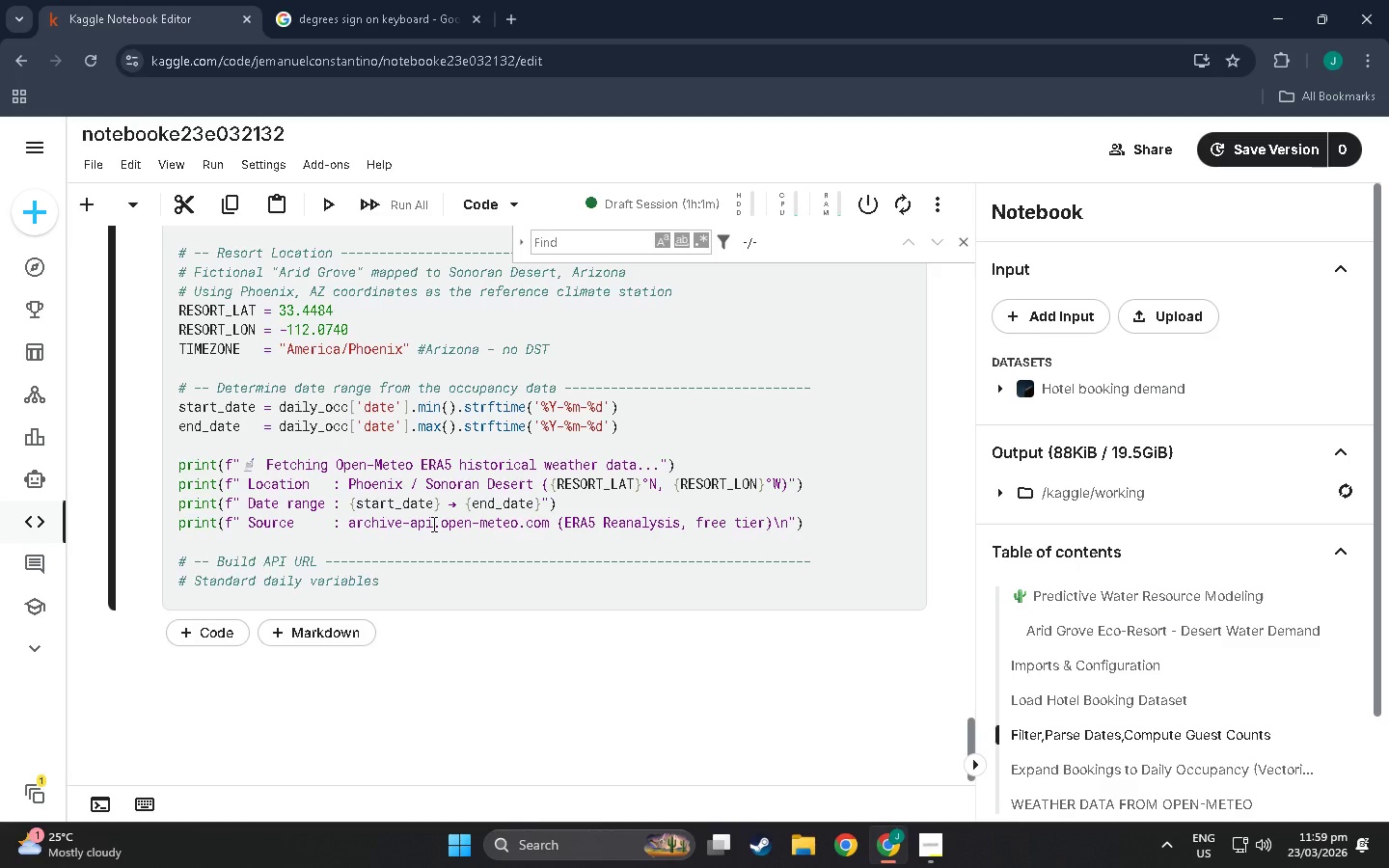 
key(Enter)
 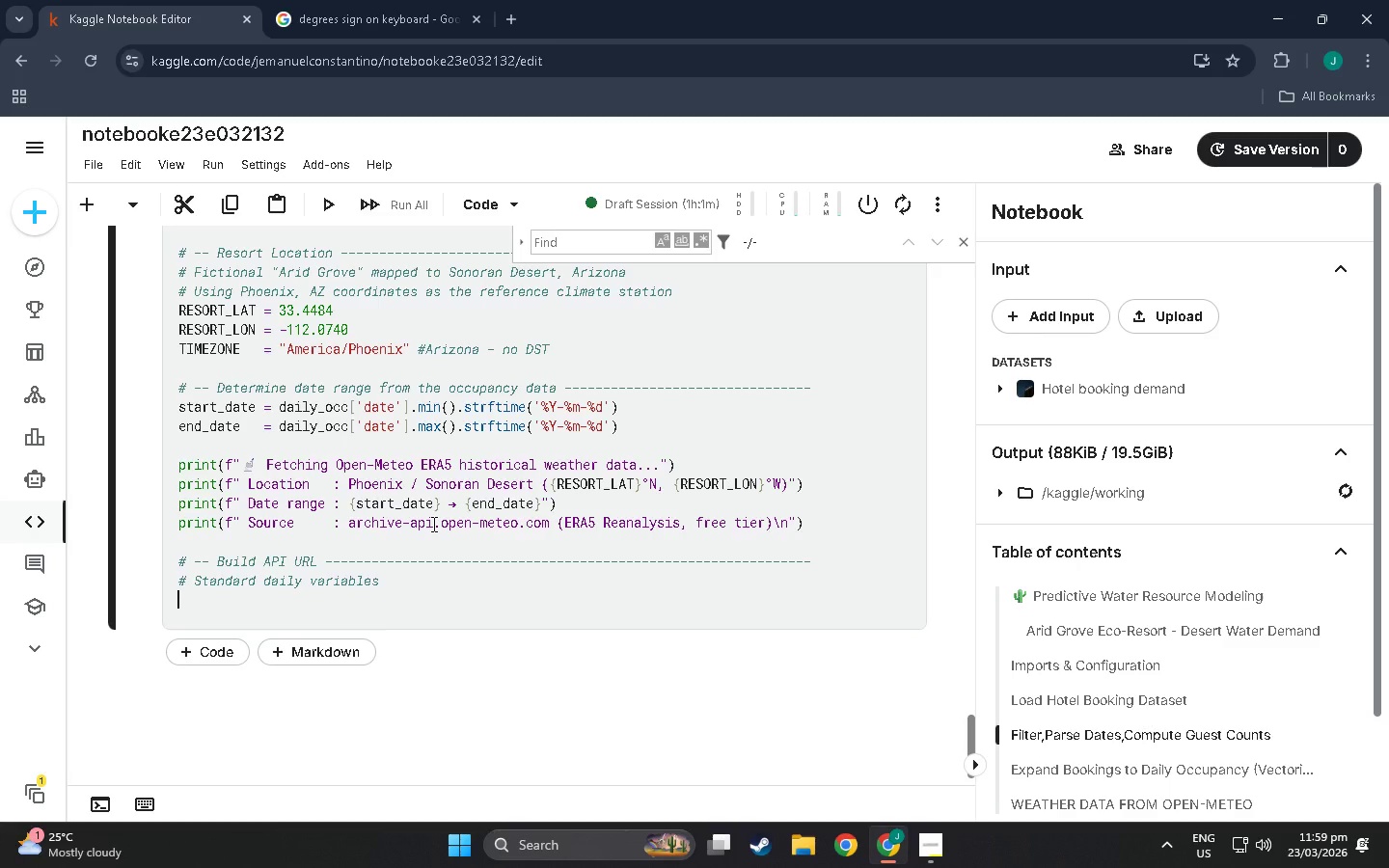 
type(DAILT)
key(Backspace)
type(Y_VARS)
 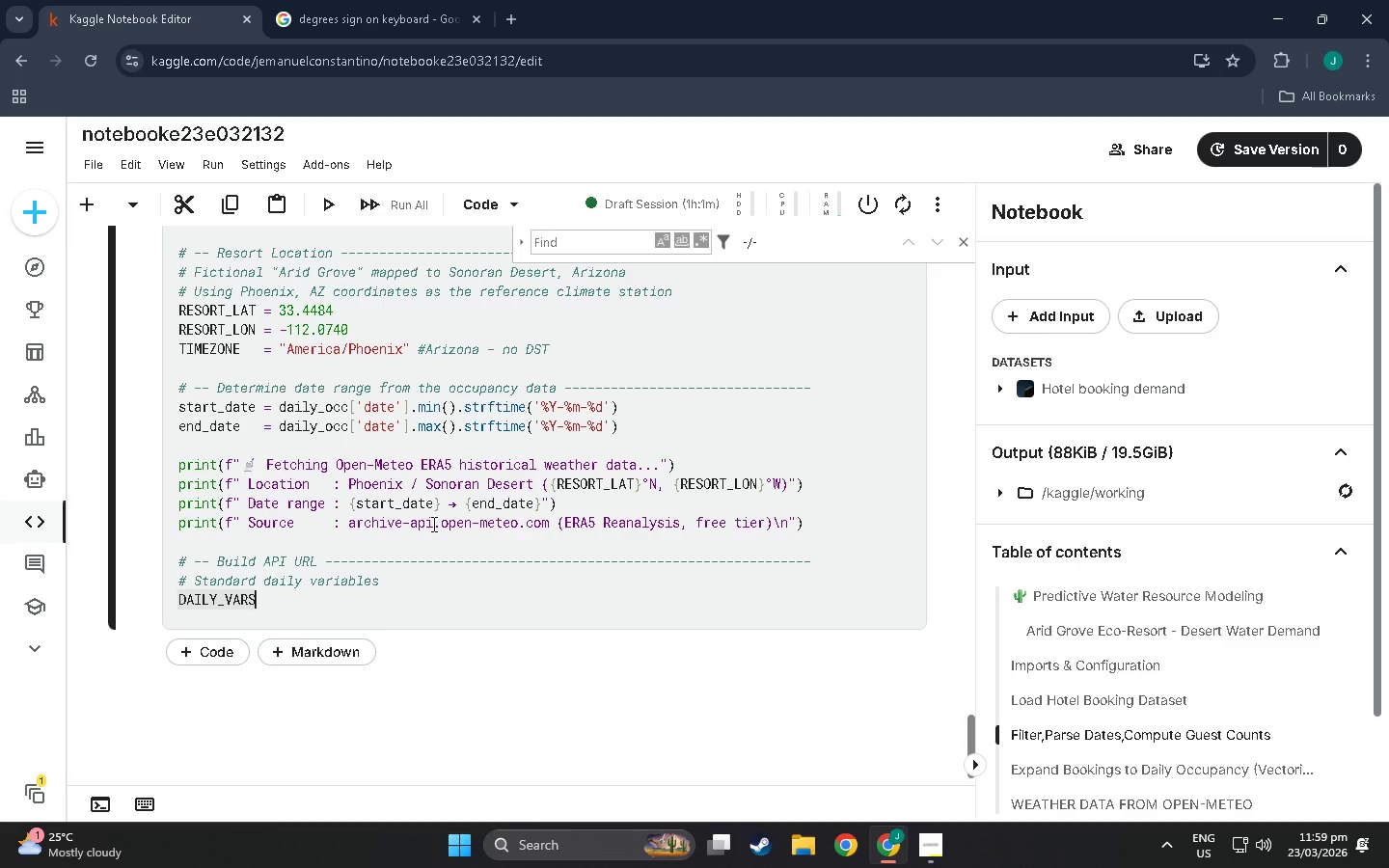 
key(Space)
 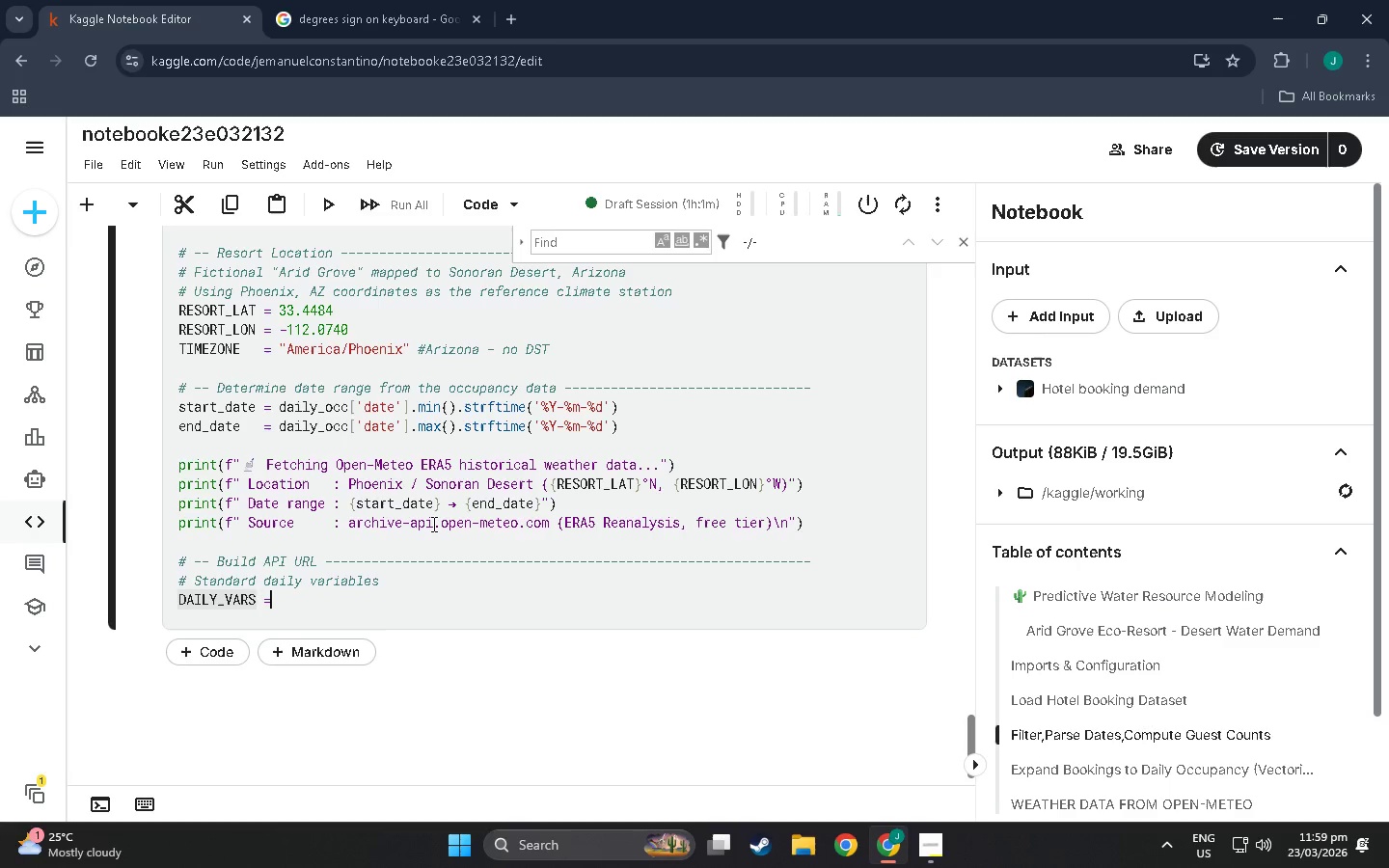 
key(Equal)
 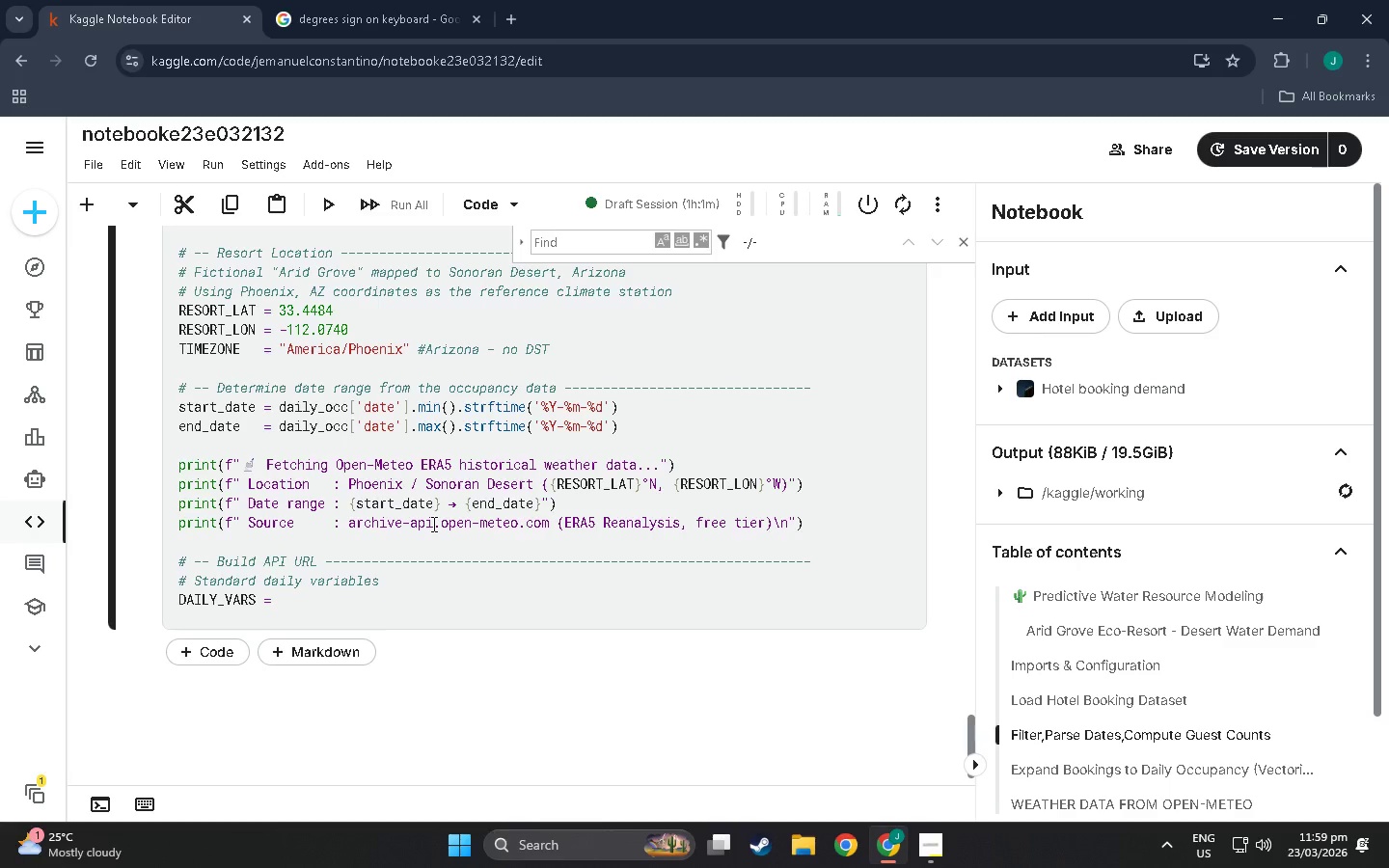 
key(Space)
 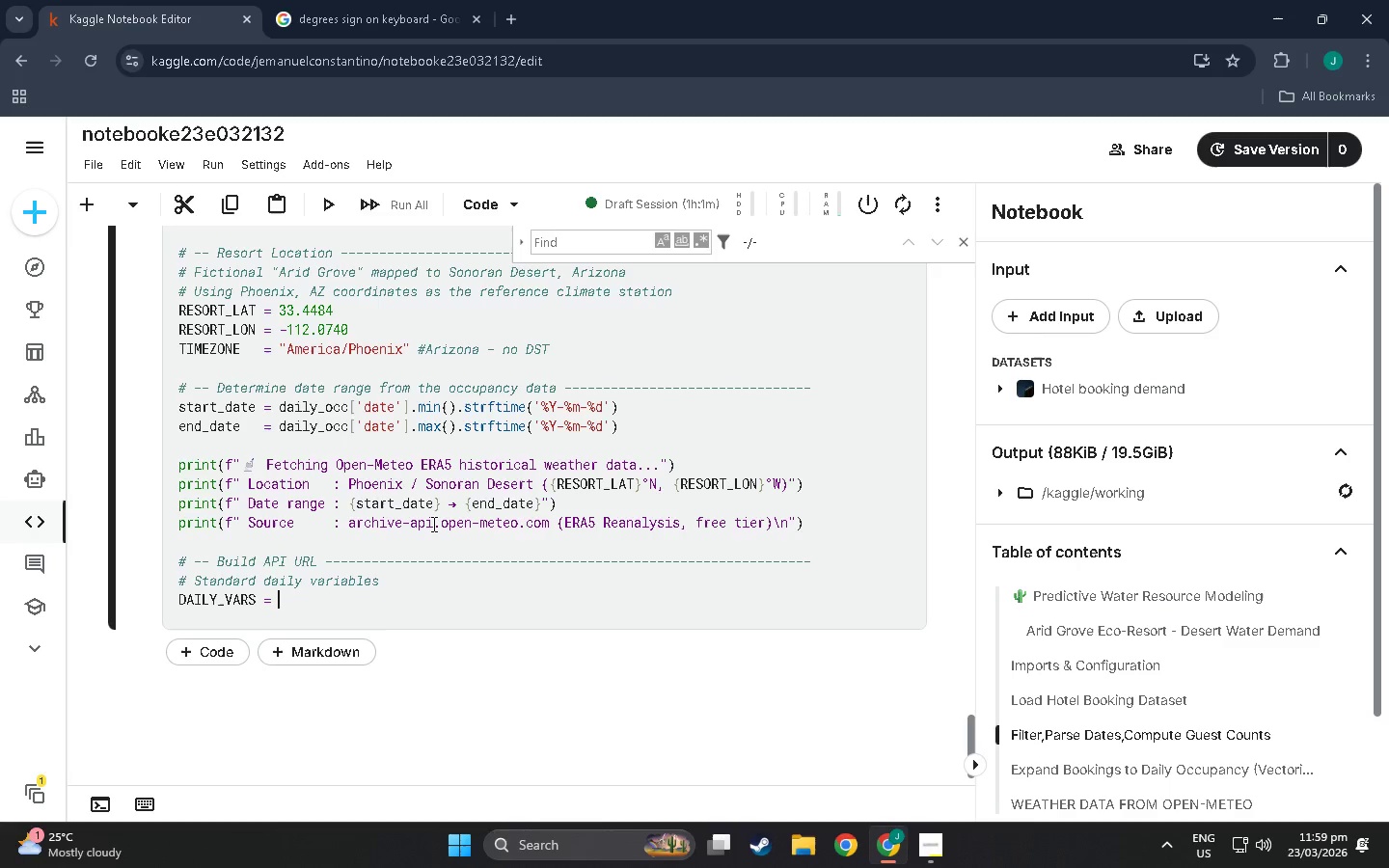 
key(Shift+Quote)
 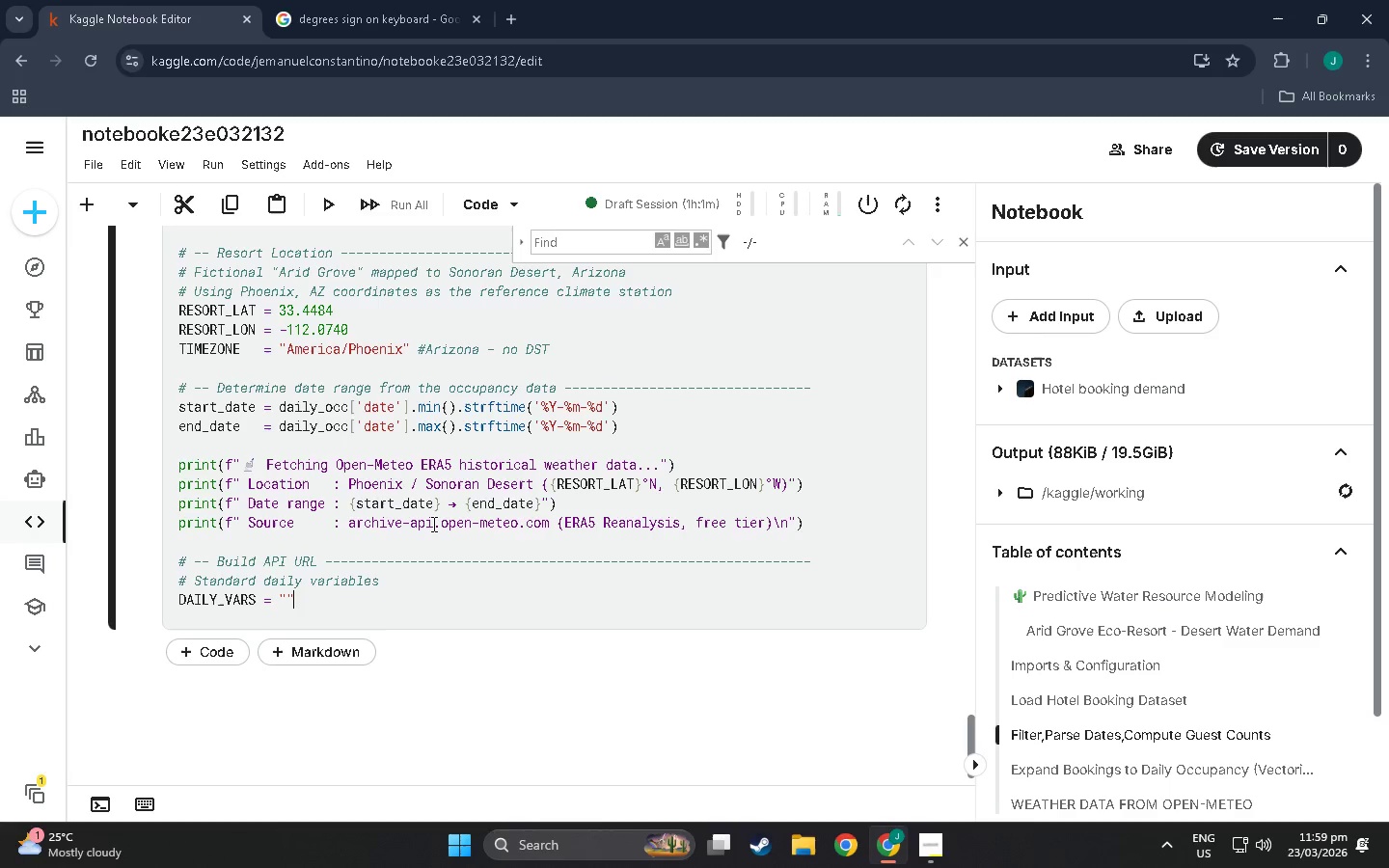 
key(Shift+Quote)
 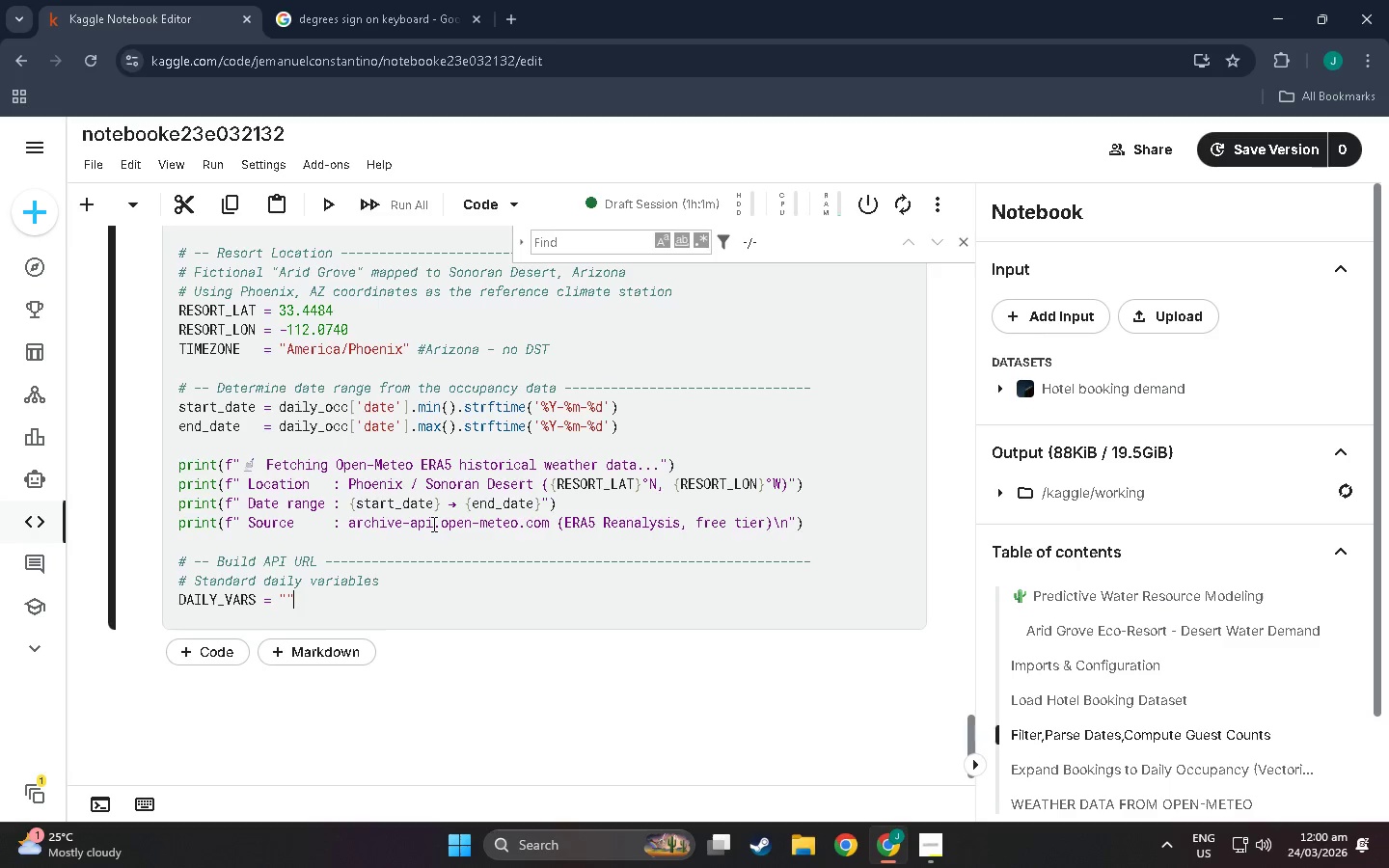 
left_click([291, 593])
 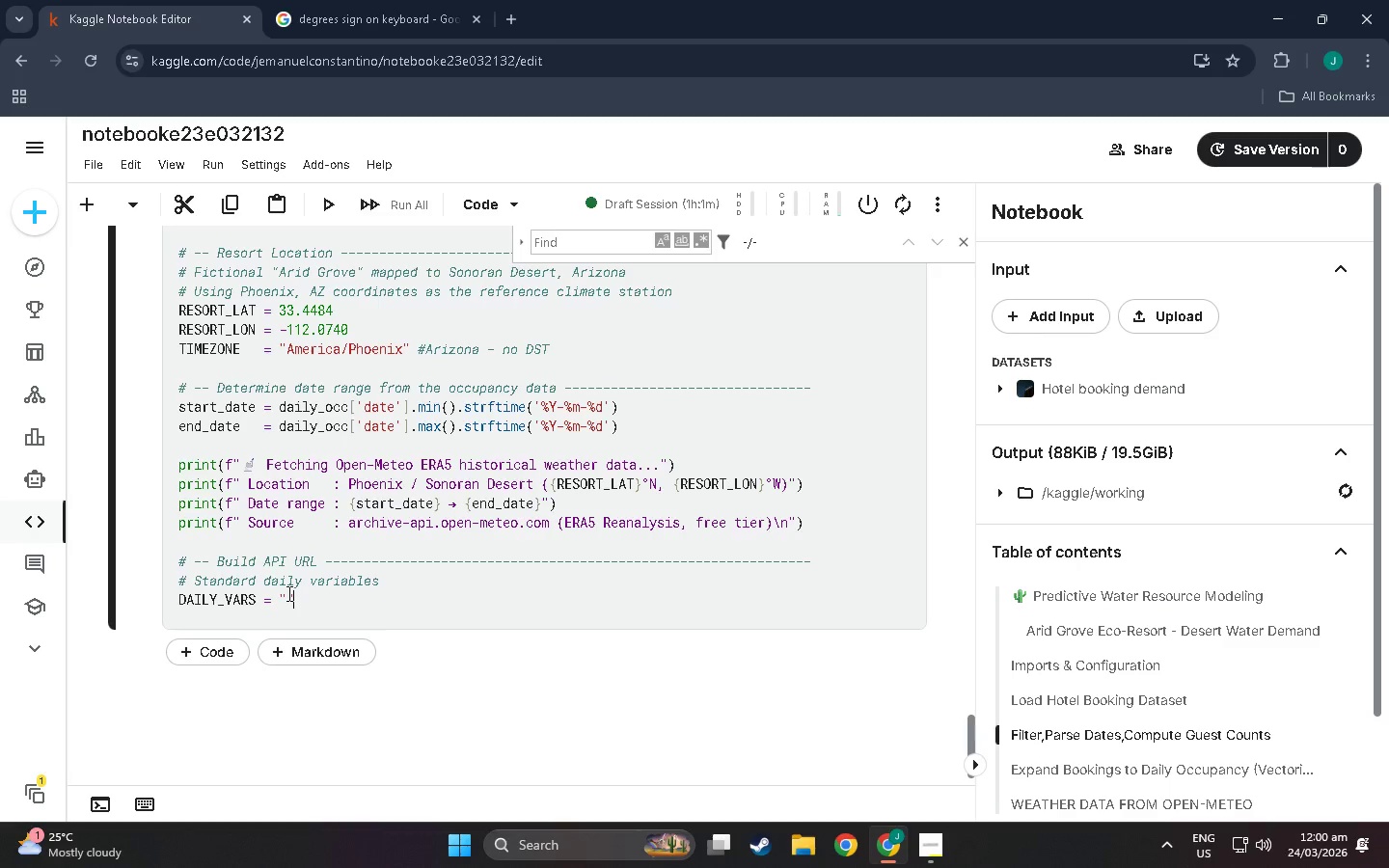 
left_click([287, 593])
 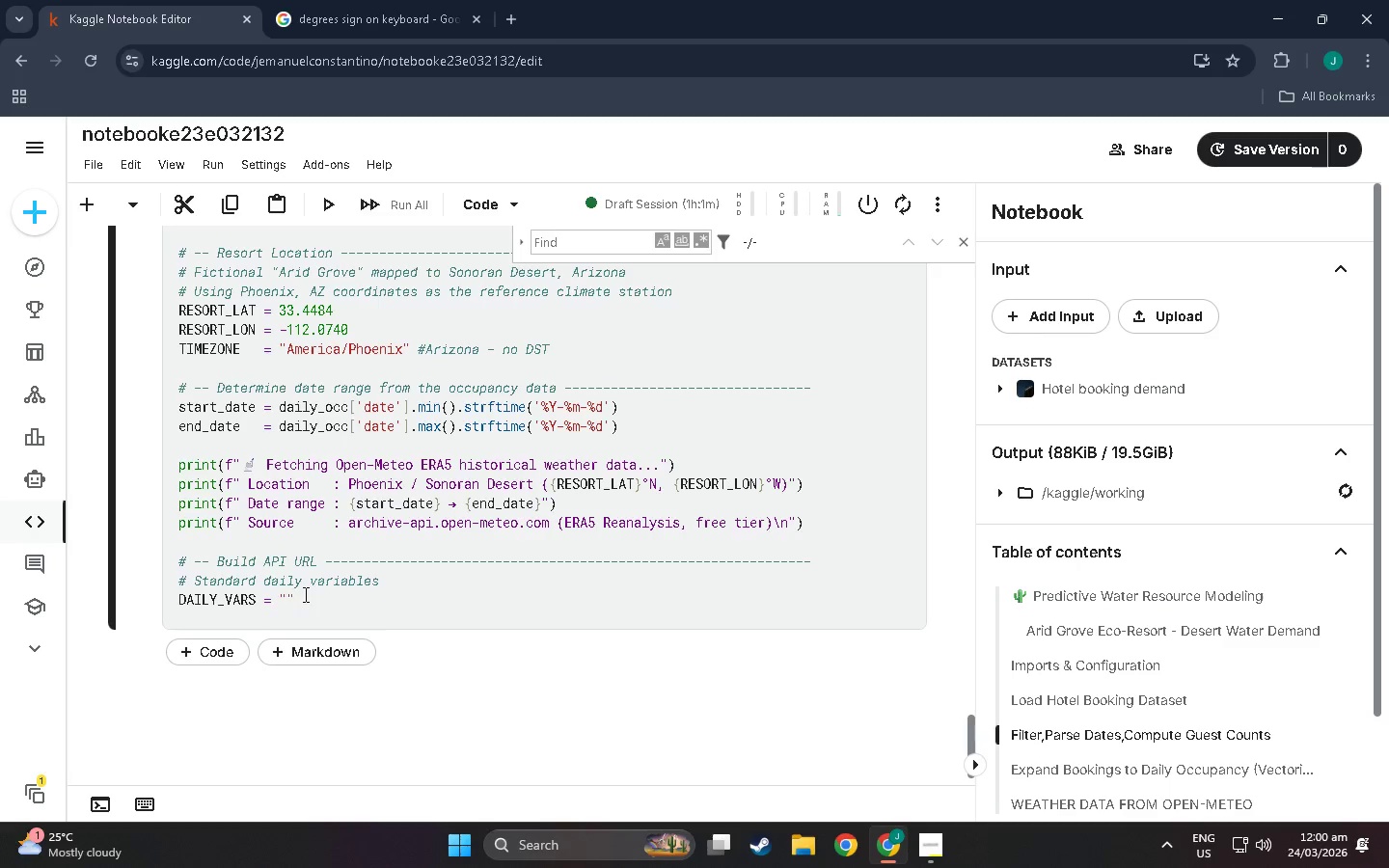 
key(Comma)
 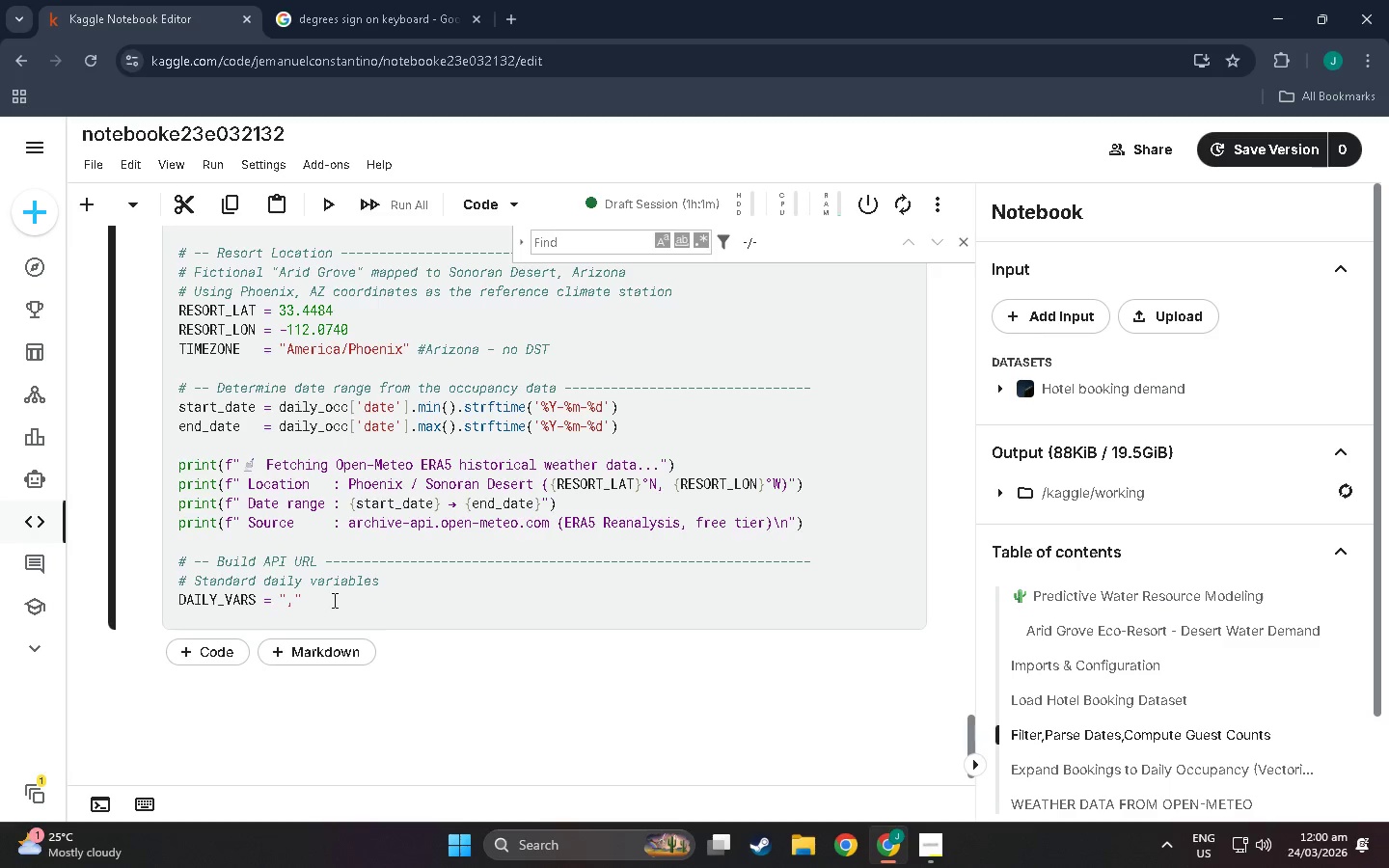 
left_click([333, 600])
 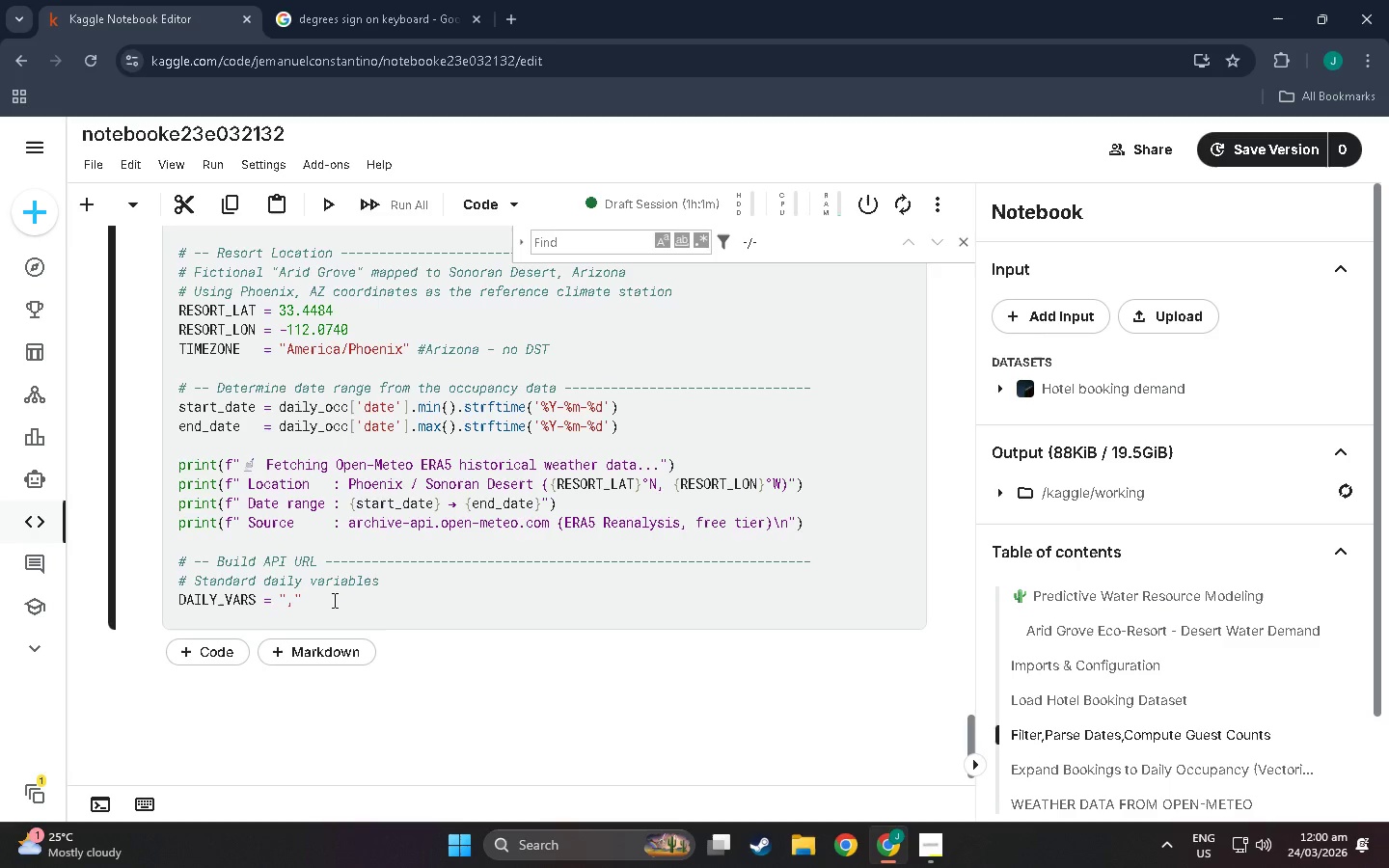 
type(.join({)
key(Backspace)
type([)
 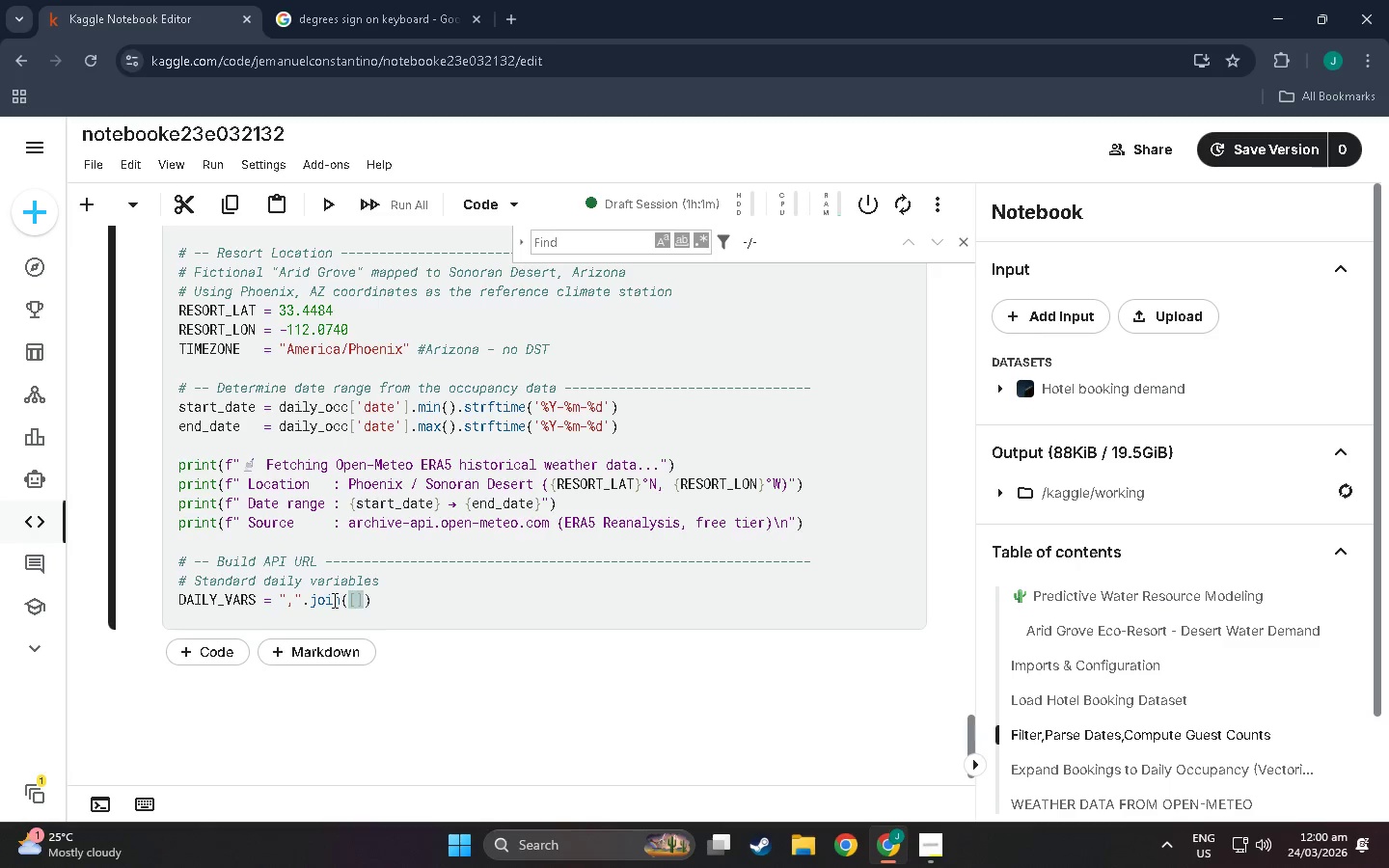 
key(Enter)
 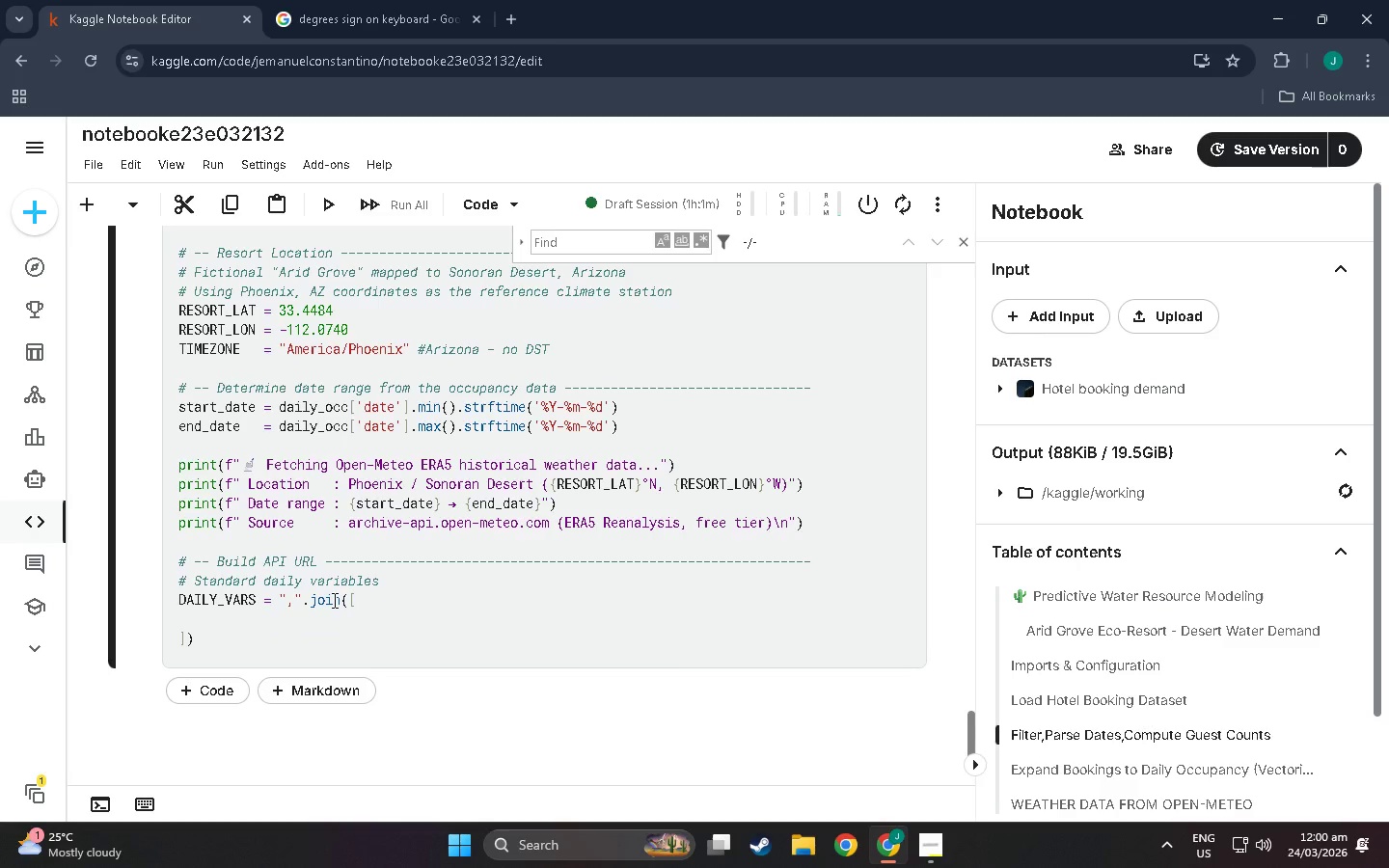 
type("tempe)
 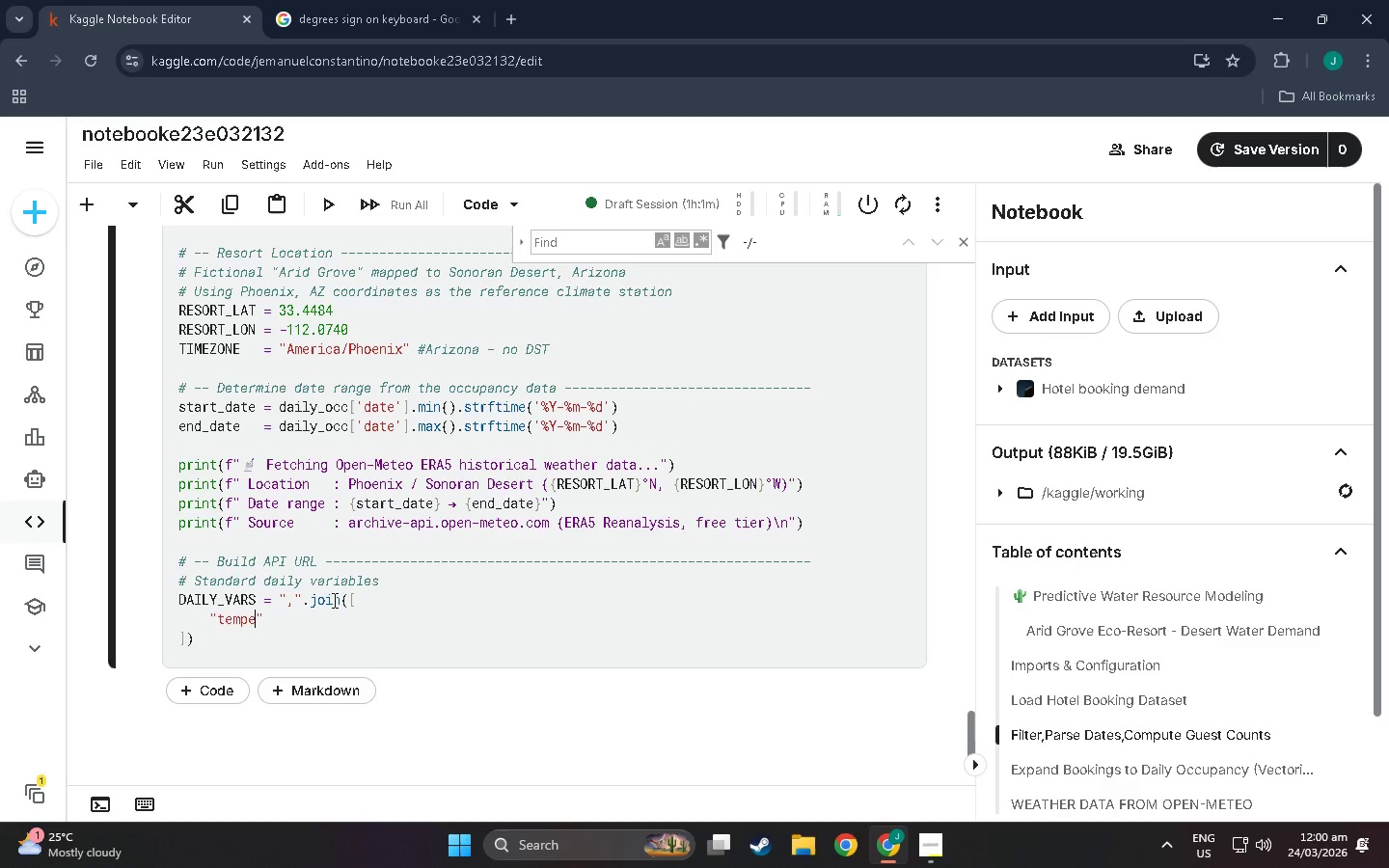 
type(rature_2m+)
key(Backspace)
type()_)
key(Backspace)
key(Backspace)
type(_max)
 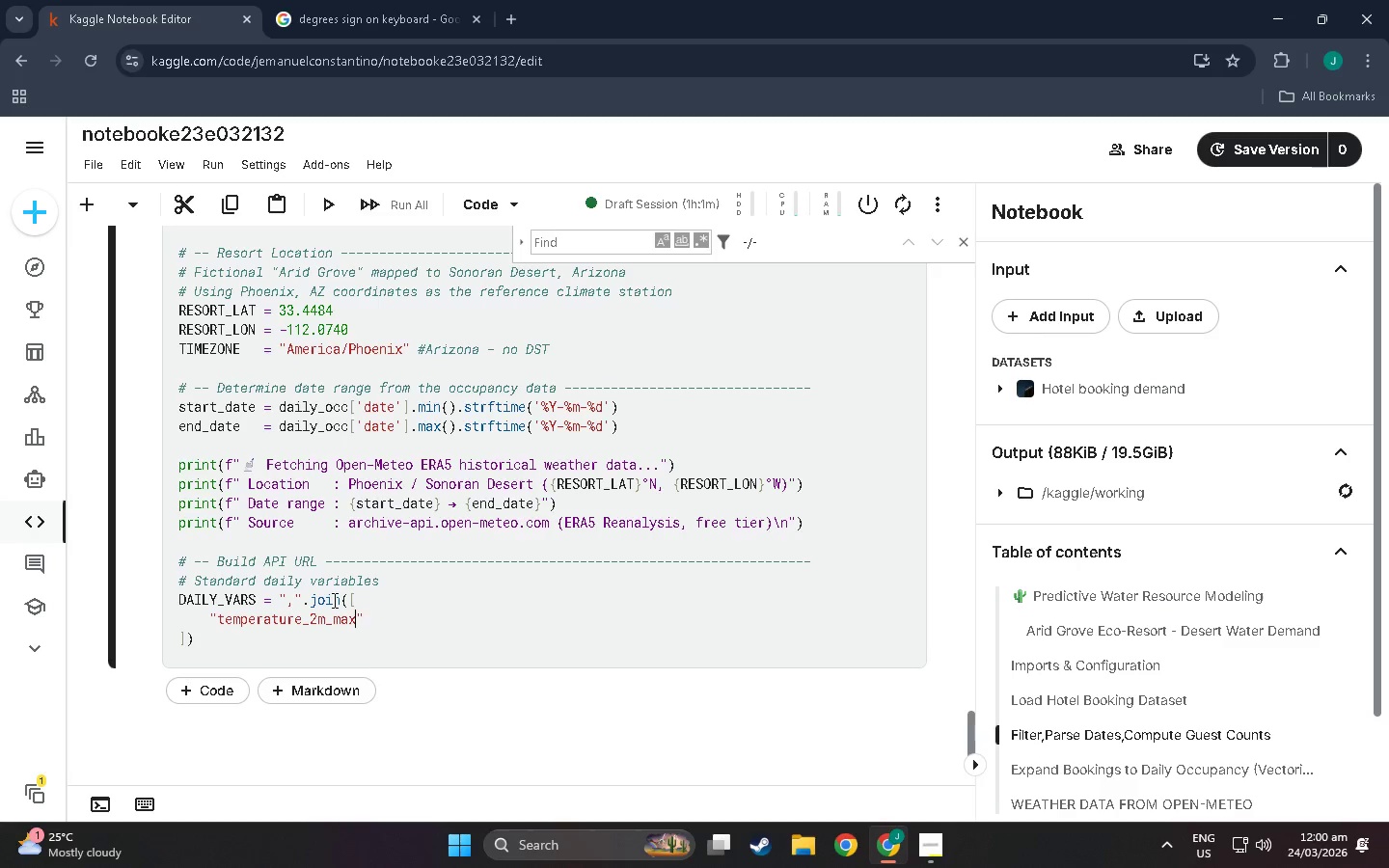 
key(ArrowRight)
 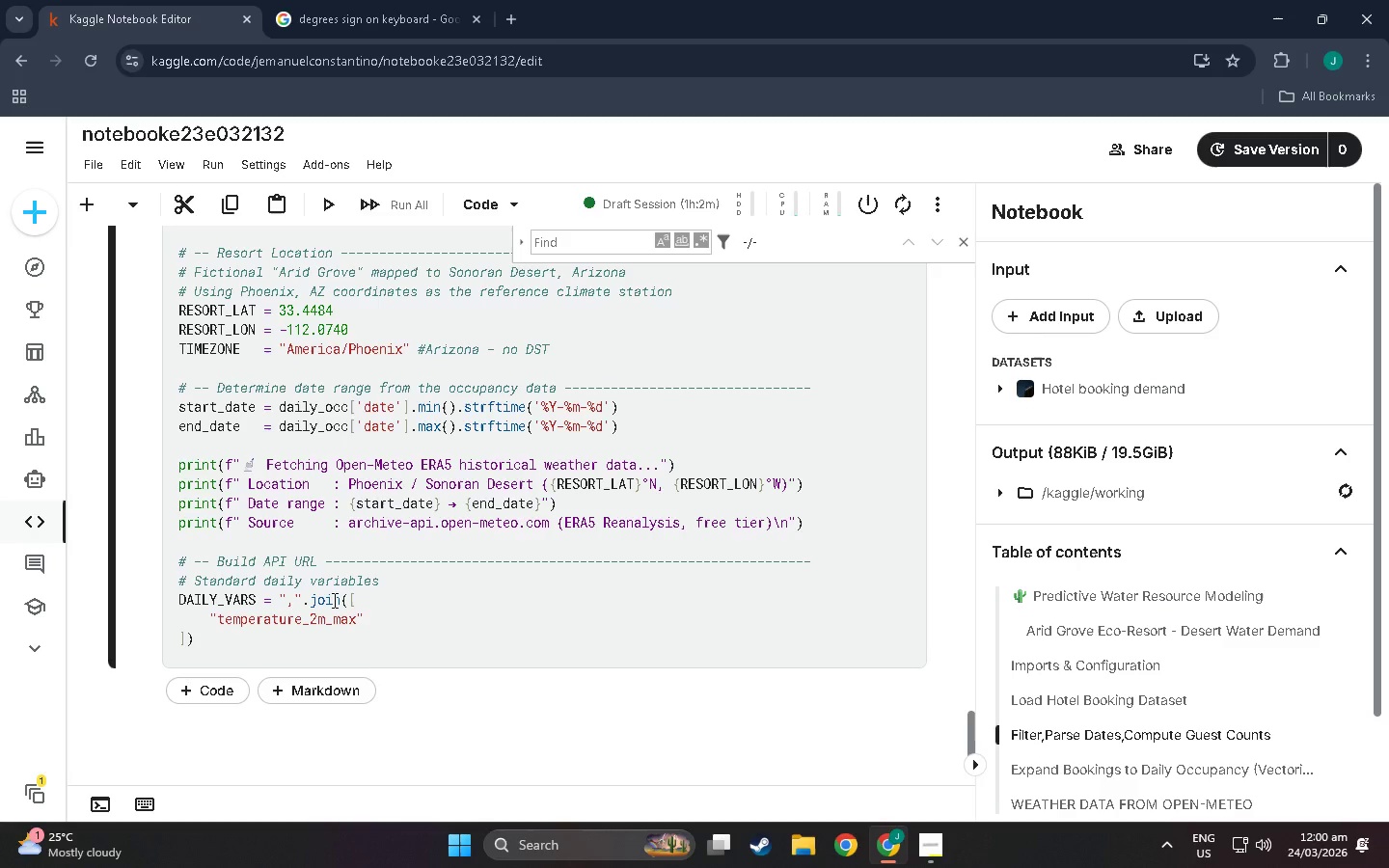 
type(,      # Daily high temn)
key(Backspace)
key(Backspace)
type(mp .)
 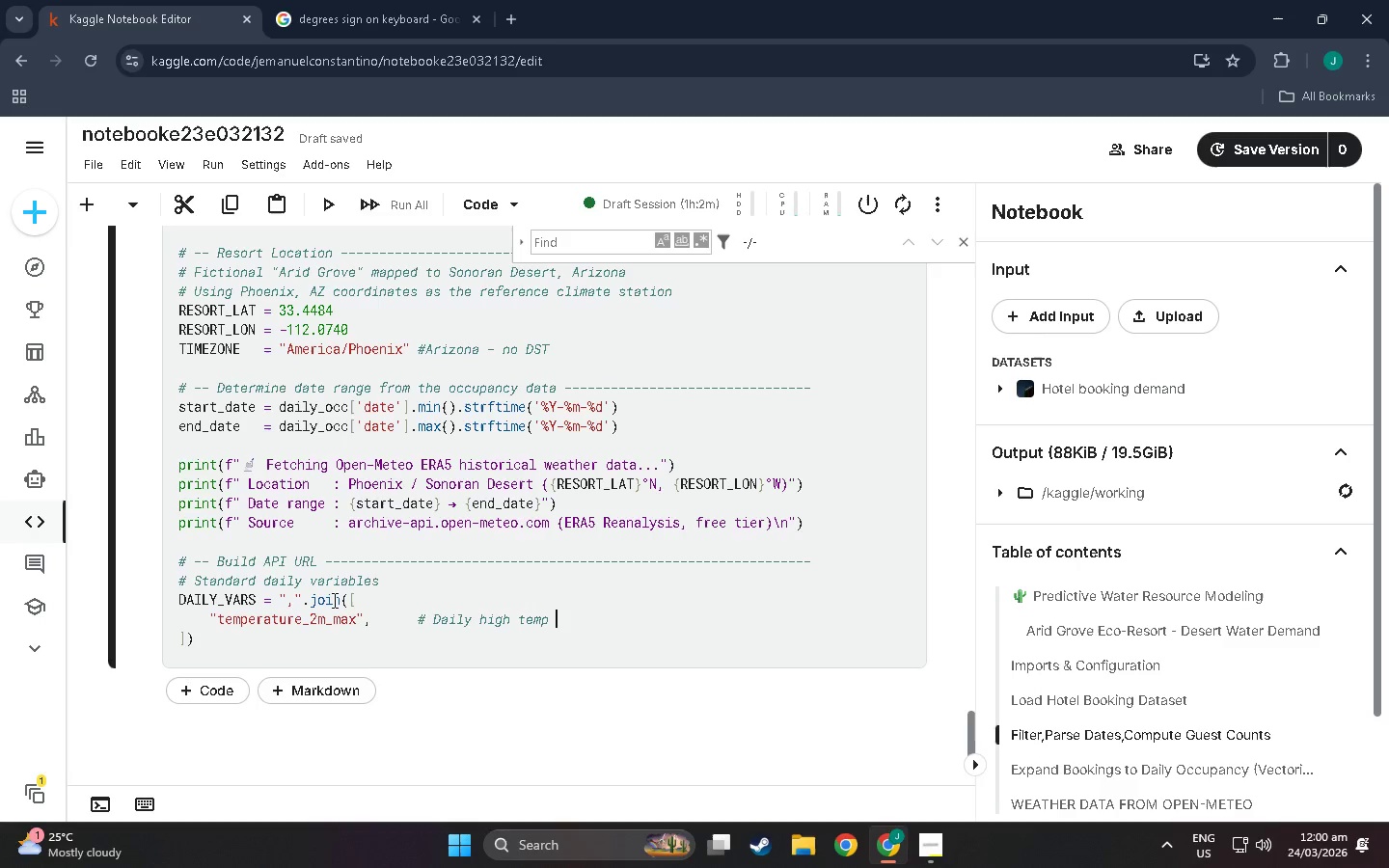 
hold_key(key=AltLeft, duration=0.31)
 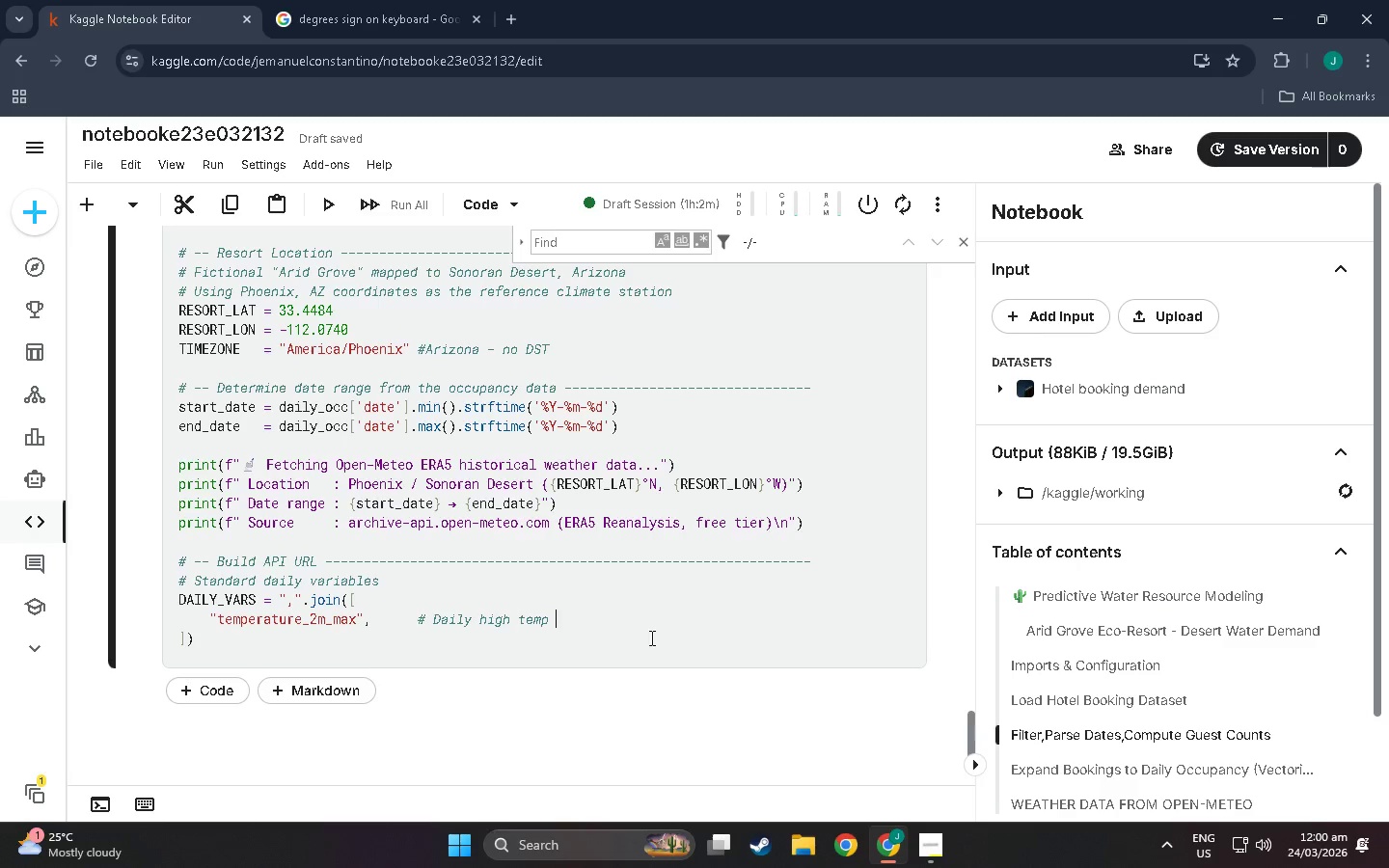 
left_click([531, 622])
 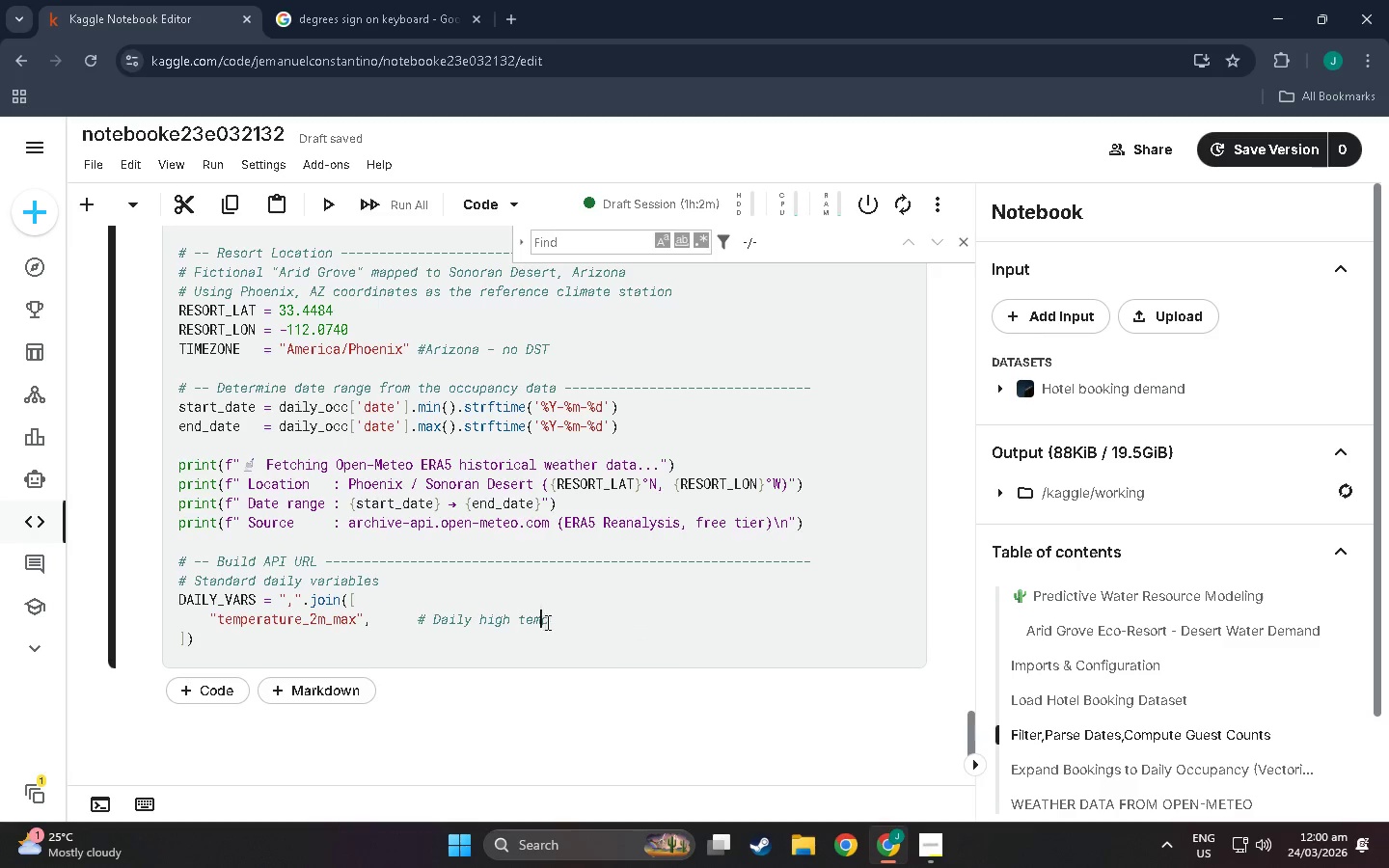 
double_click([553, 622])
 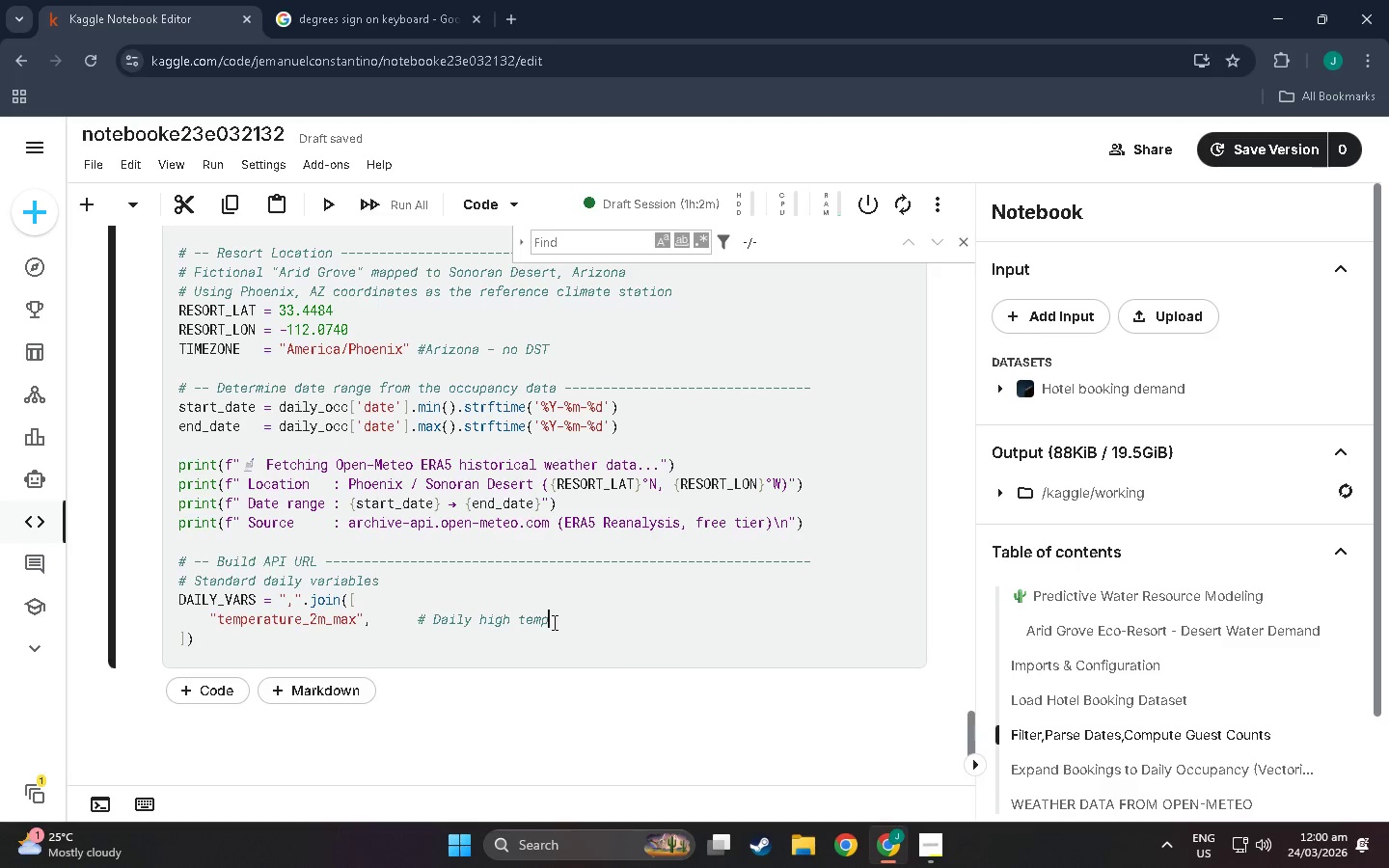 
key(Space)
 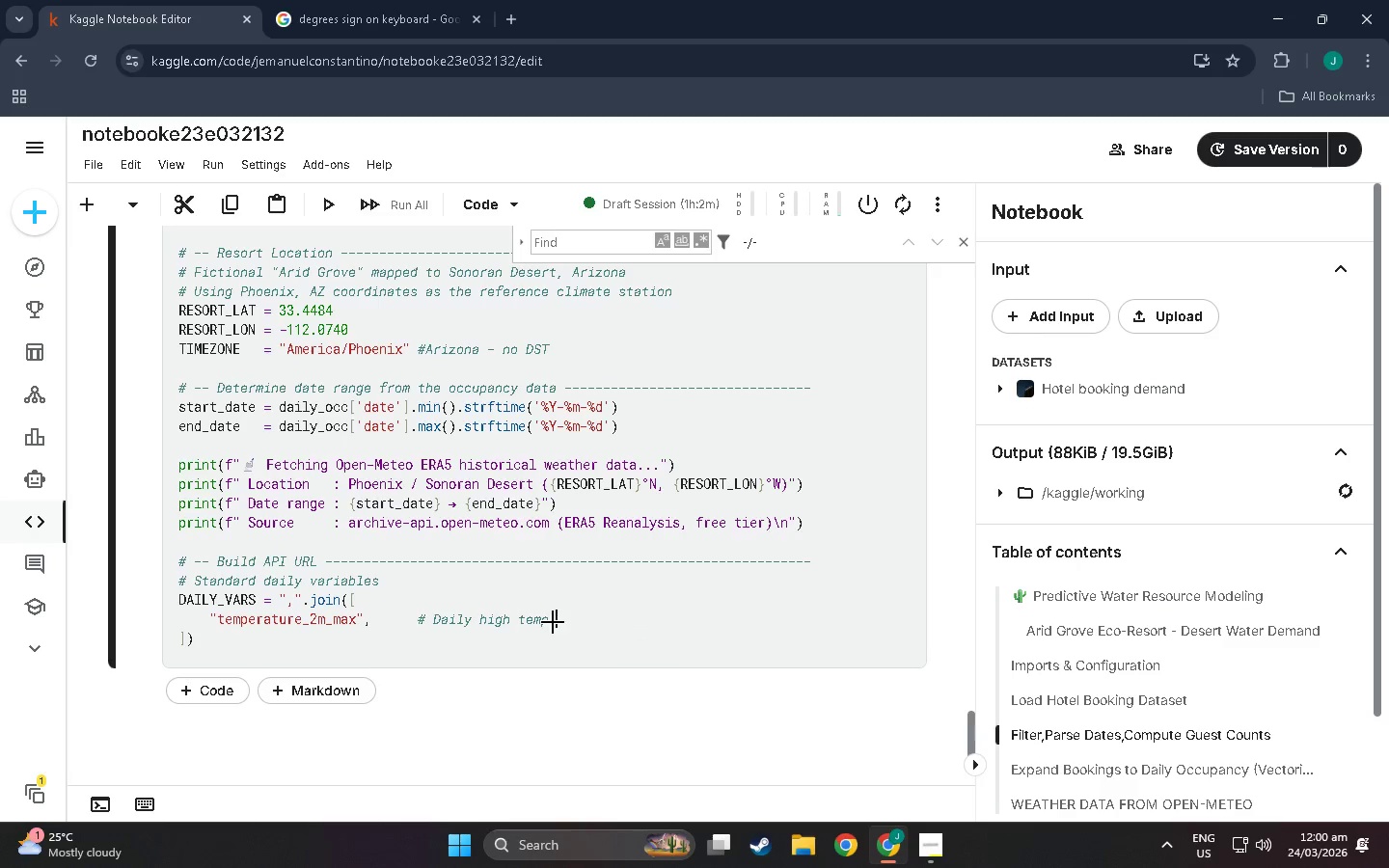 
hold_key(key=AltLeft, duration=1.06)
 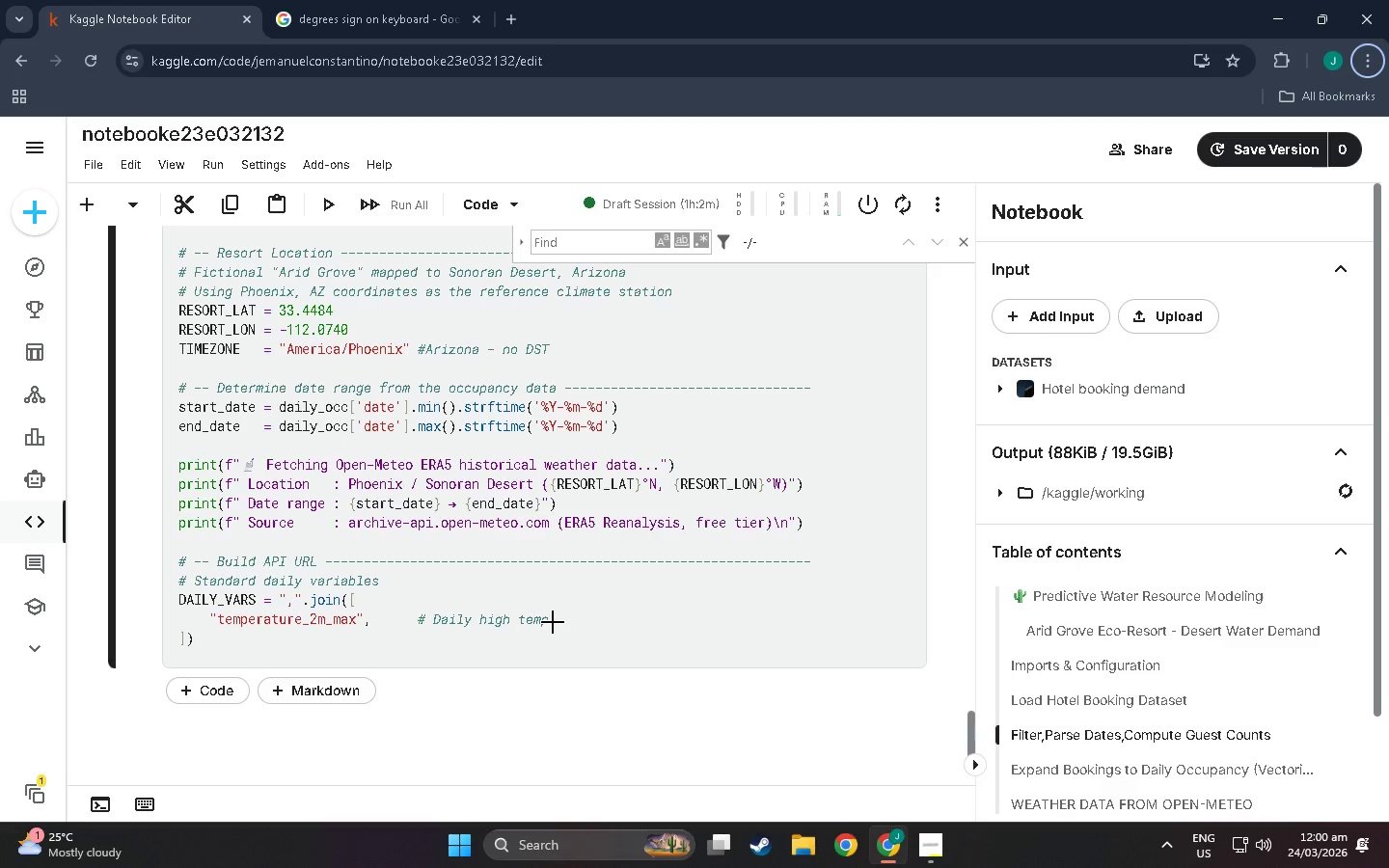 
key(Meta+Period)
 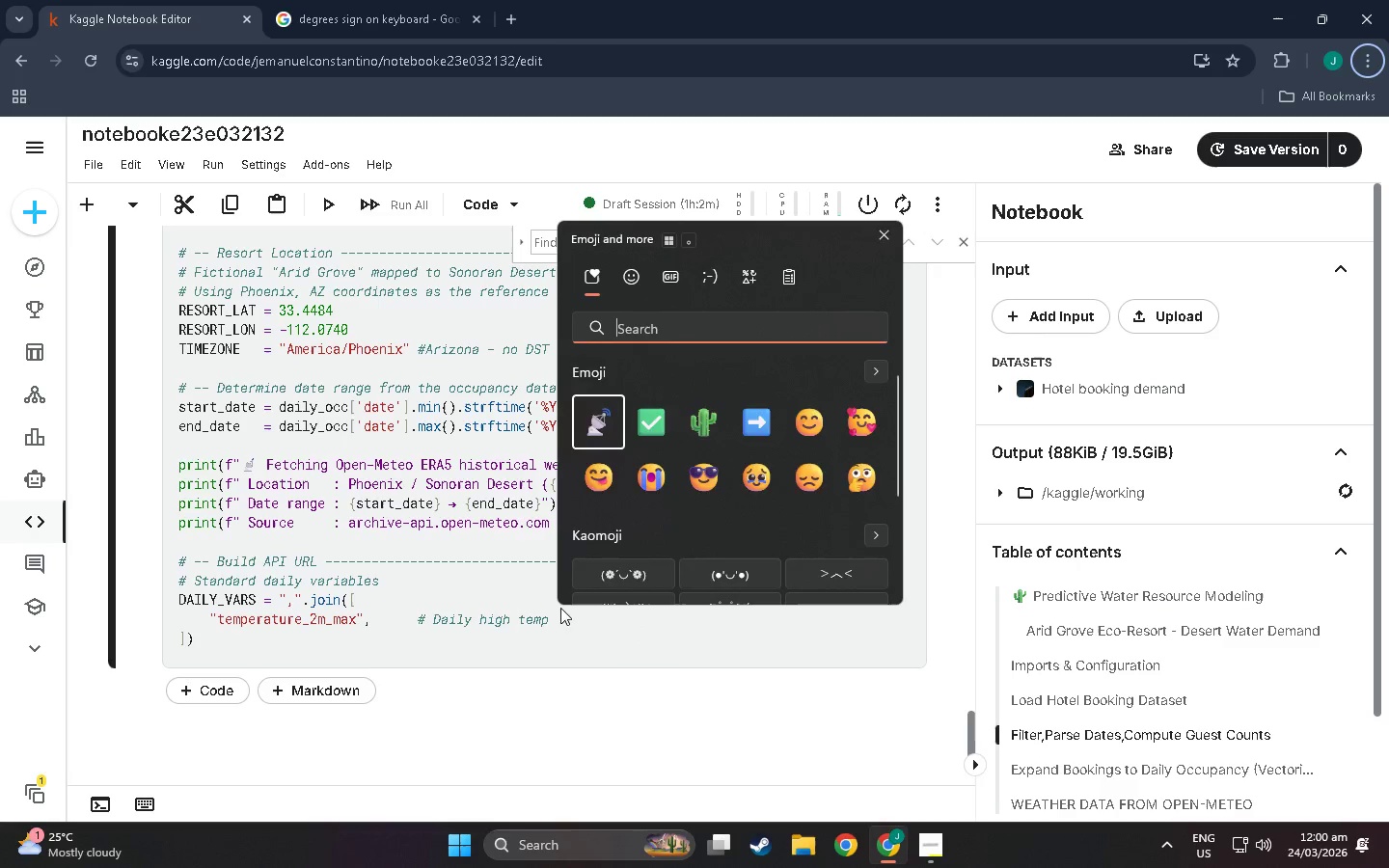 
scroll: coordinate [635, 531], scroll_direction: down, amount: 15.0
 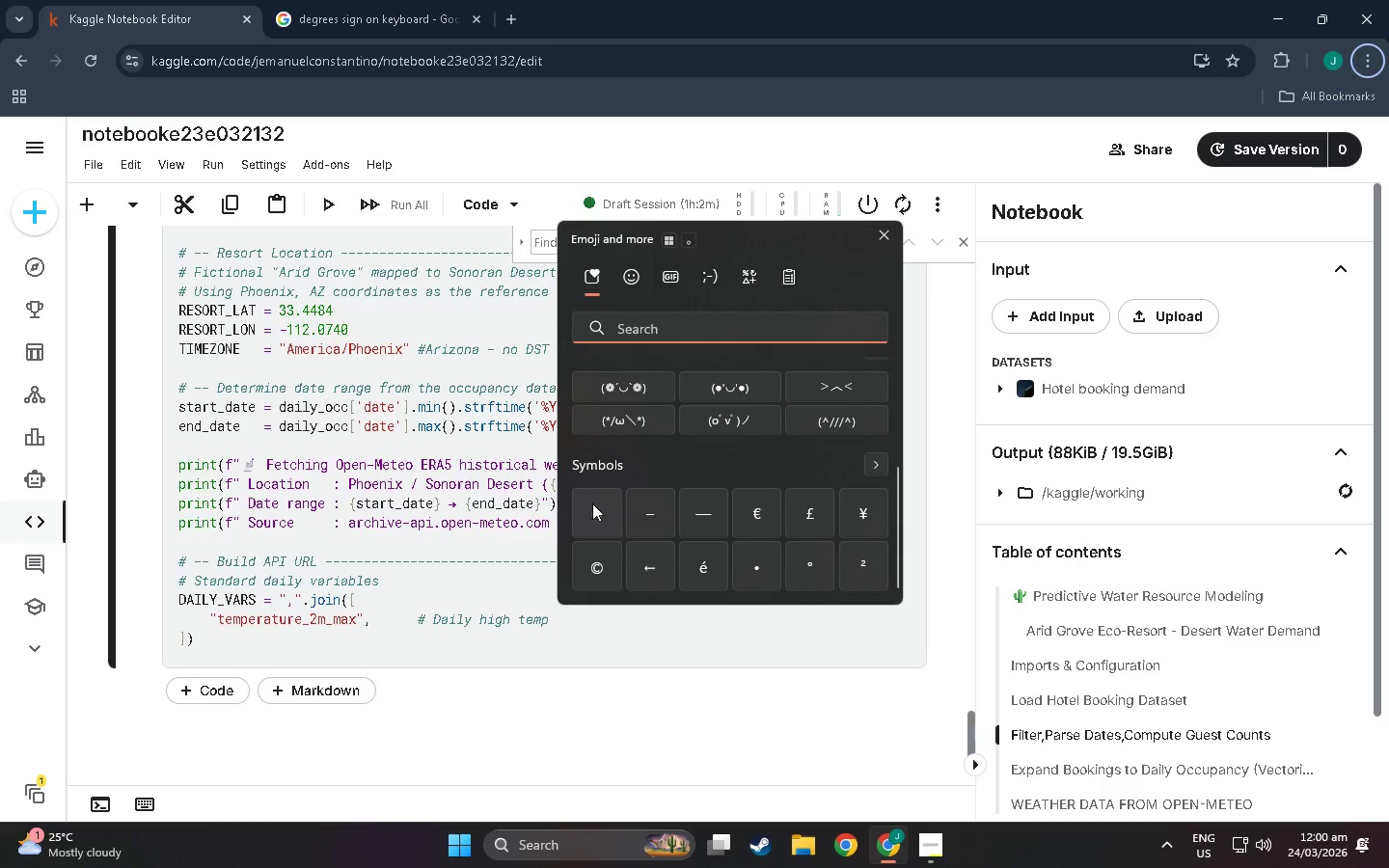 
left_click([592, 503])
 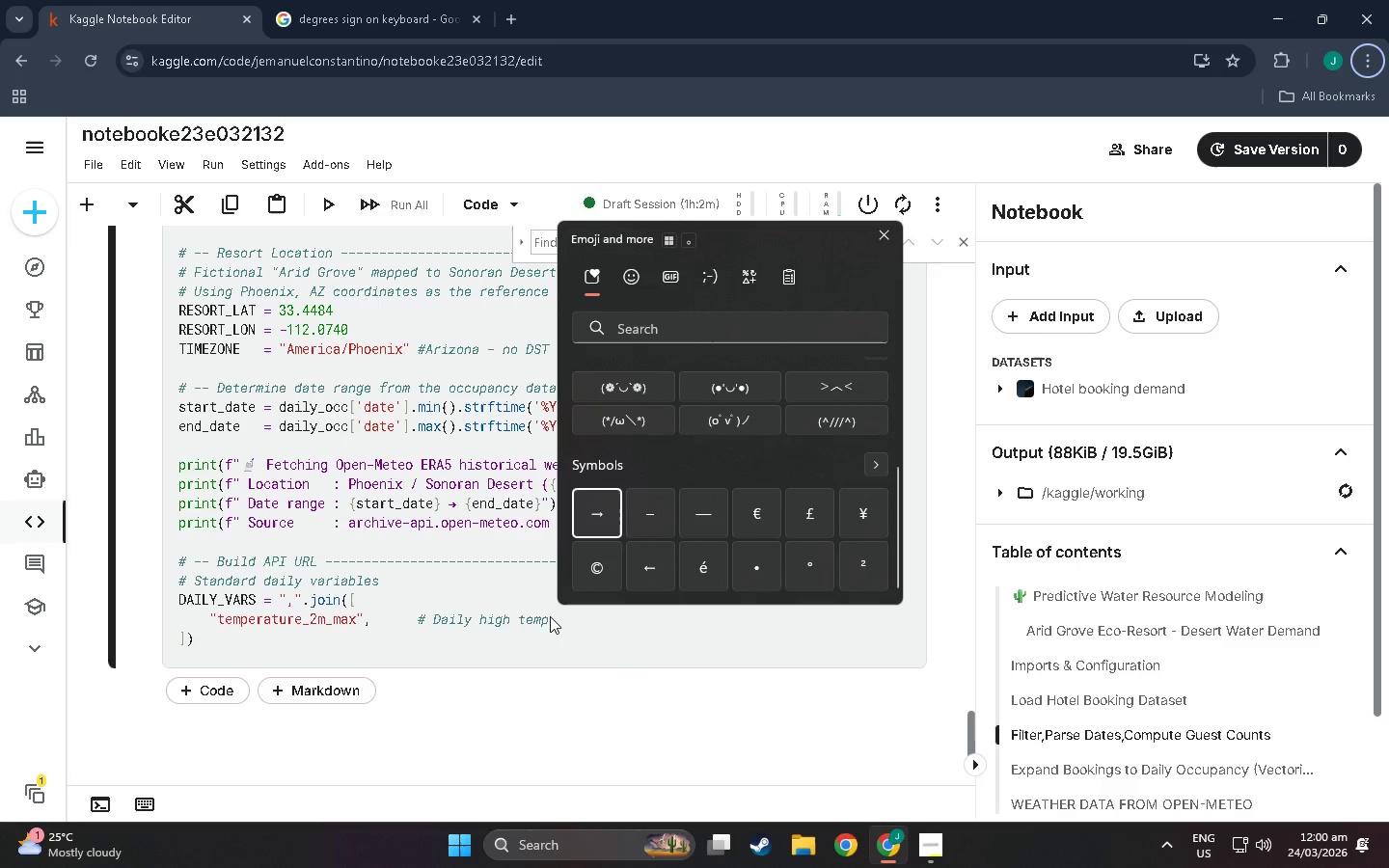 
left_click([558, 624])
 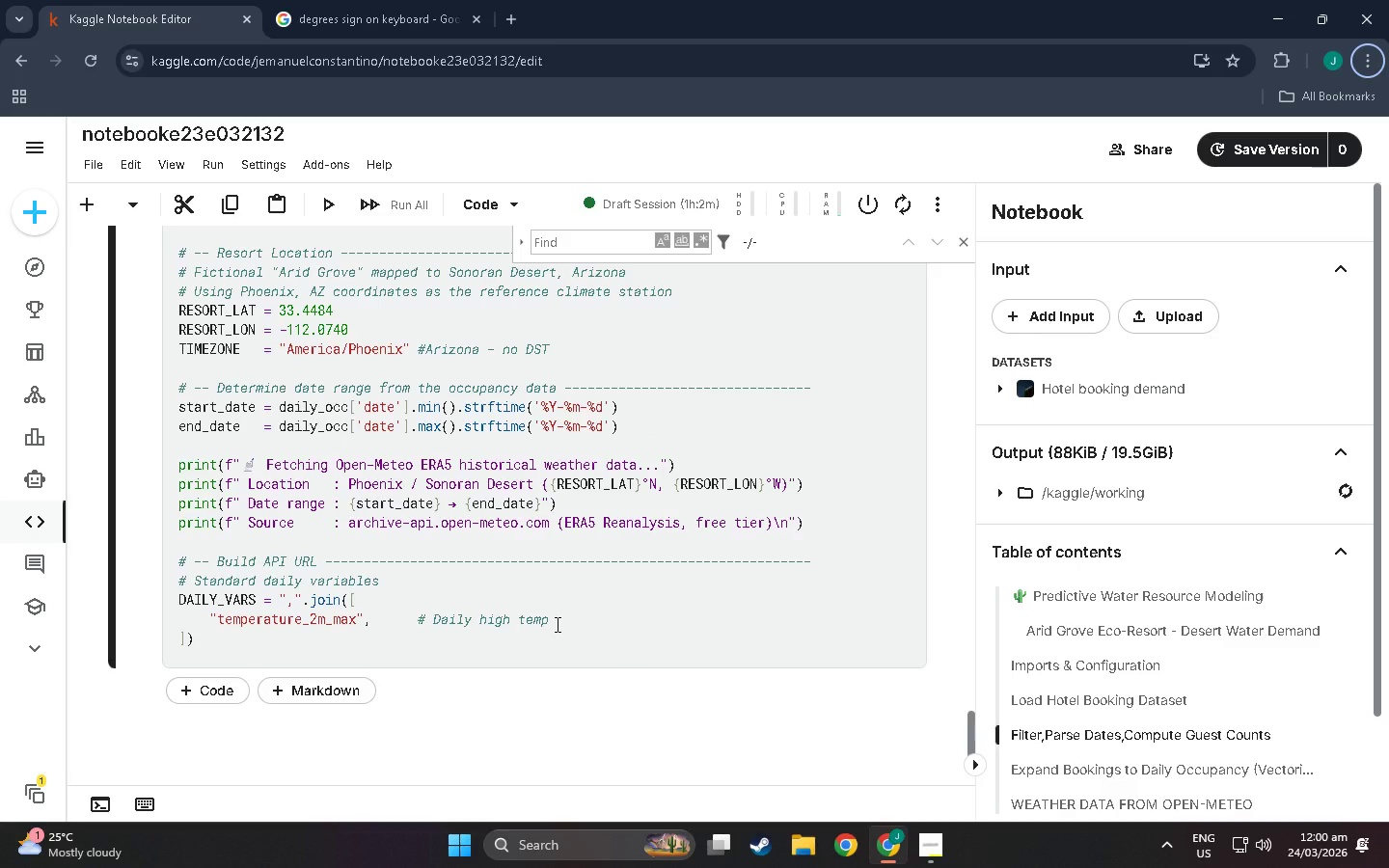 
left_click([556, 624])
 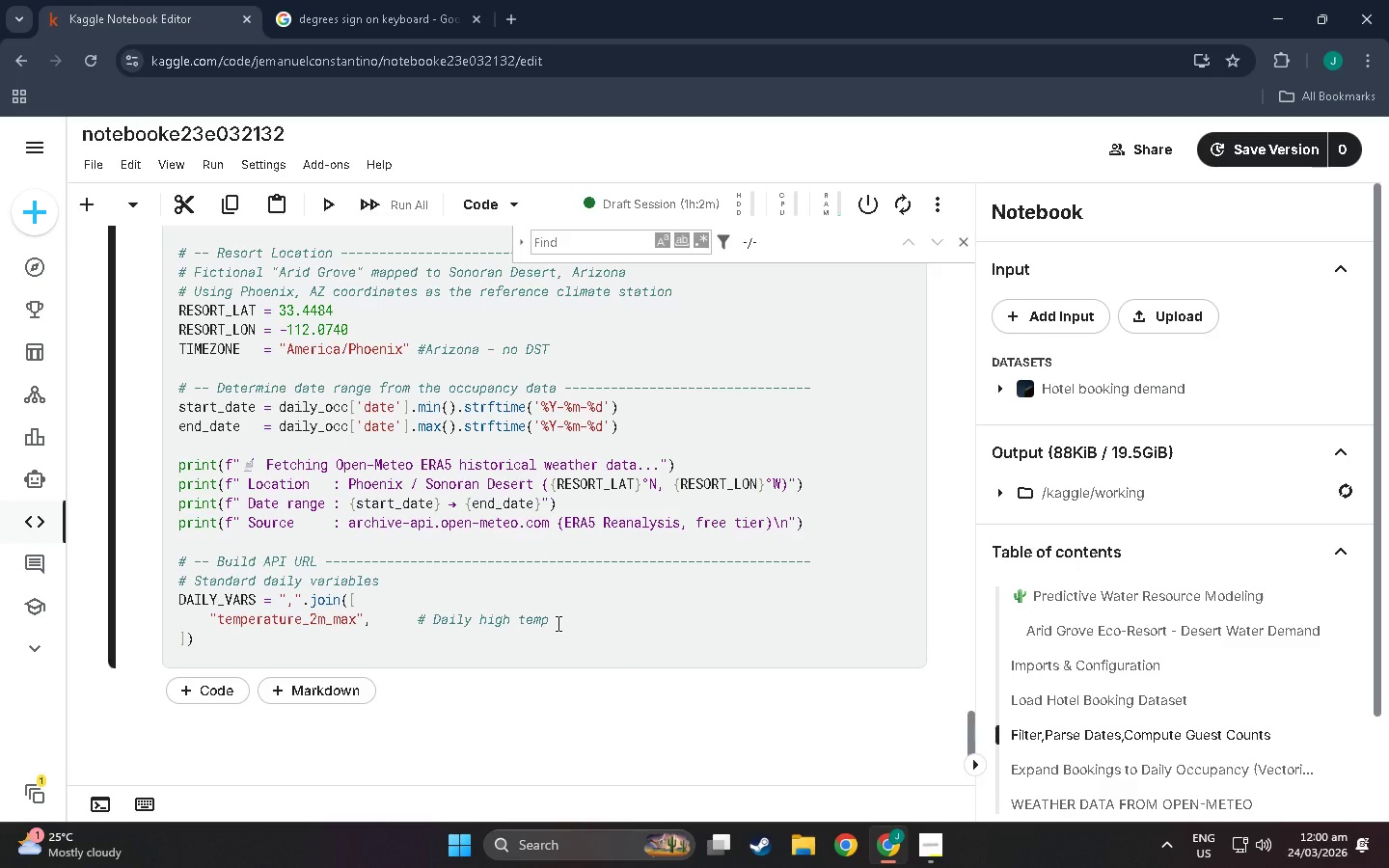 
key(Meta+Period)
 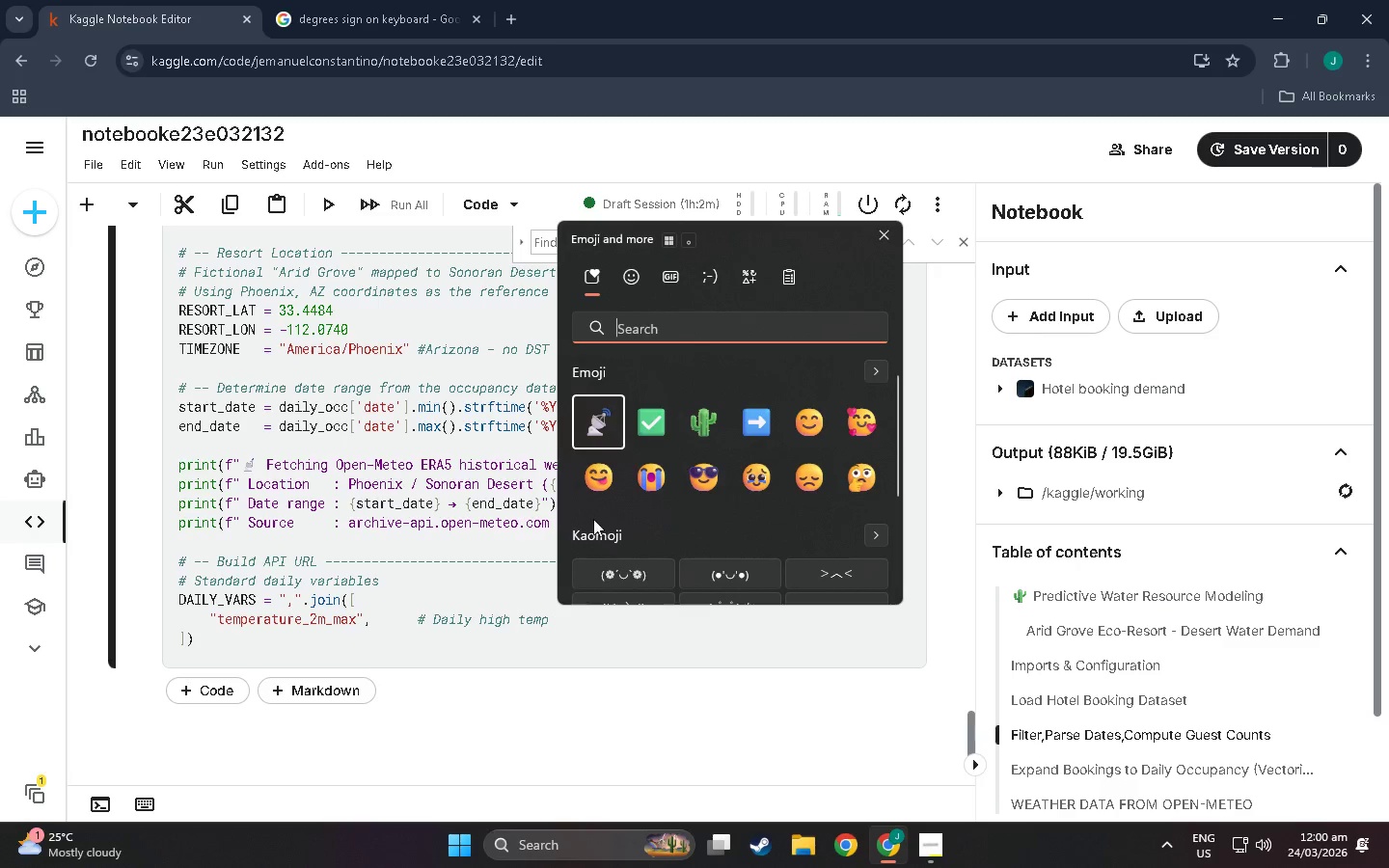 
scroll: coordinate [613, 493], scroll_direction: down, amount: 10.0
 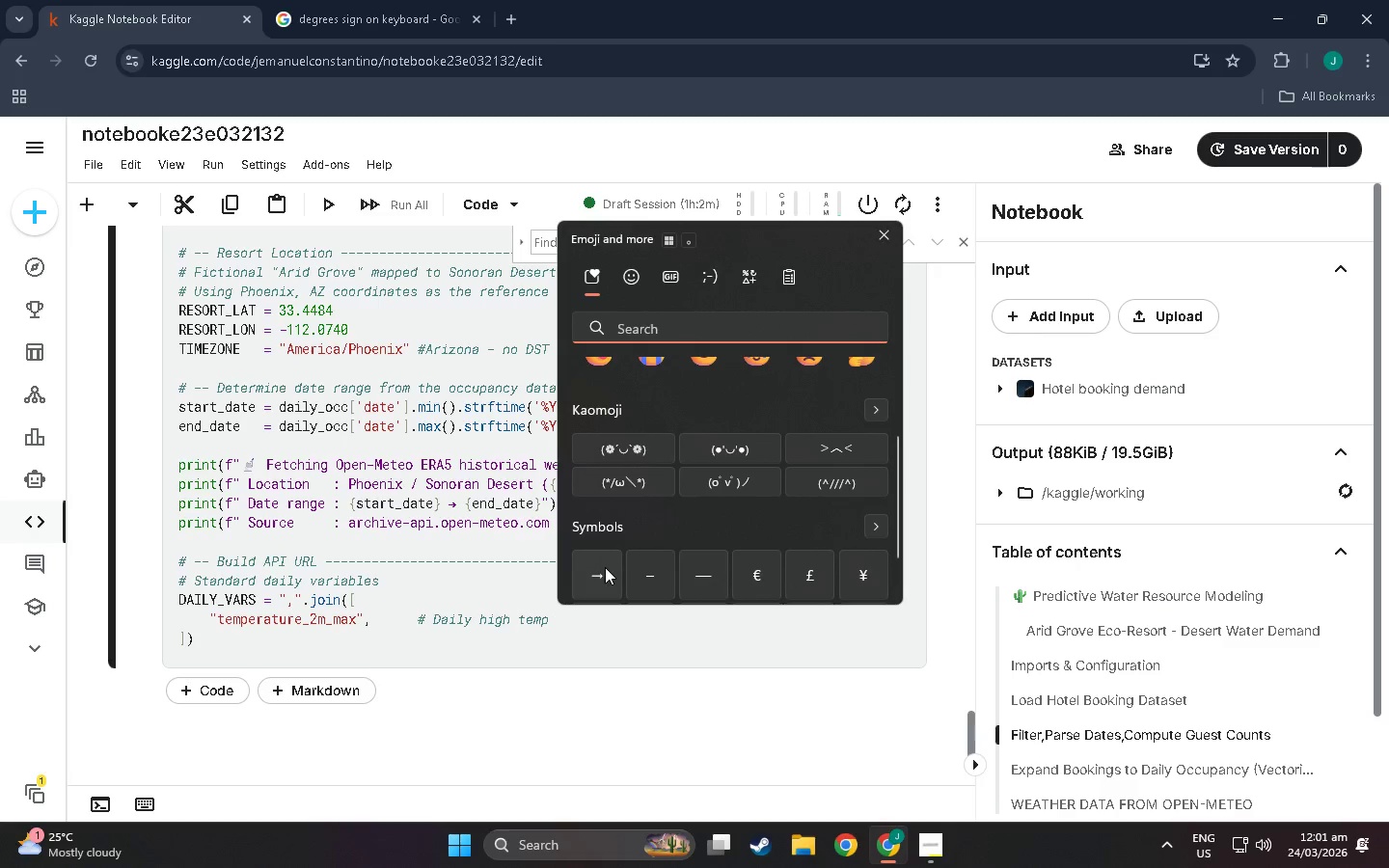 
left_click([605, 567])
 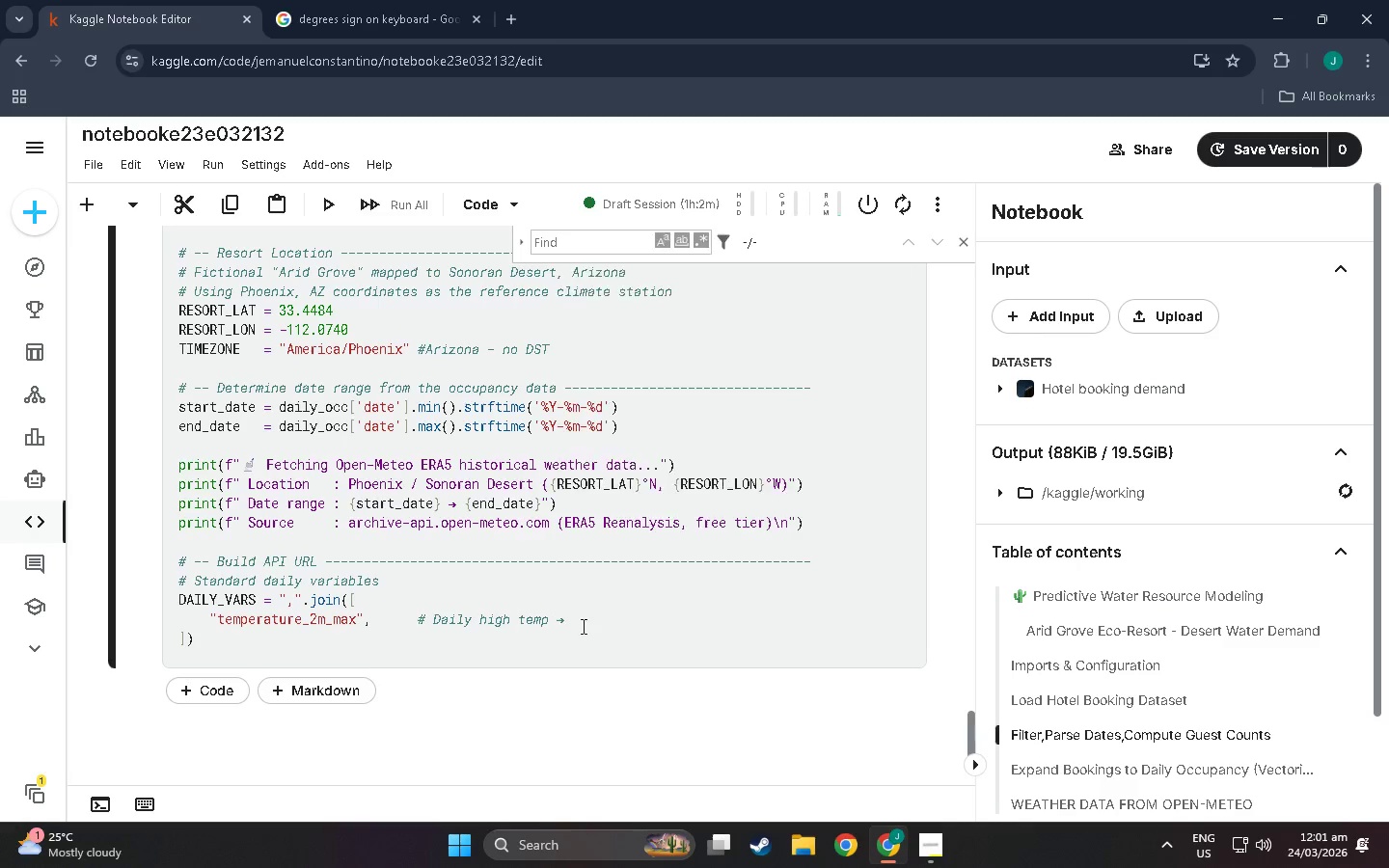 
double_click([582, 621])
 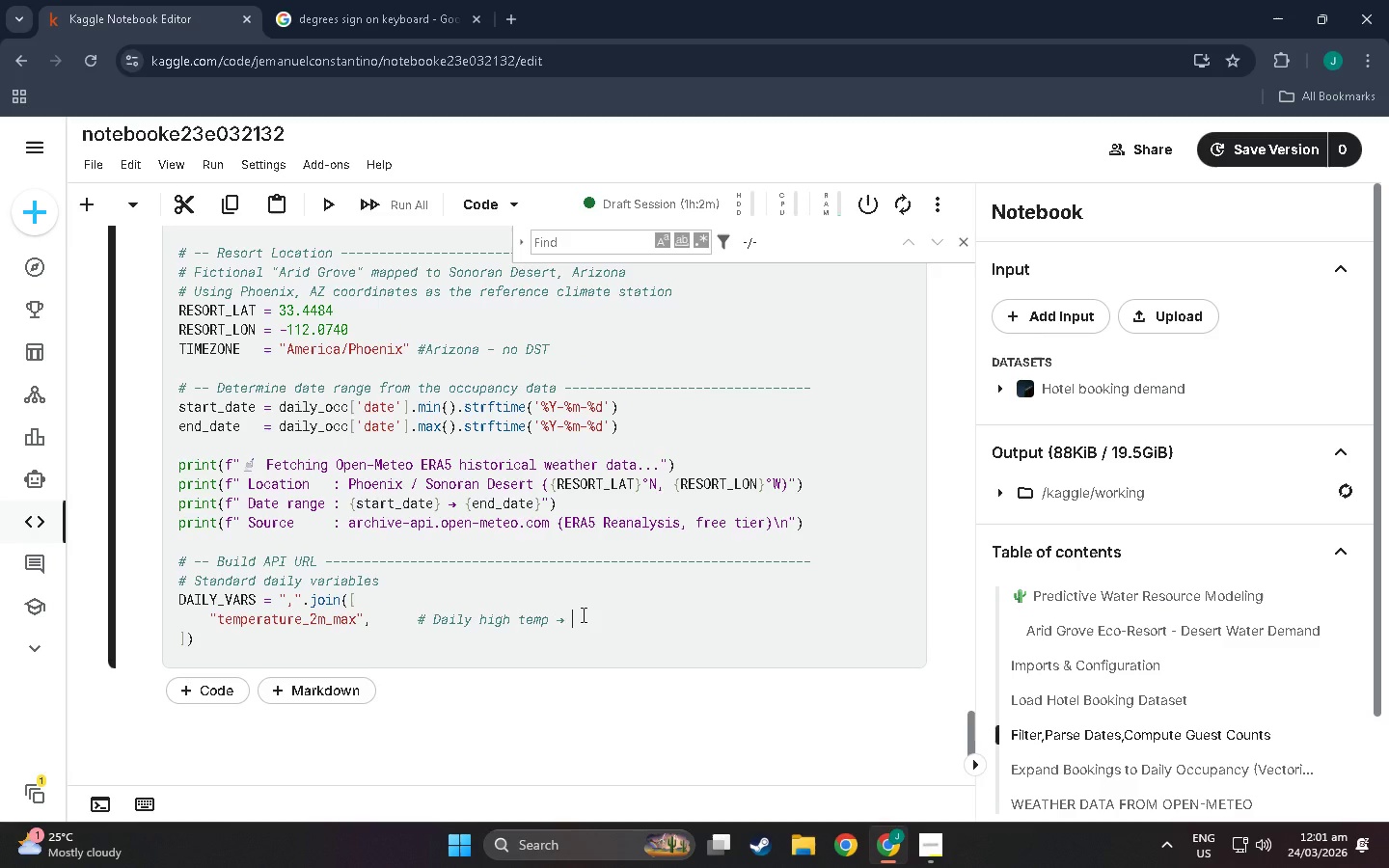 
type(our temp_f)
 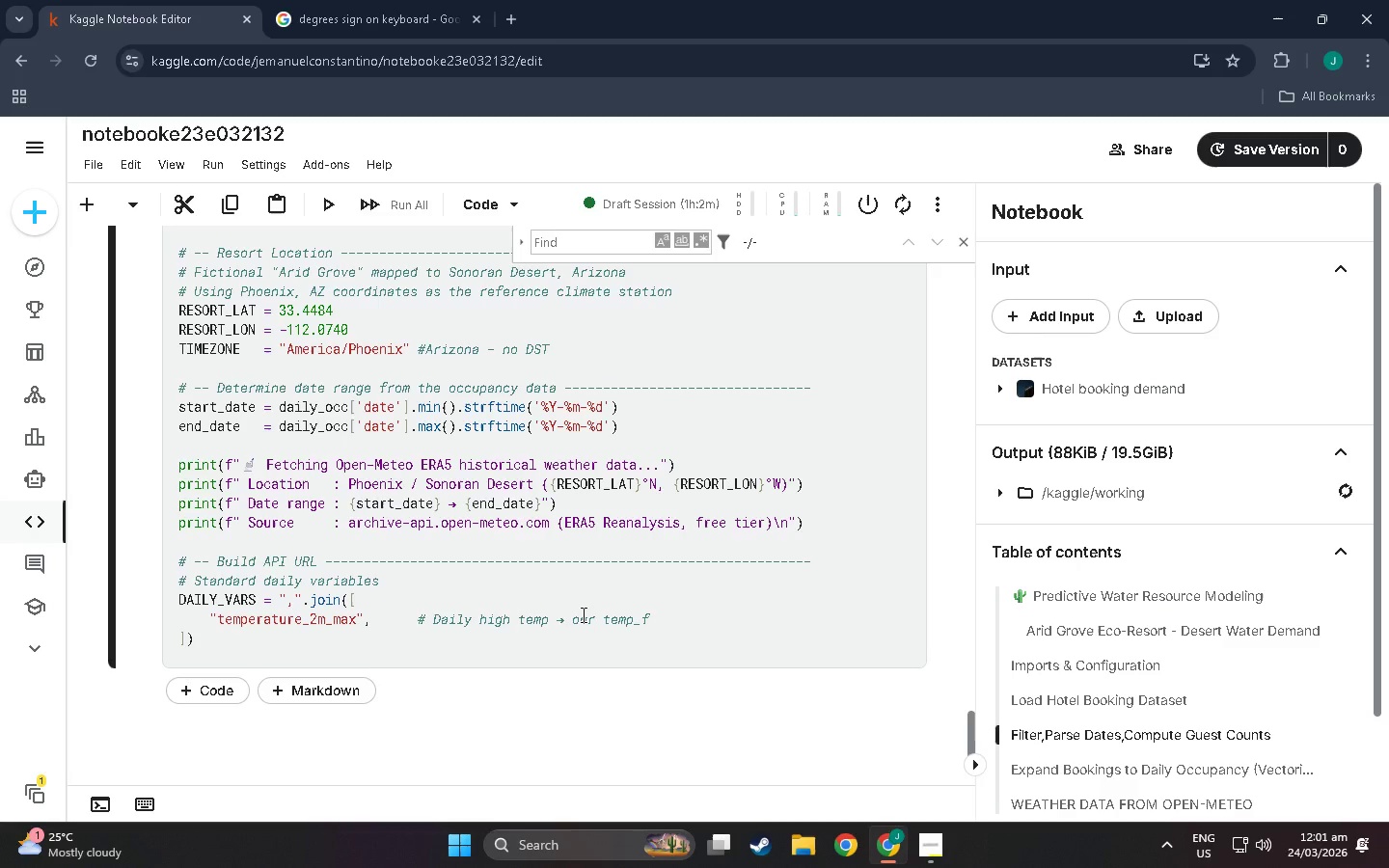 
key(Enter)
 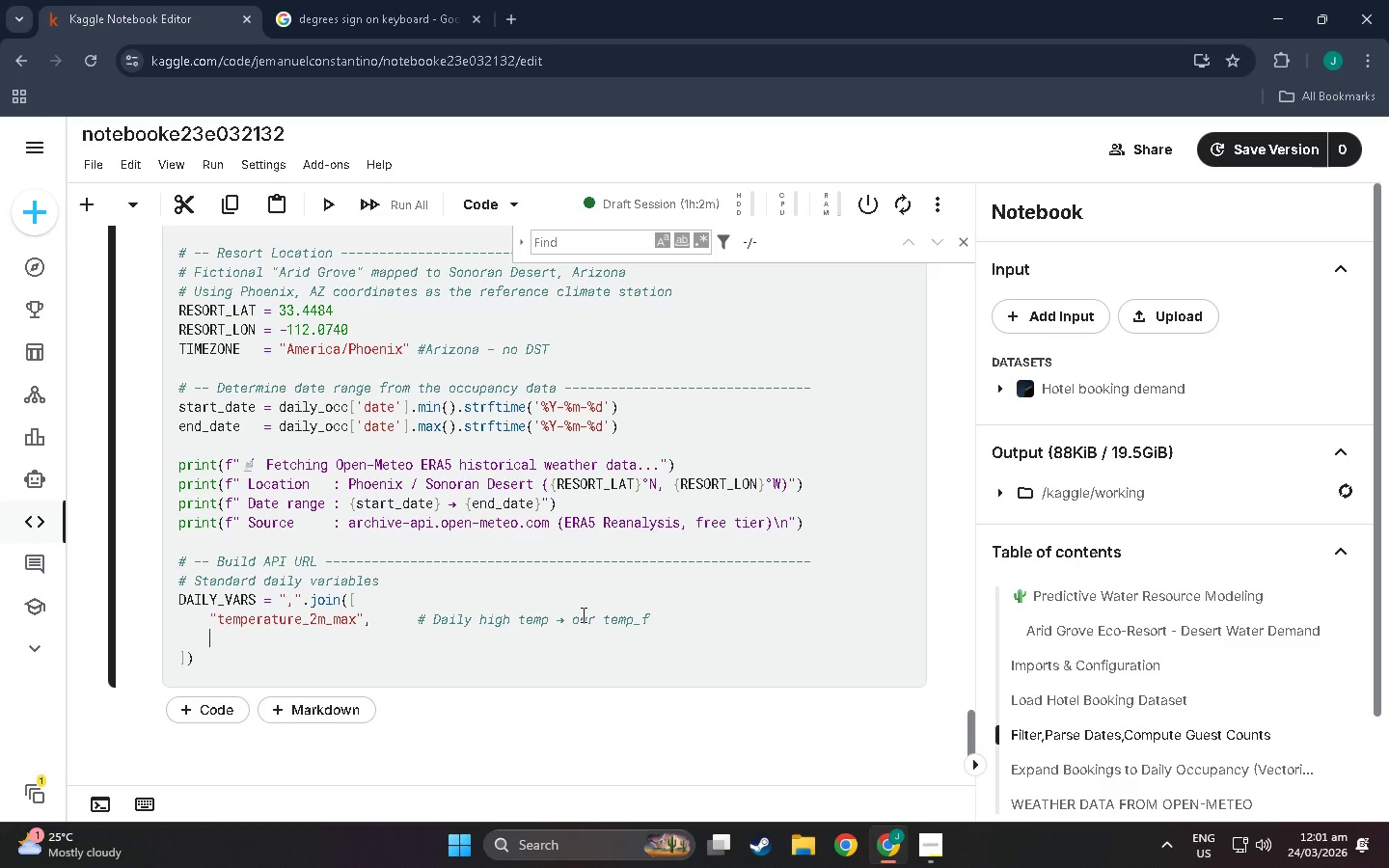 
type("")
key(Backspace)
type(temperature_2m_,o)
key(Backspace)
key(Backspace)
type(min",      )
key(Backspace)
type( # Daily low (for heat index refinement)
 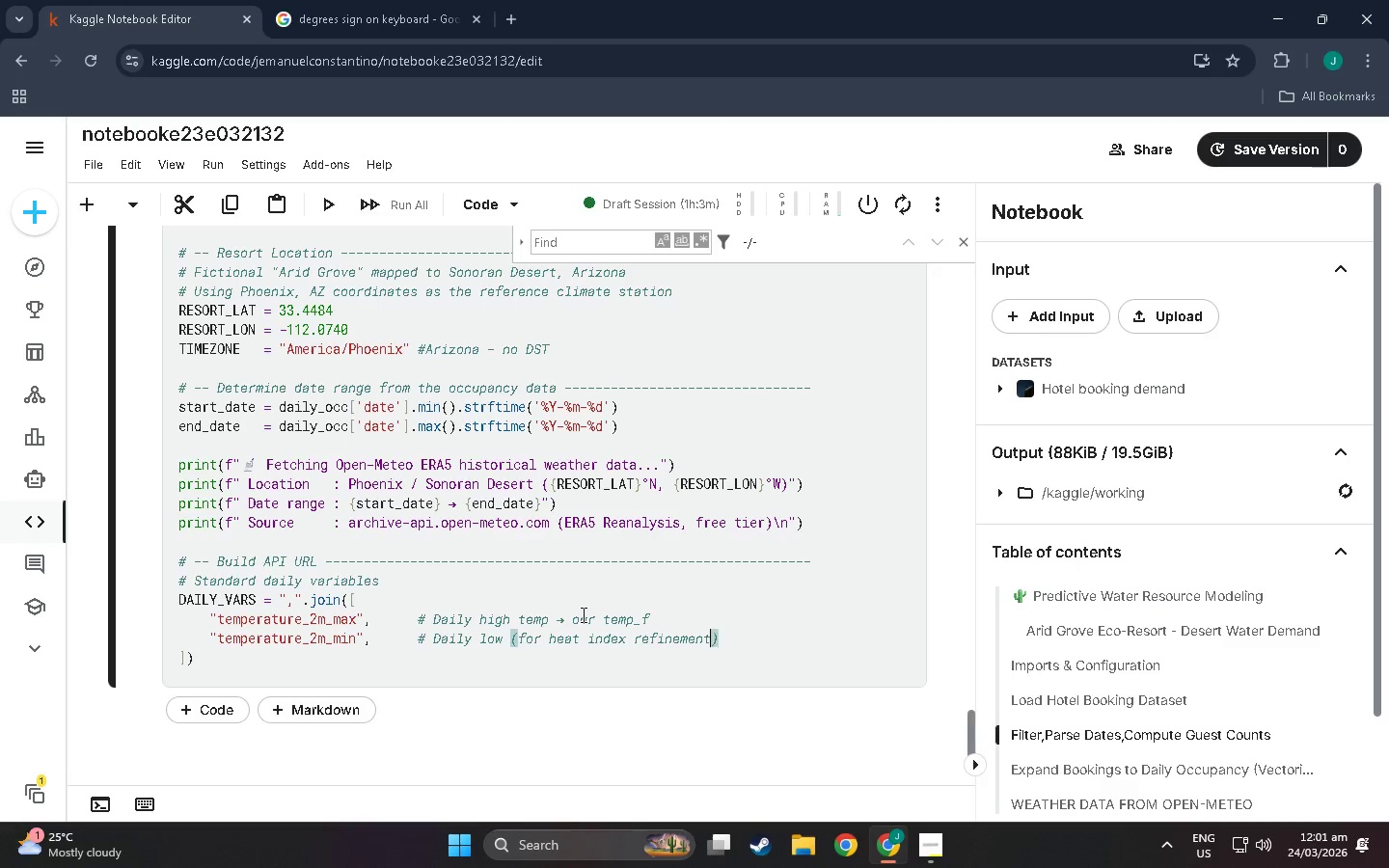 
key(ArrowRight)
 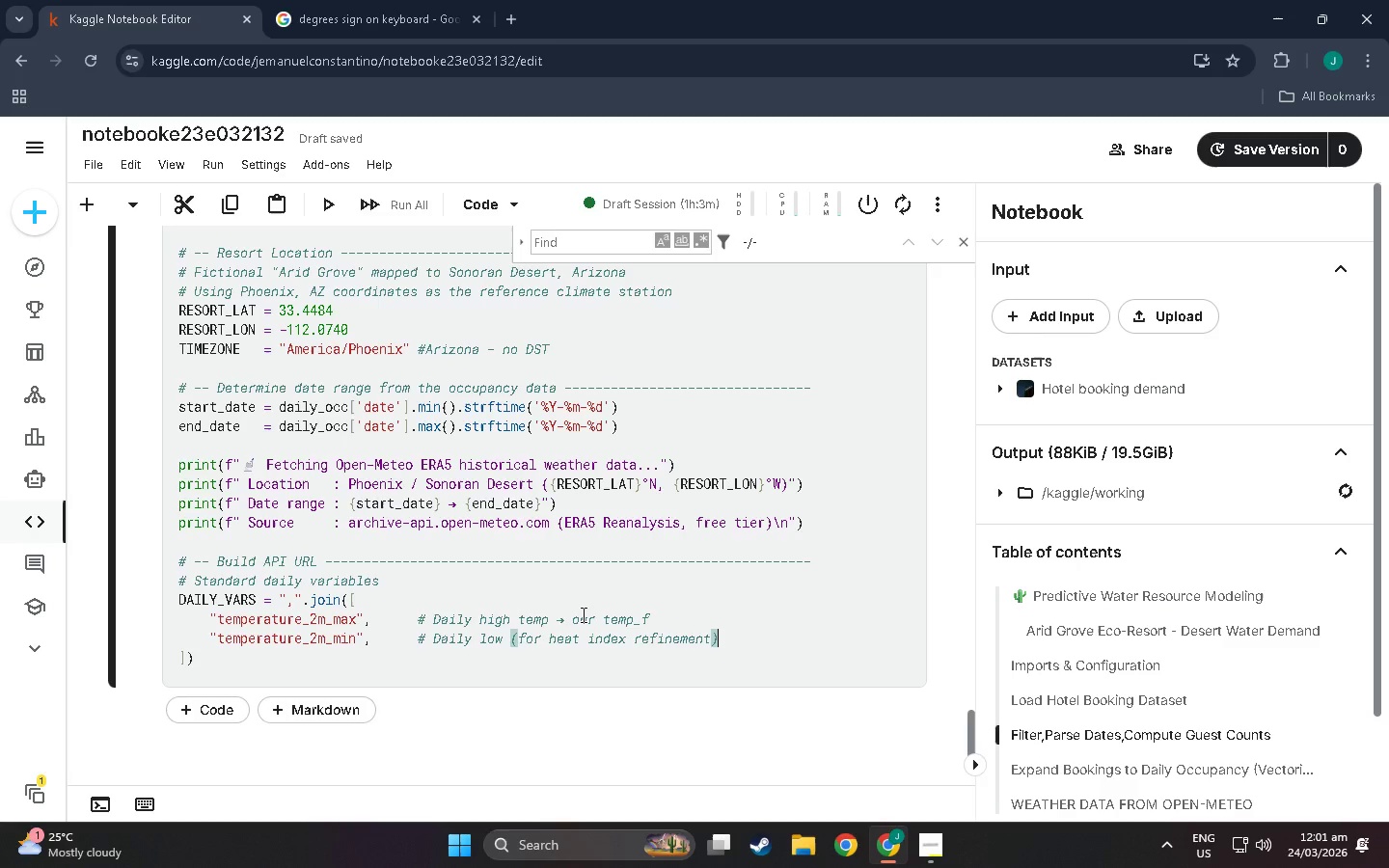 
key(Enter)
 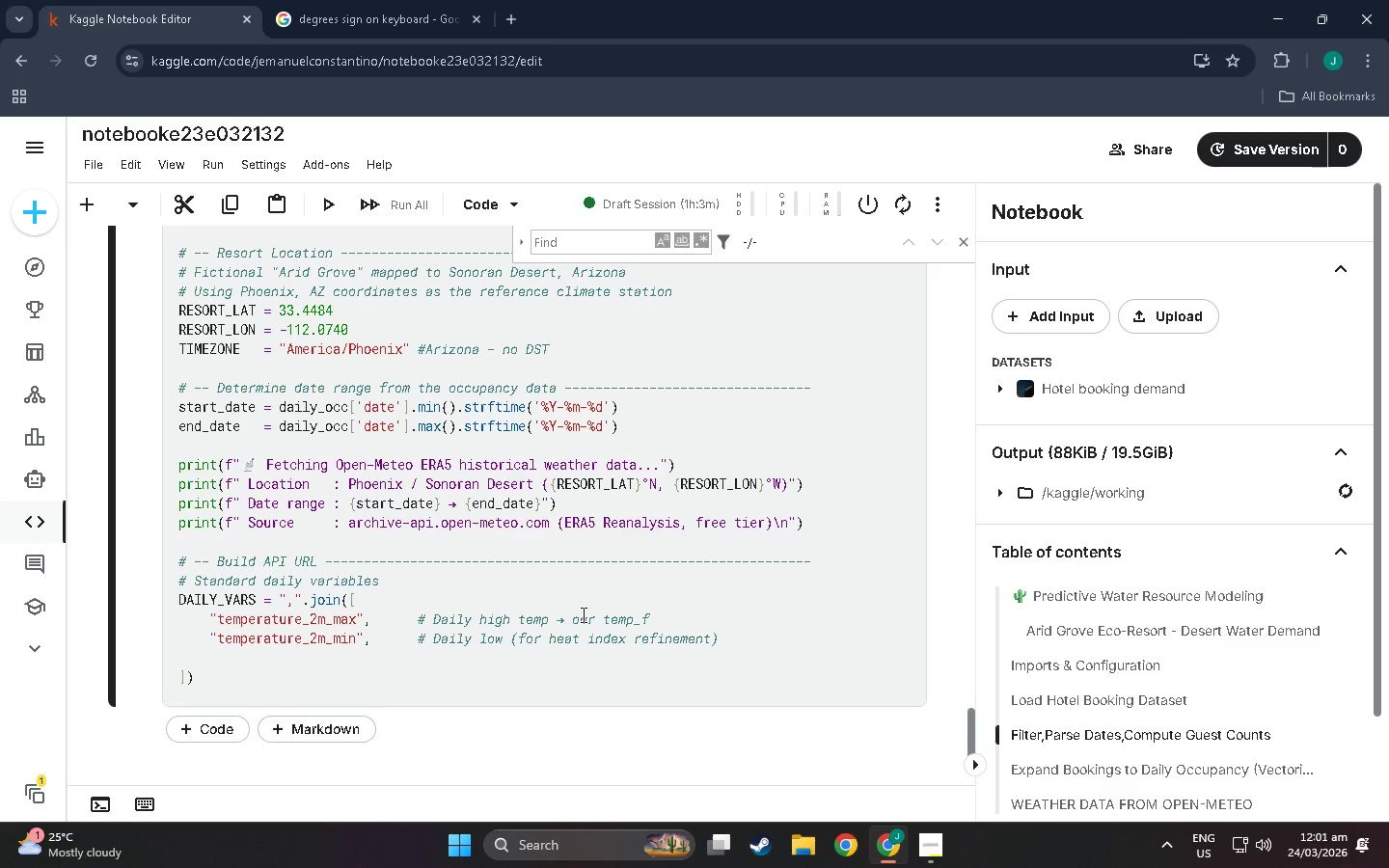 
hold_key(key=ShiftLeft, duration=0.36)
 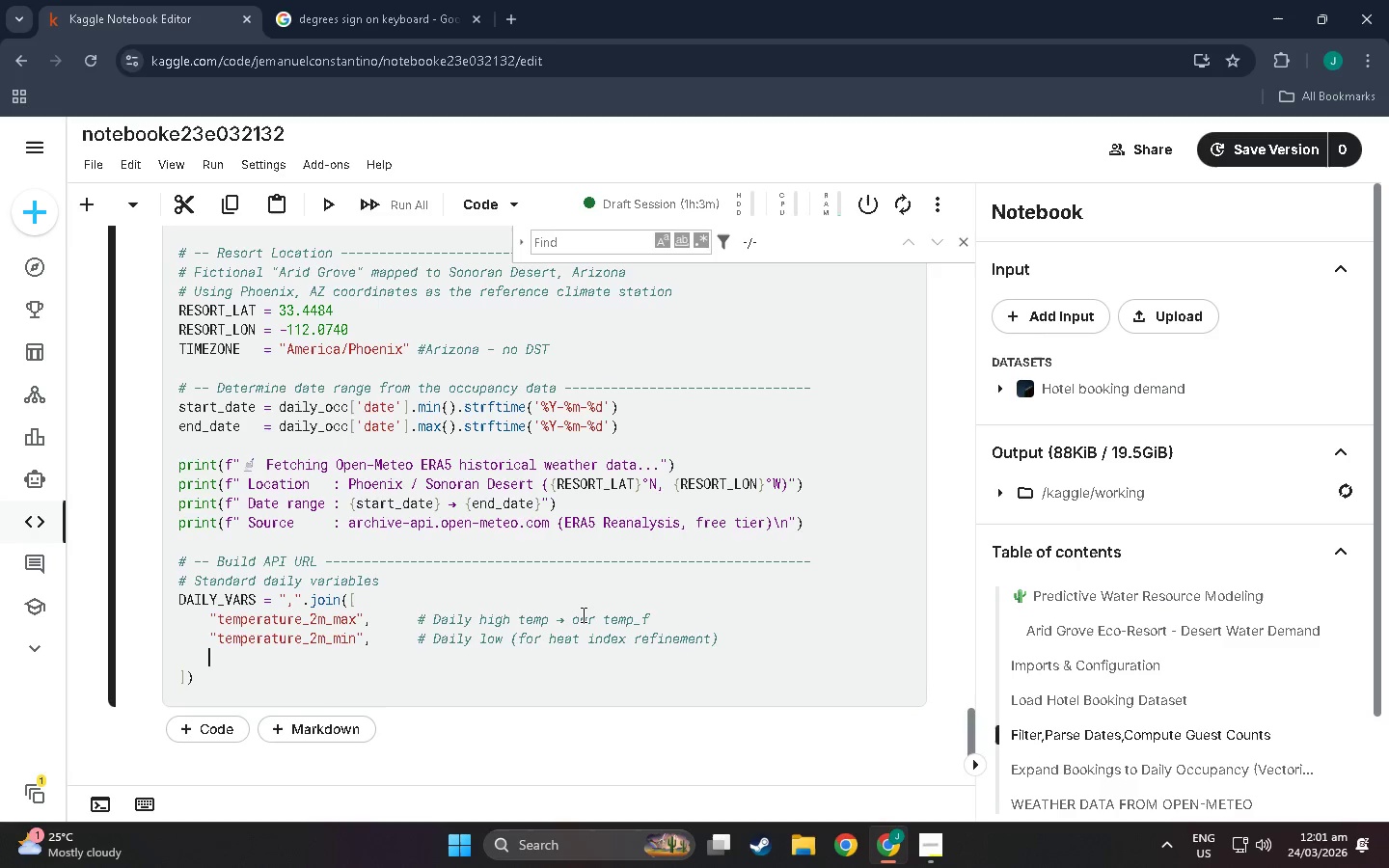 
type("shortwave_rat)
key(Backspace)
type(diation_sui)
key(Backspace)
type(m)
 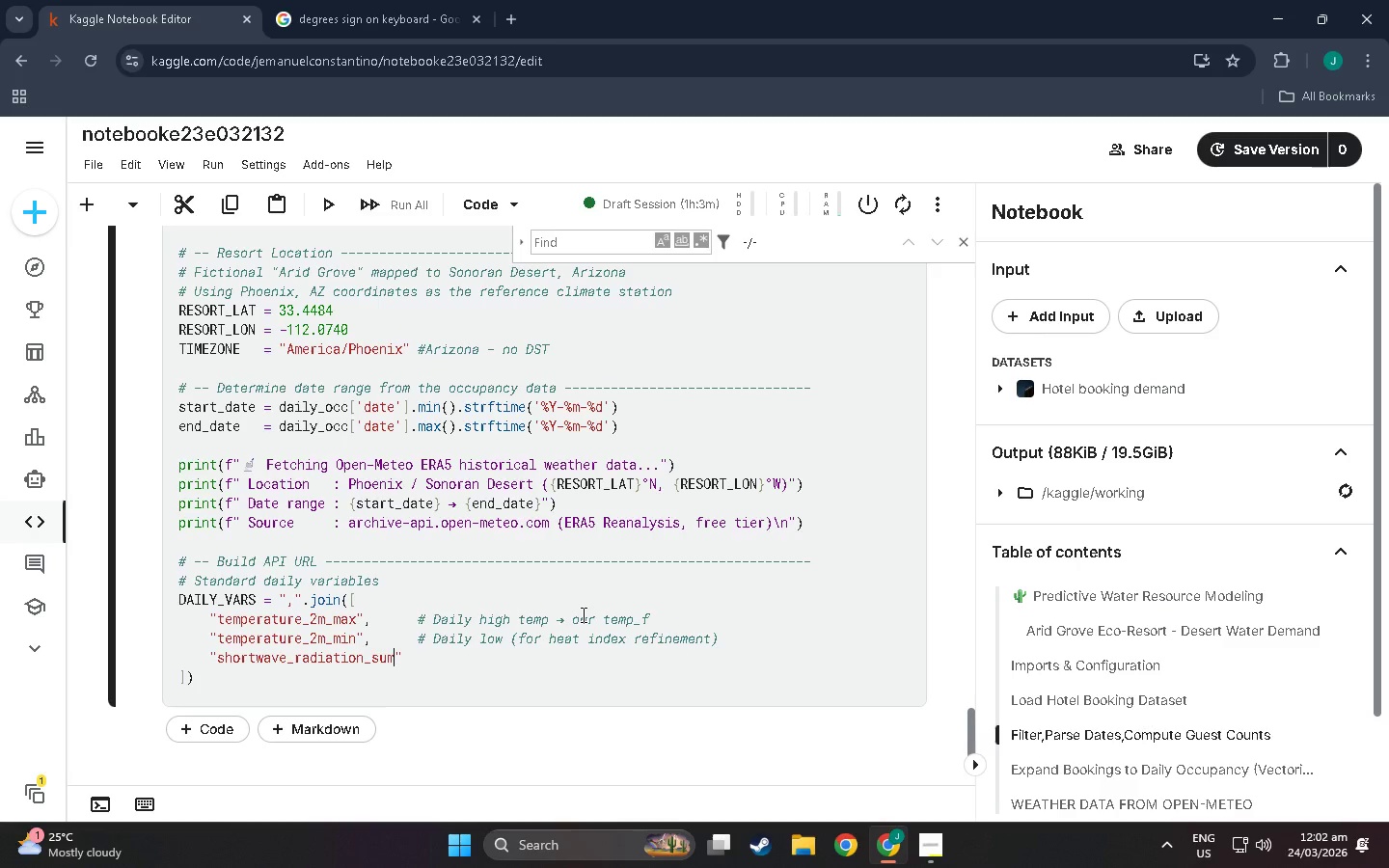 
key(ArrowRight)
 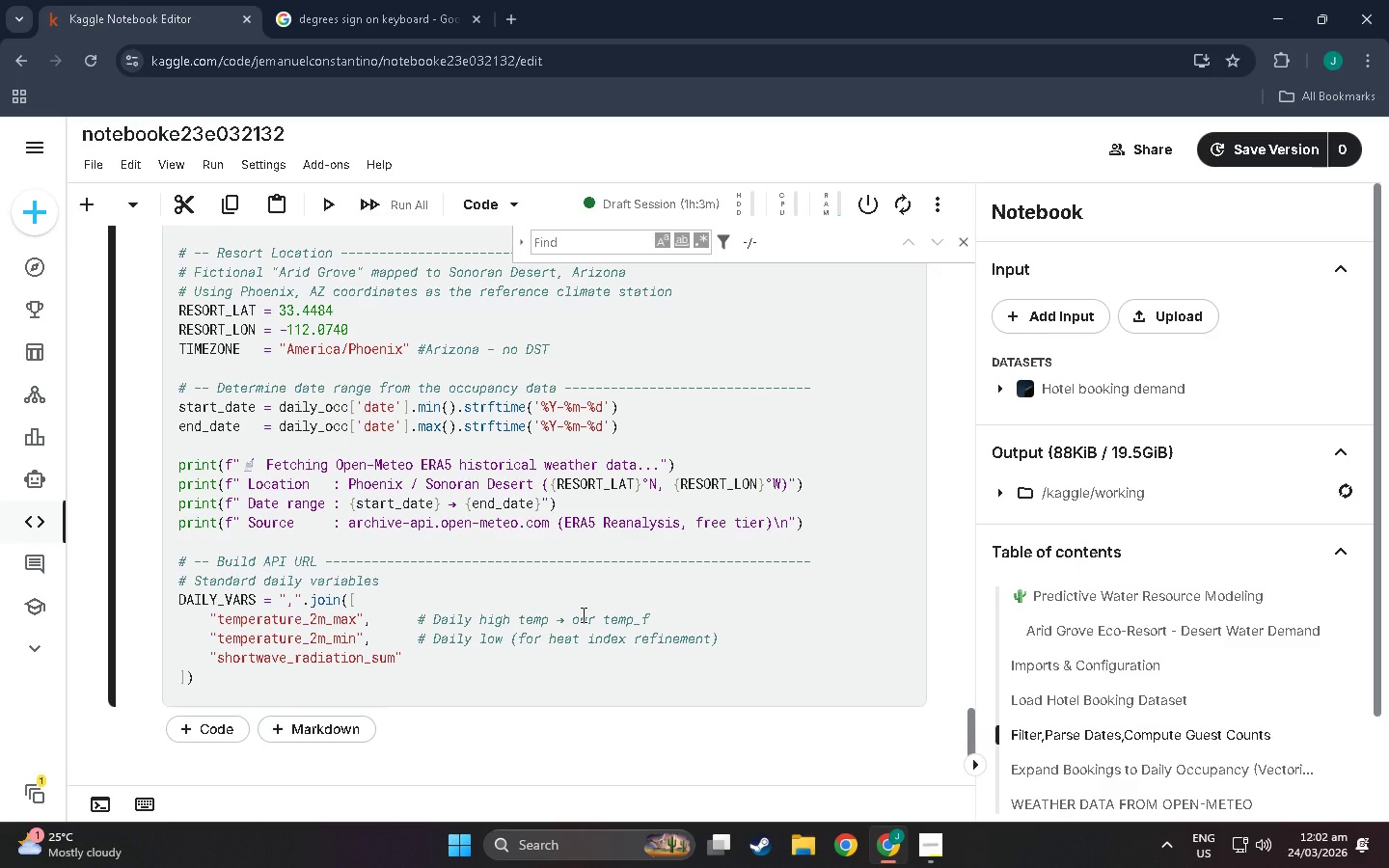 
type(,  )
key(Backspace)
type(# Solar)
 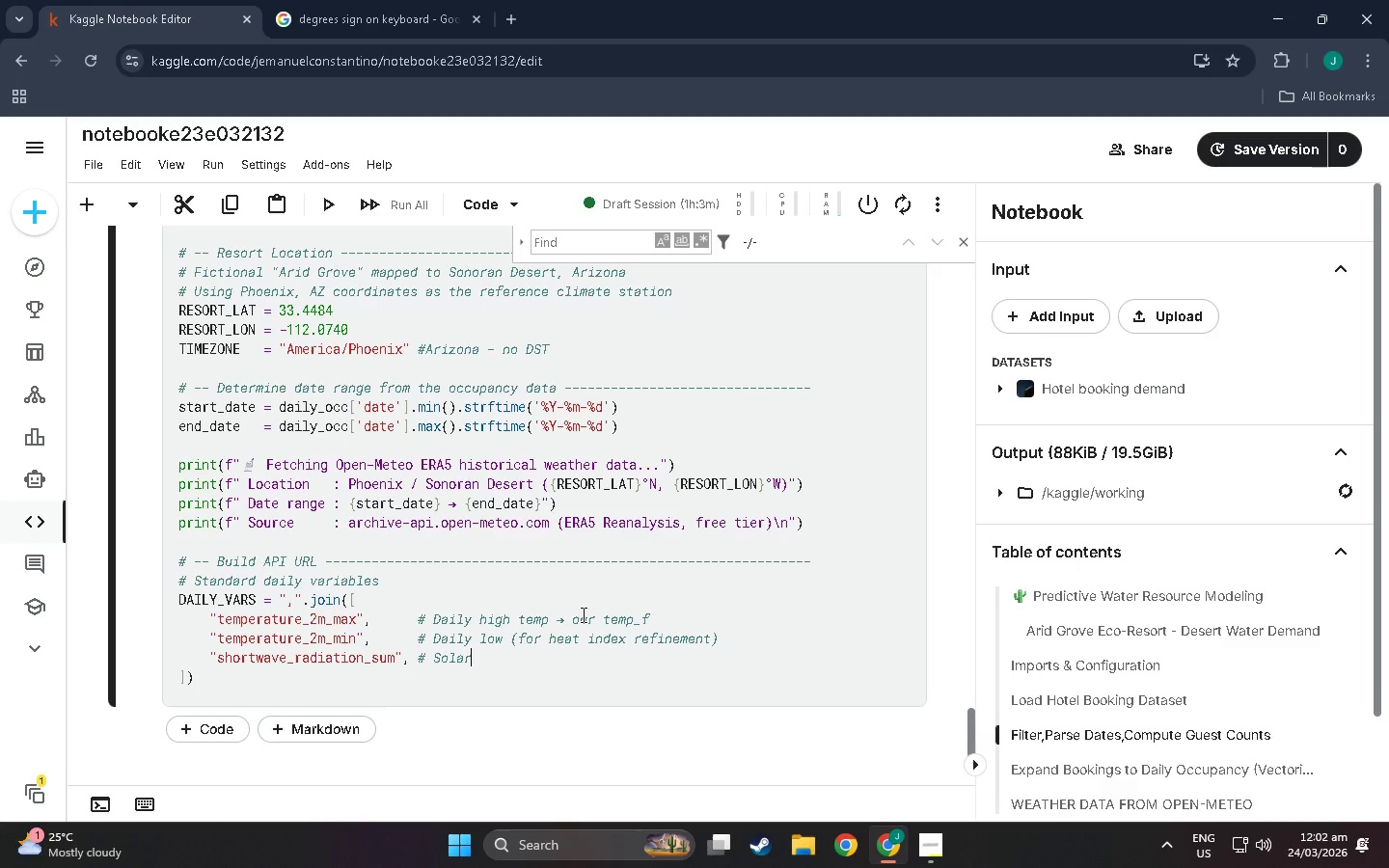 
wait(42.19)
 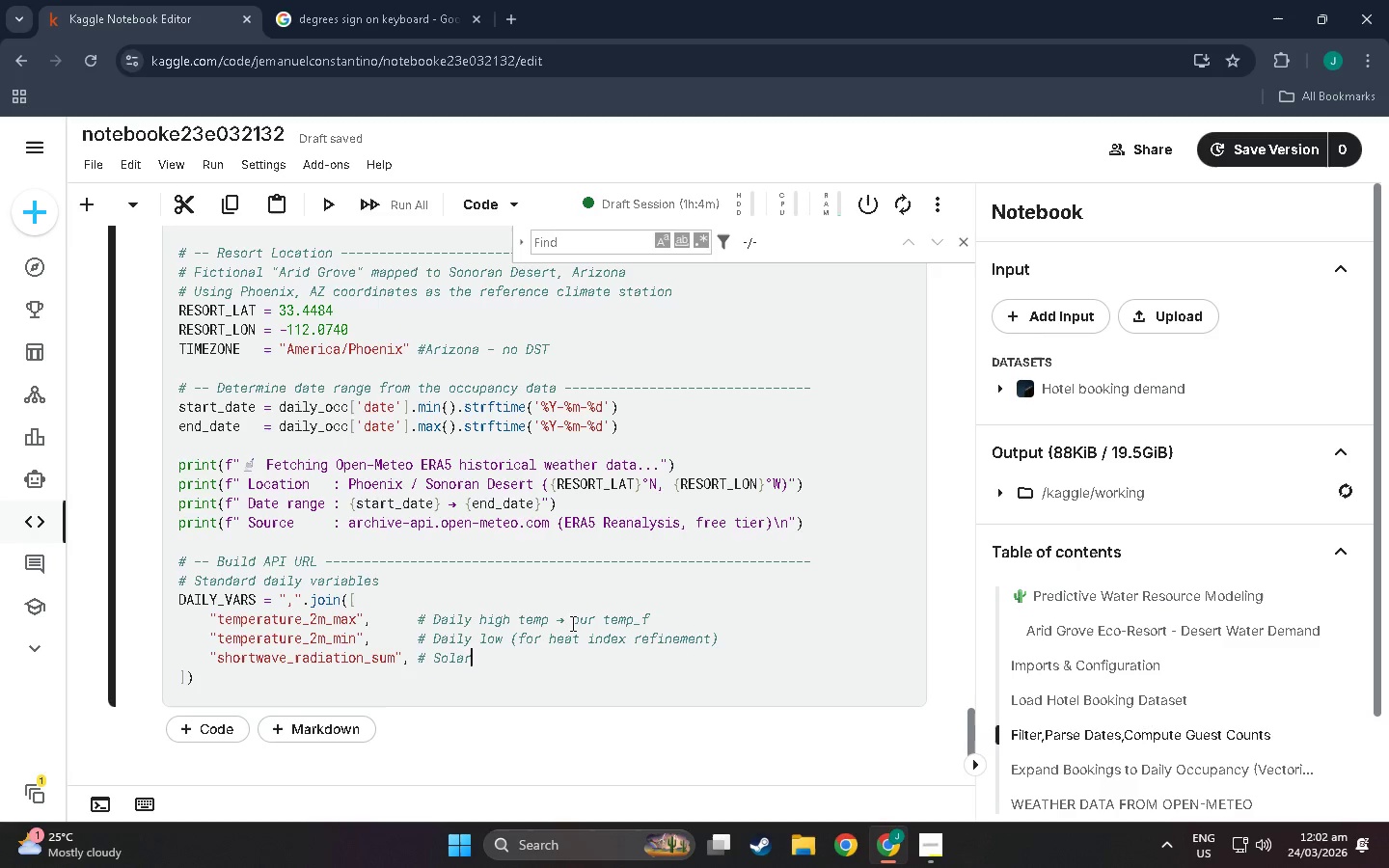 
type( radiation <)
key(Backspace)
type(MJ/m3)
key(Backspace)
type(2)
key(Backspace)
 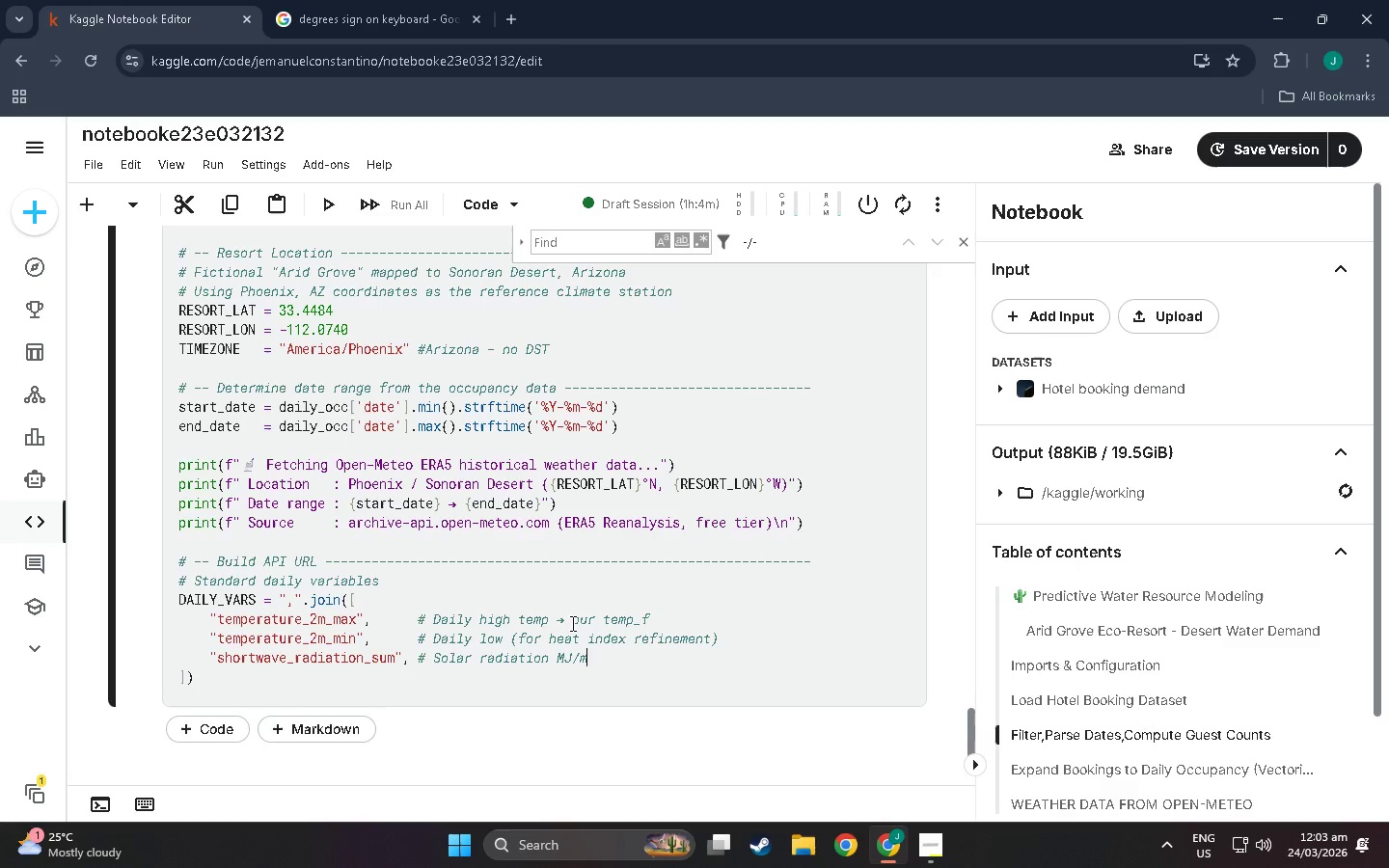 
hold_key(key=MetaLeft, duration=0.78)
 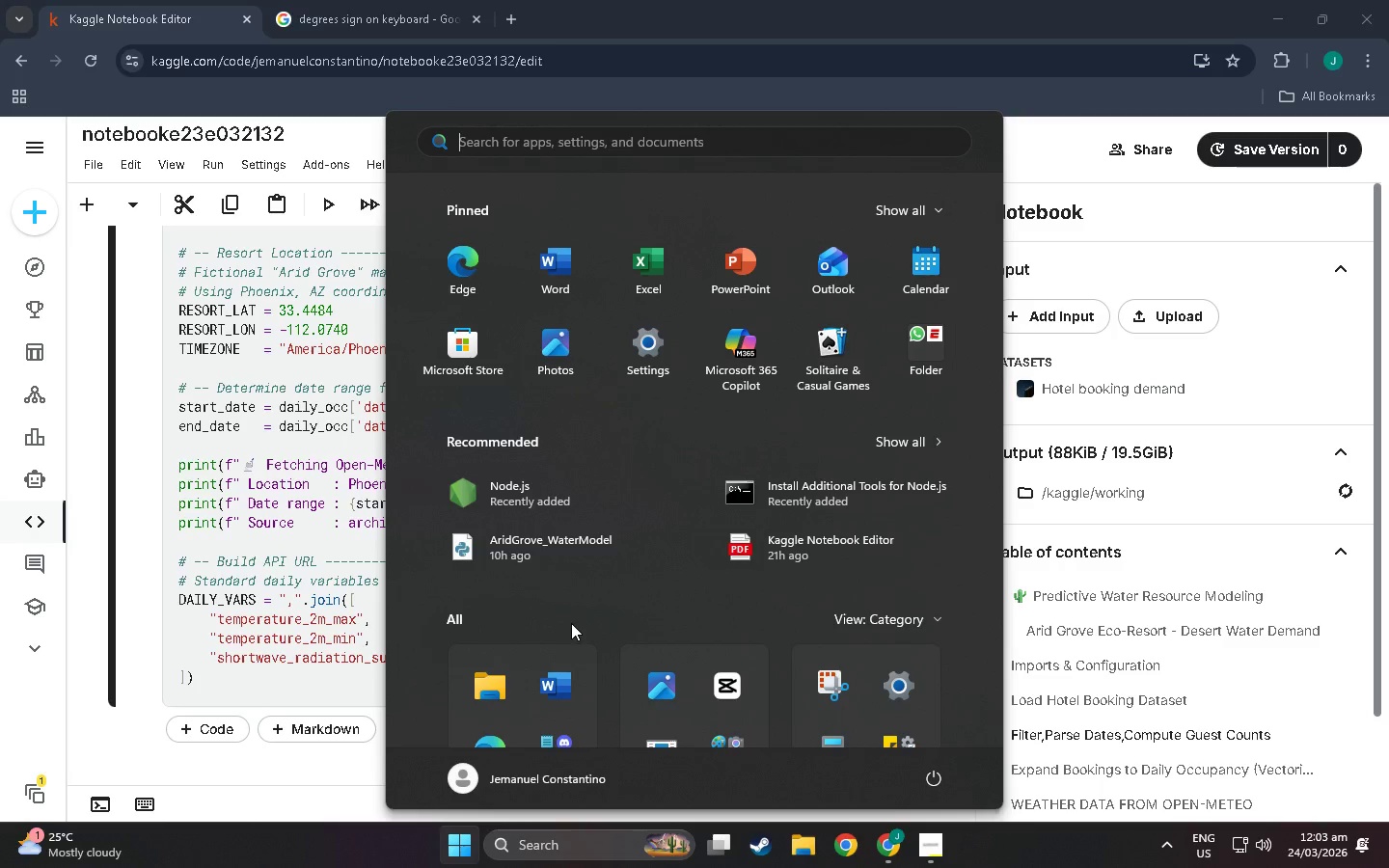 
hold_key(key=MetaLeft, duration=0.39)
 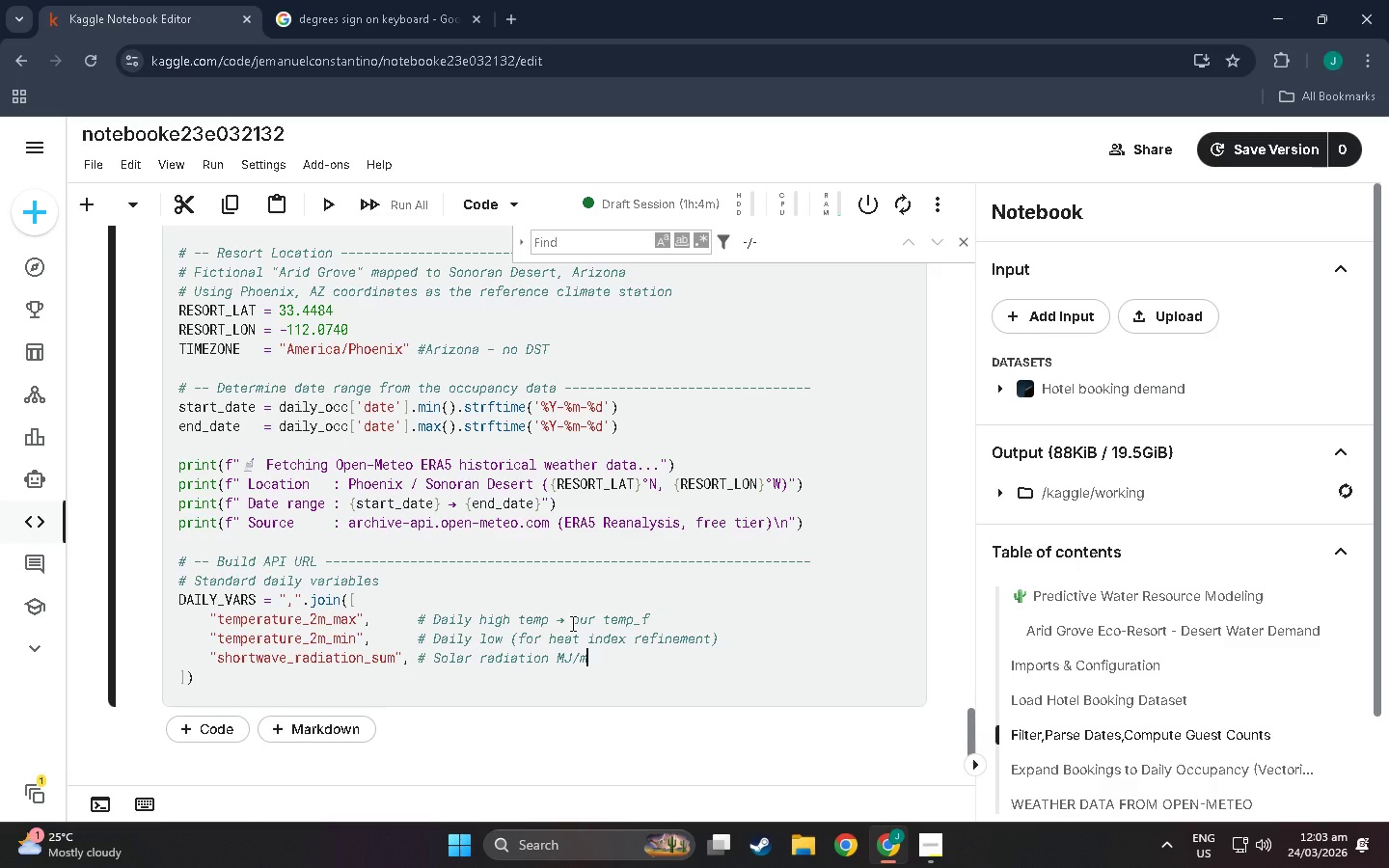 
key(Meta+Period)
 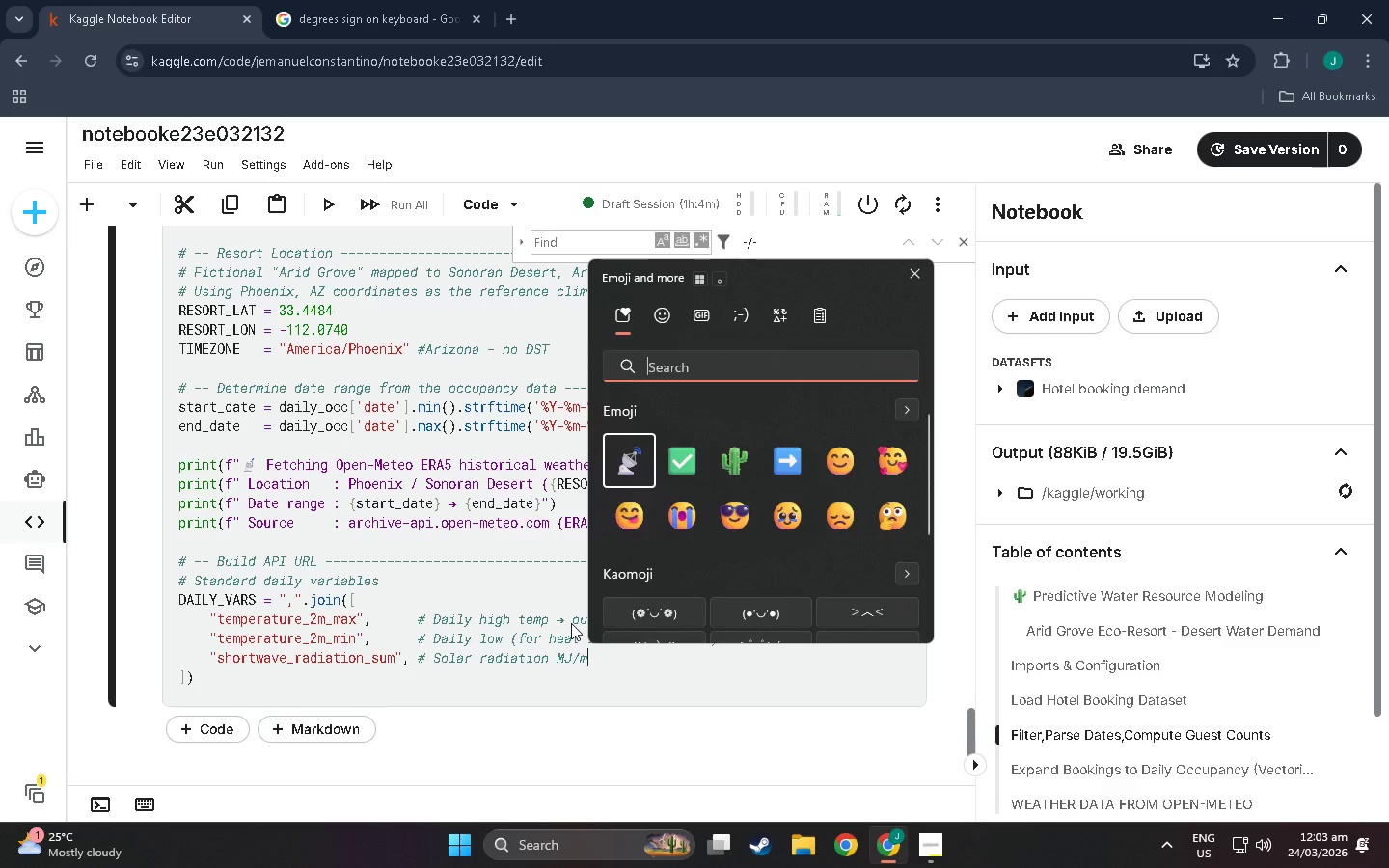 
type(sq)
 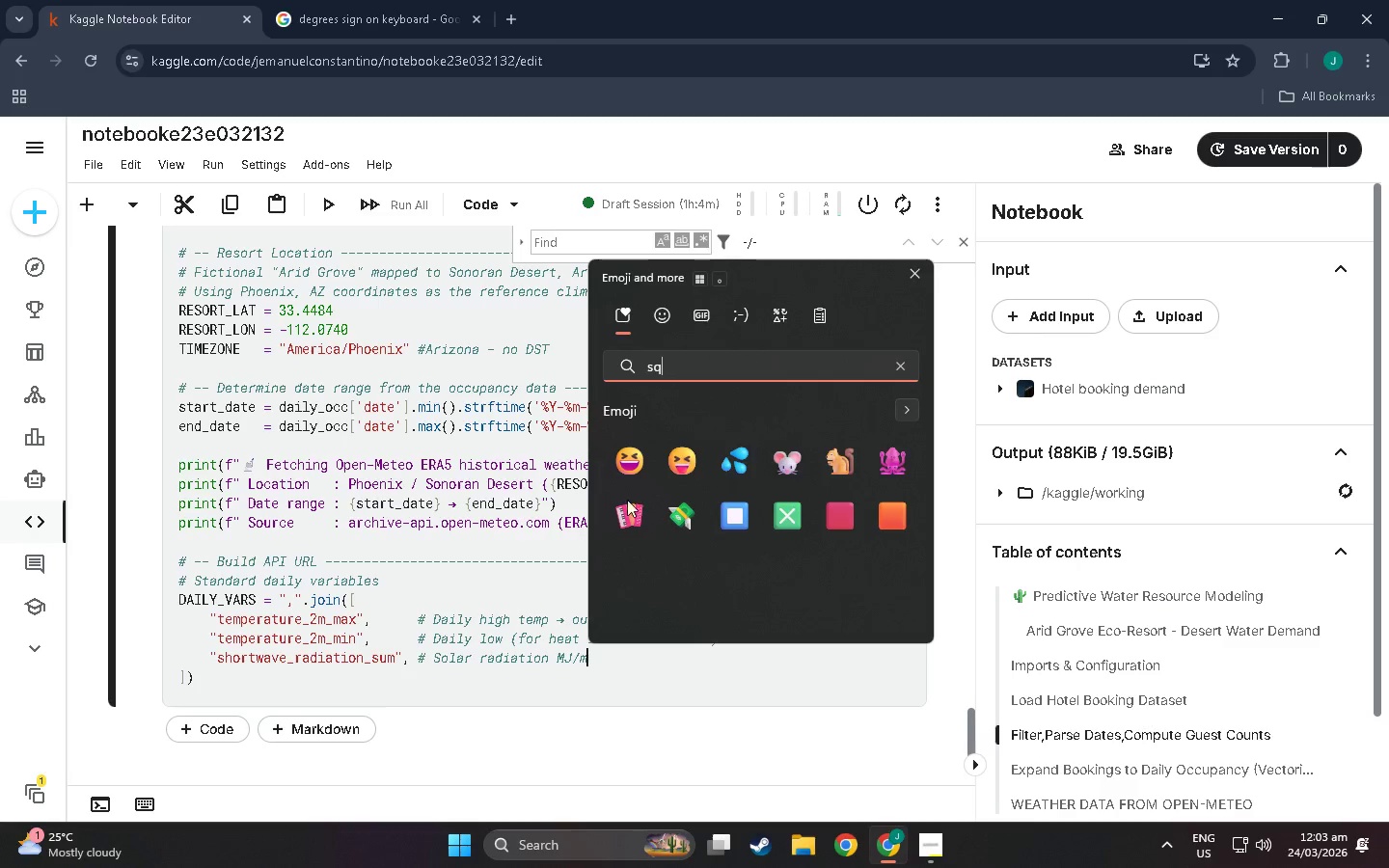 
type(a)
key(Backspace)
type(uare root)
key(Backspace)
key(Backspace)
key(Backspace)
key(Backspace)
key(Backspace)
type(d)
key(Backspace)
key(Backspace)
key(Backspace)
key(Backspace)
key(Backspace)
key(Backspace)
key(Backspace)
type(2)
key(Backspace)
 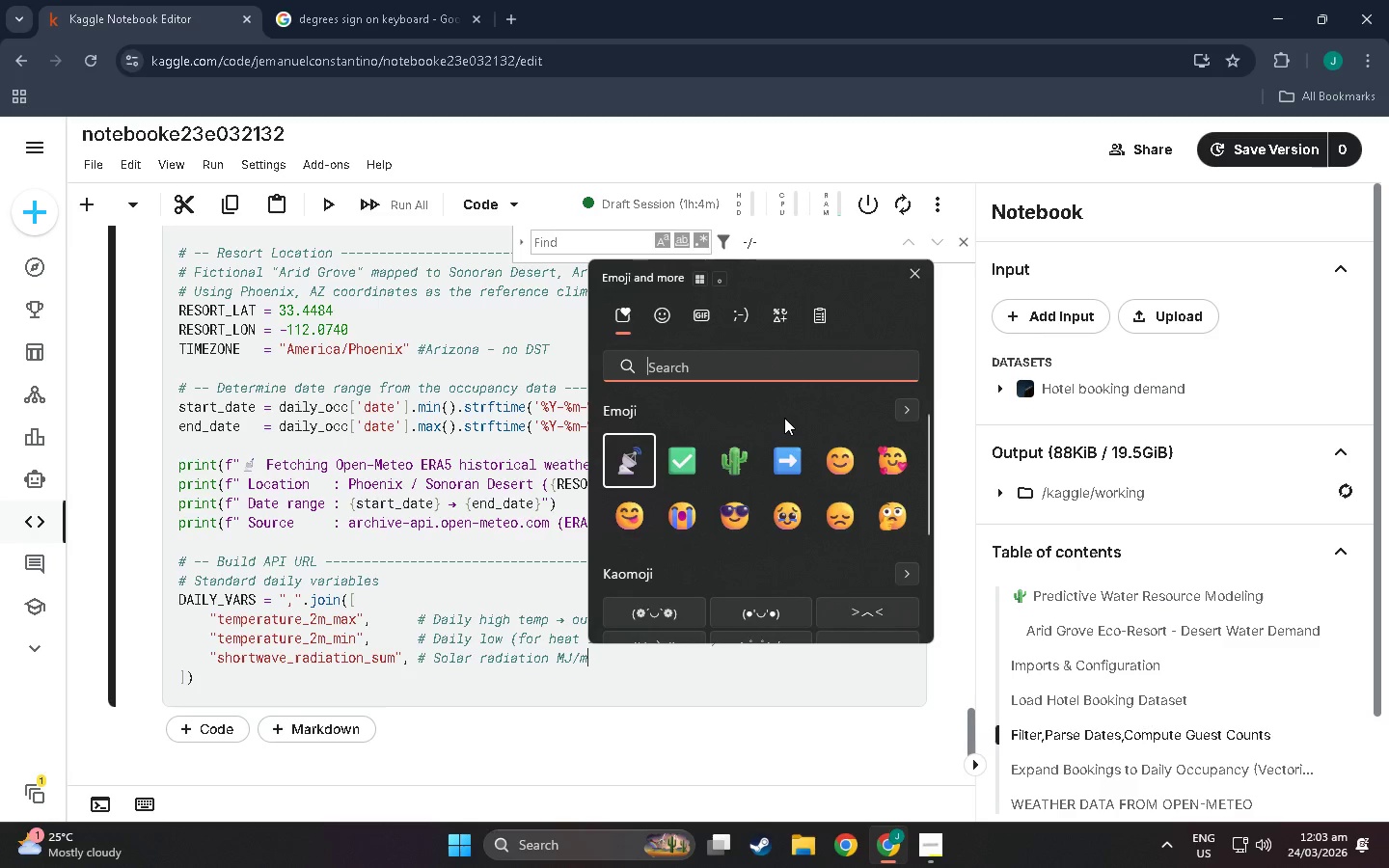 
scroll: coordinate [847, 554], scroll_direction: down, amount: 30.0
 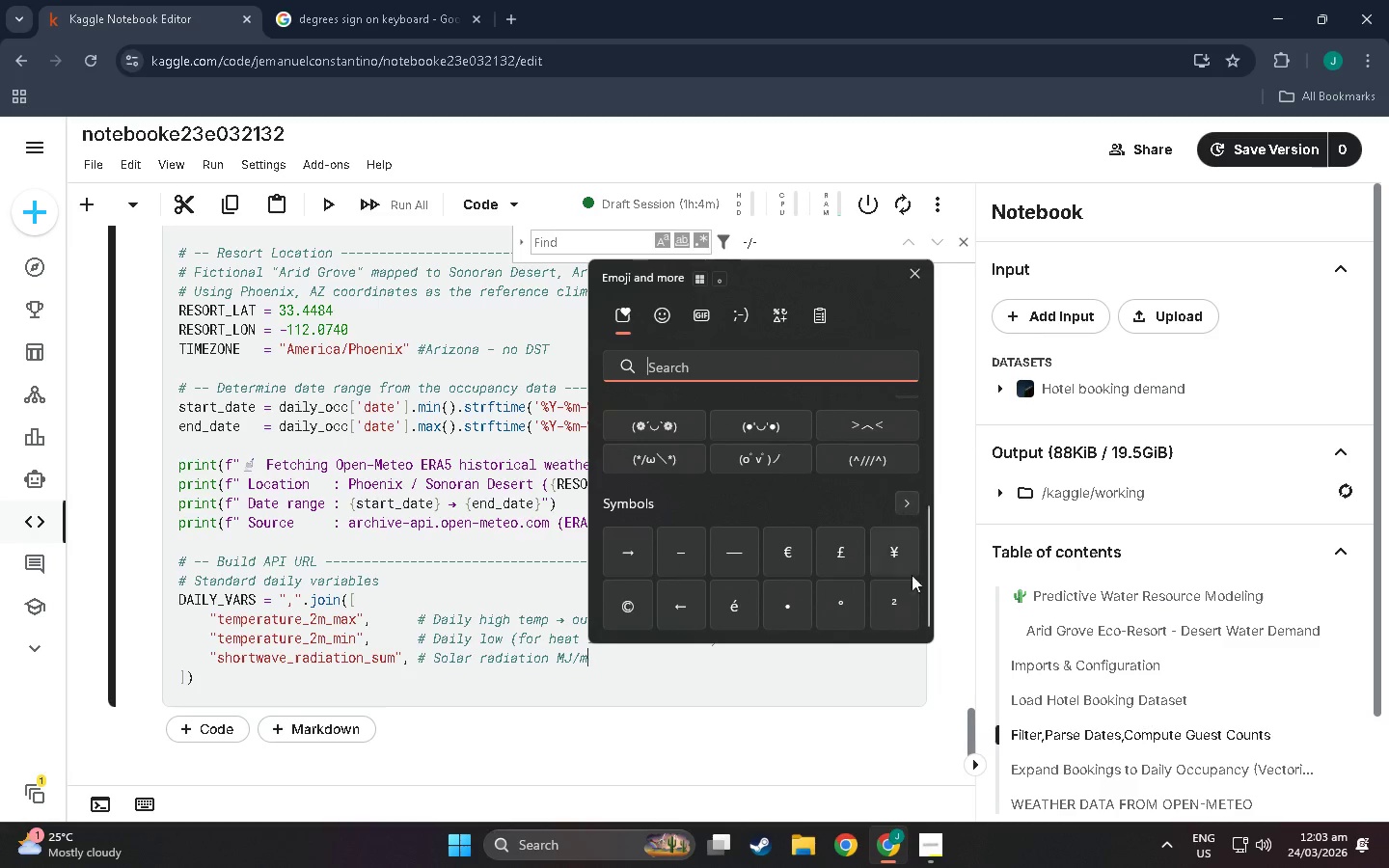 
left_click([903, 602])
 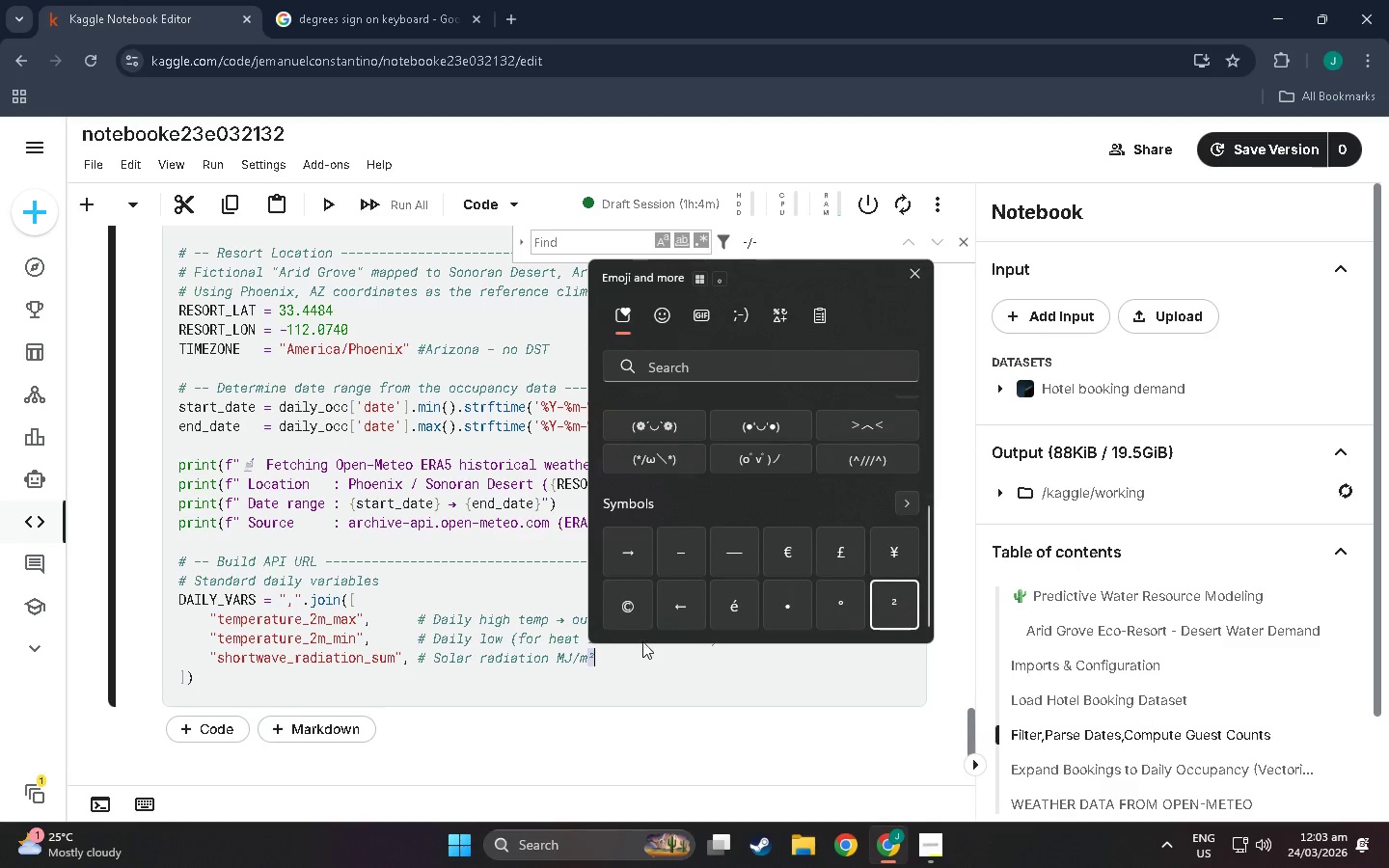 
left_click([629, 665])
 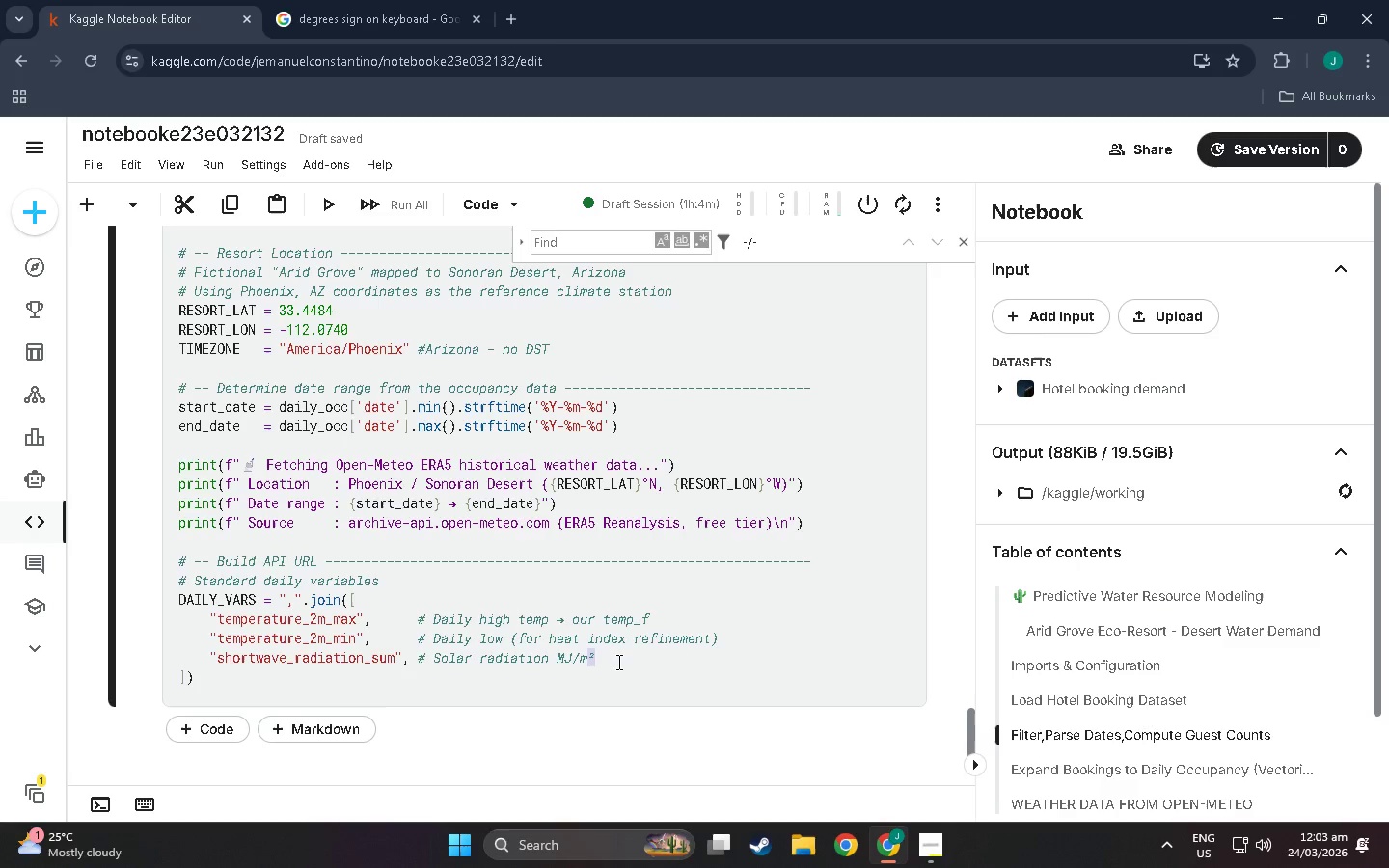 
wait(7.88)
 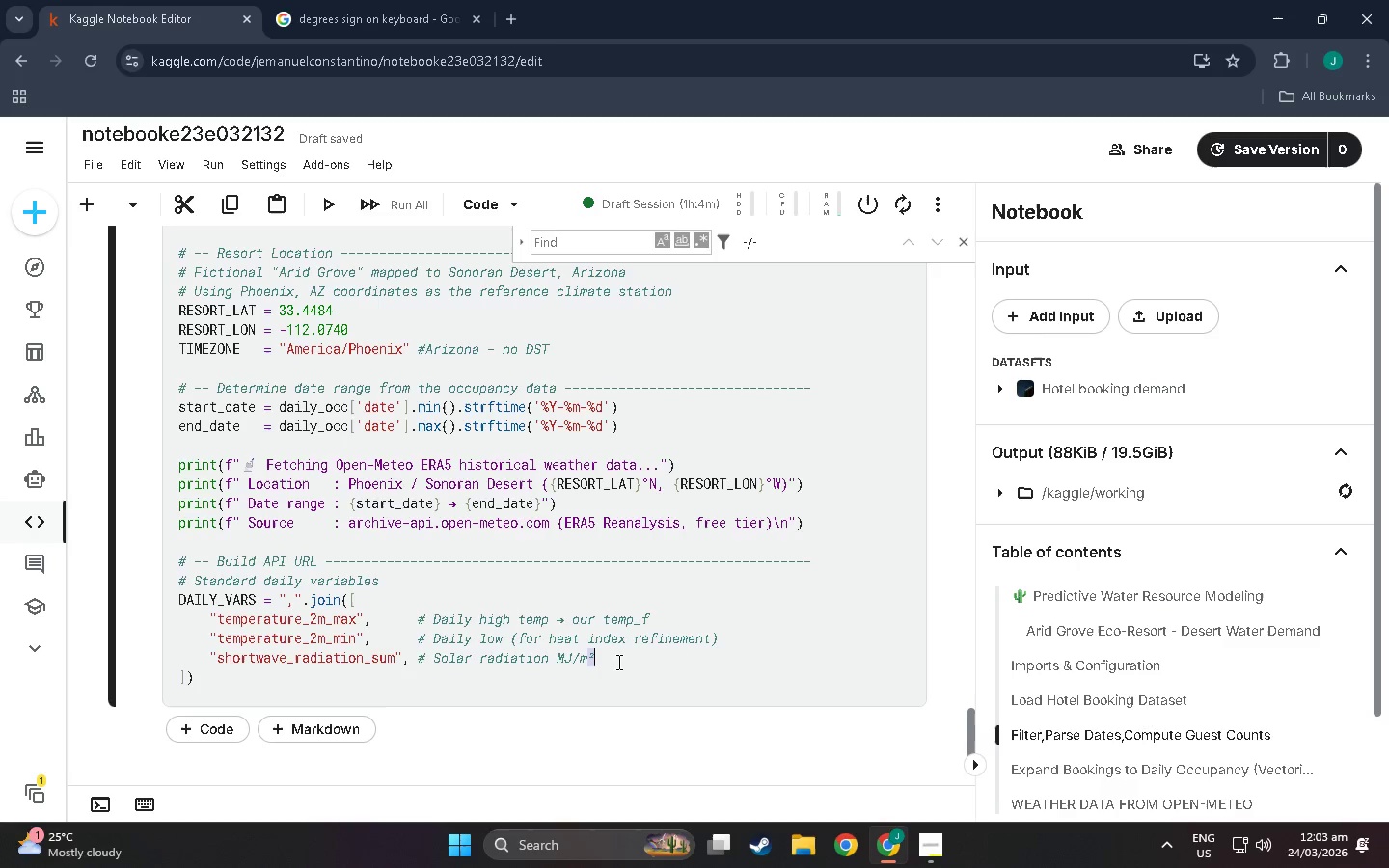 
key(Space)
 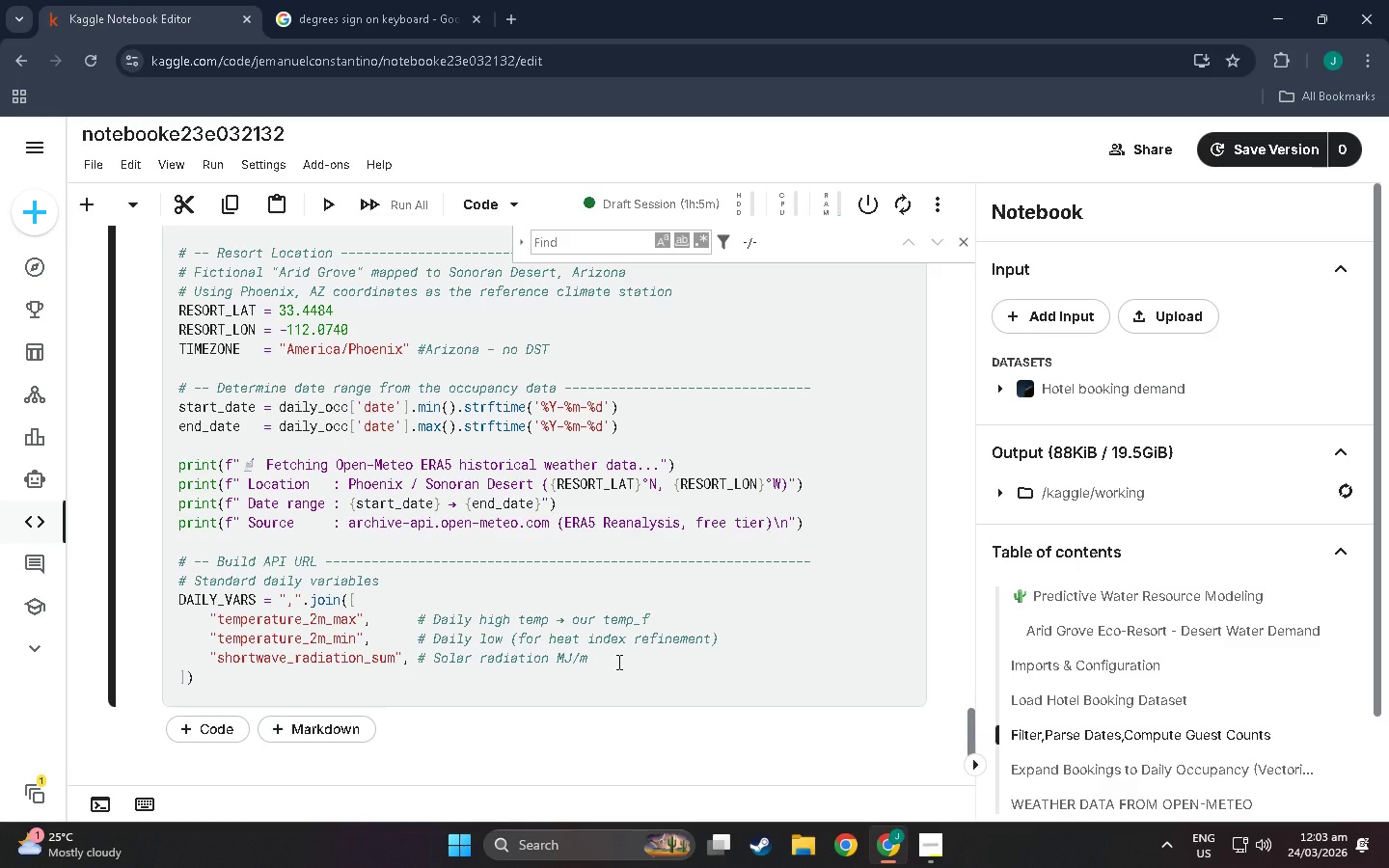 
key(Meta+Period)
 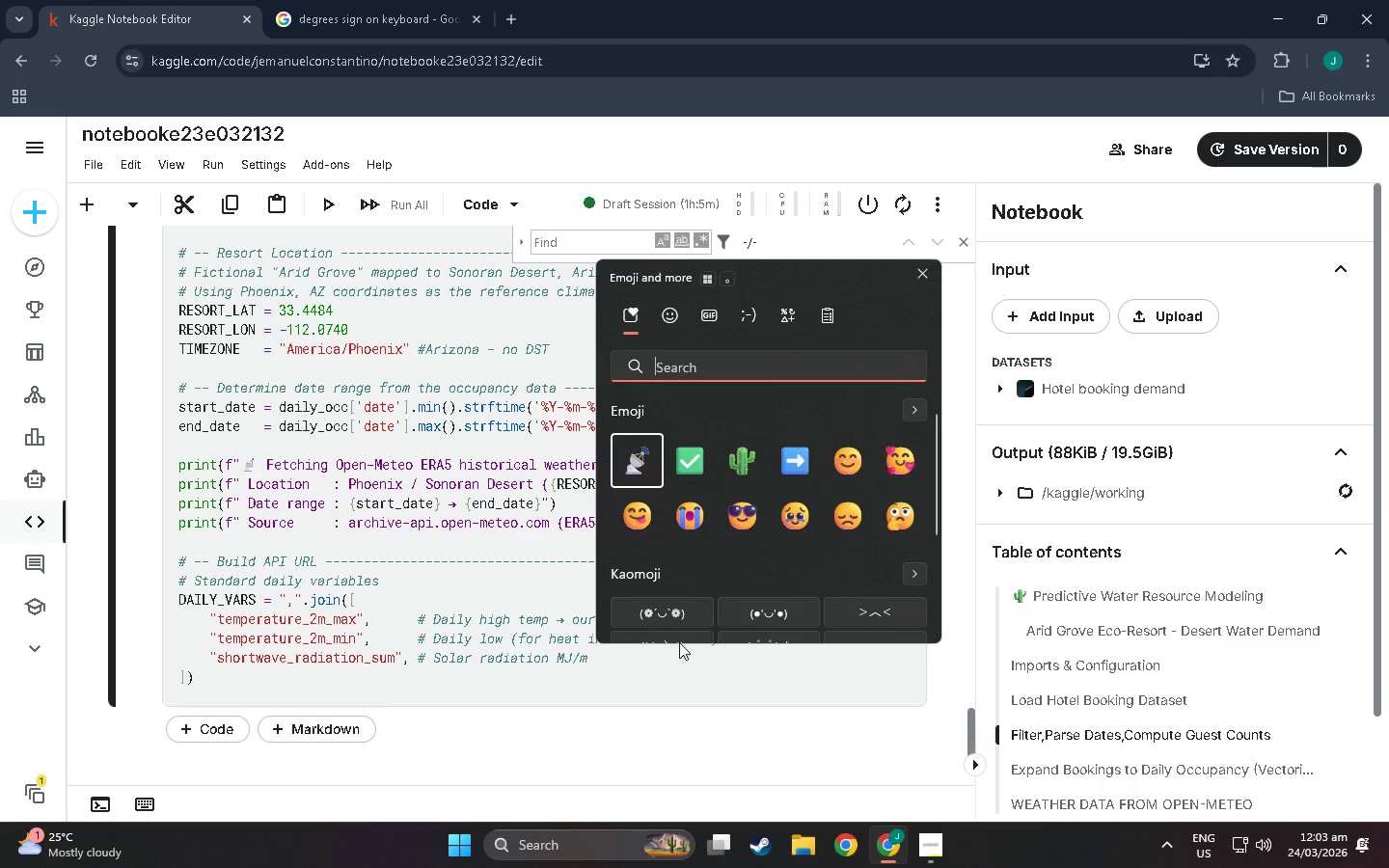 
scroll: coordinate [682, 524], scroll_direction: down, amount: 13.0
 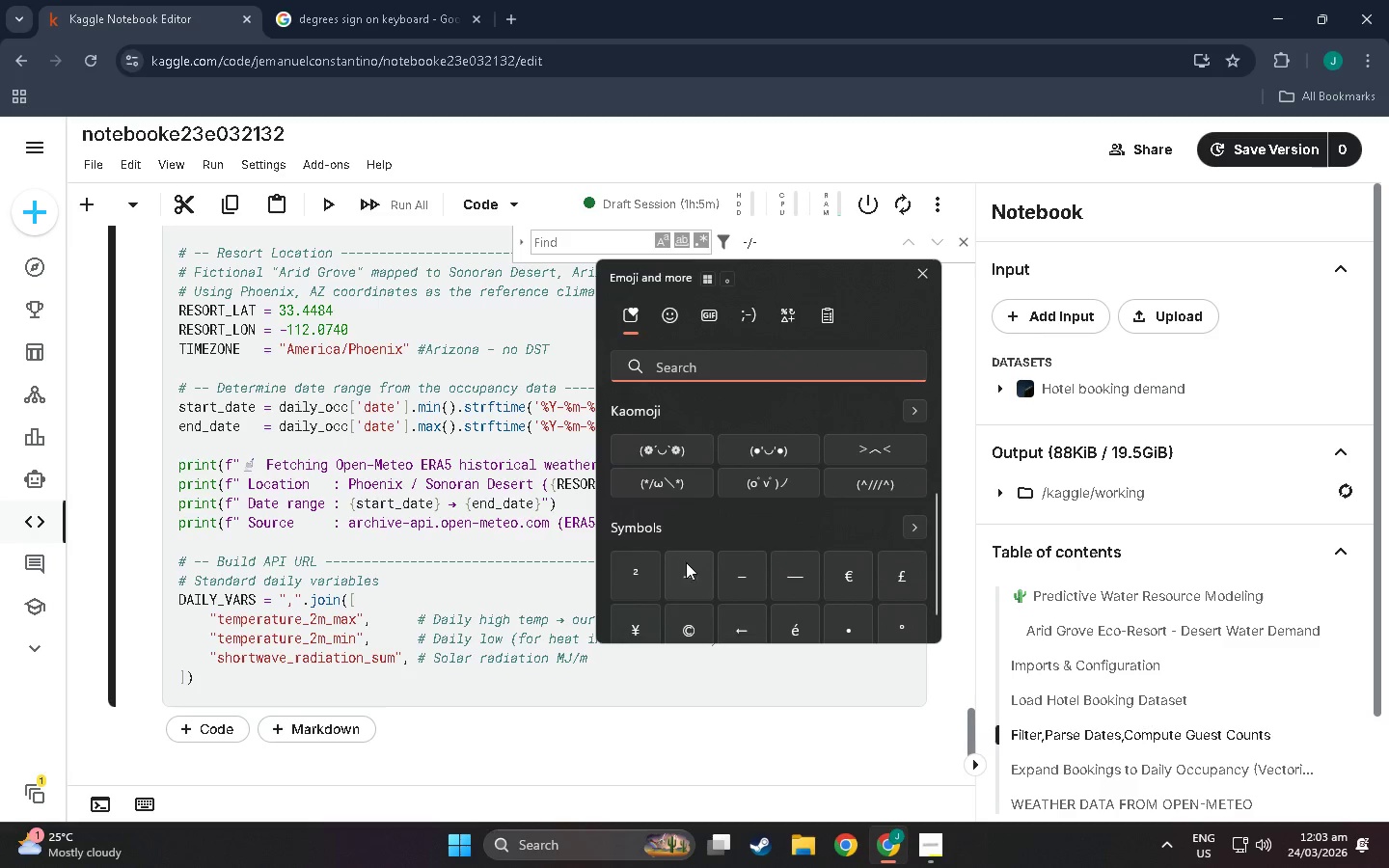 
left_click([688, 574])
 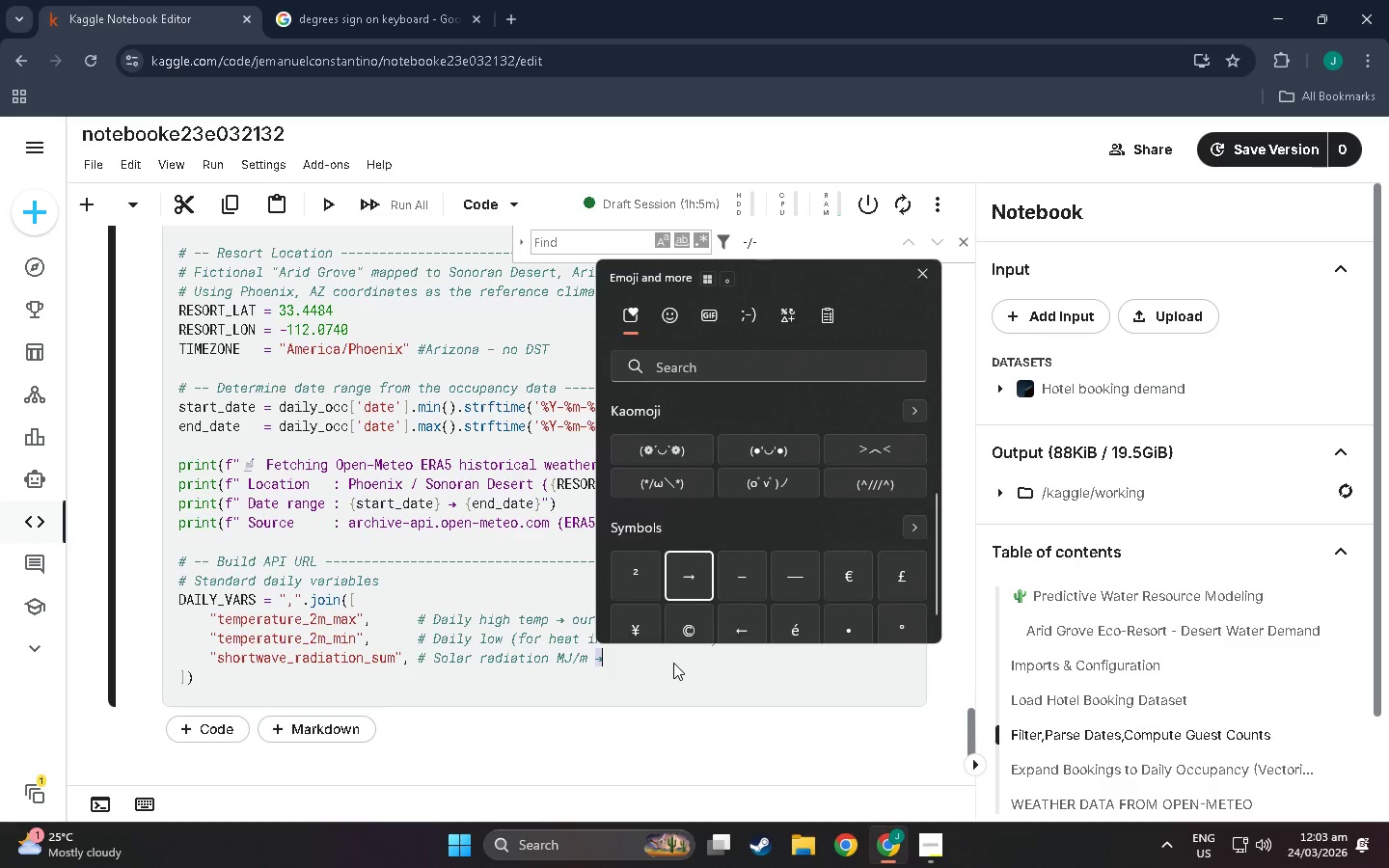 
left_click([658, 681])
 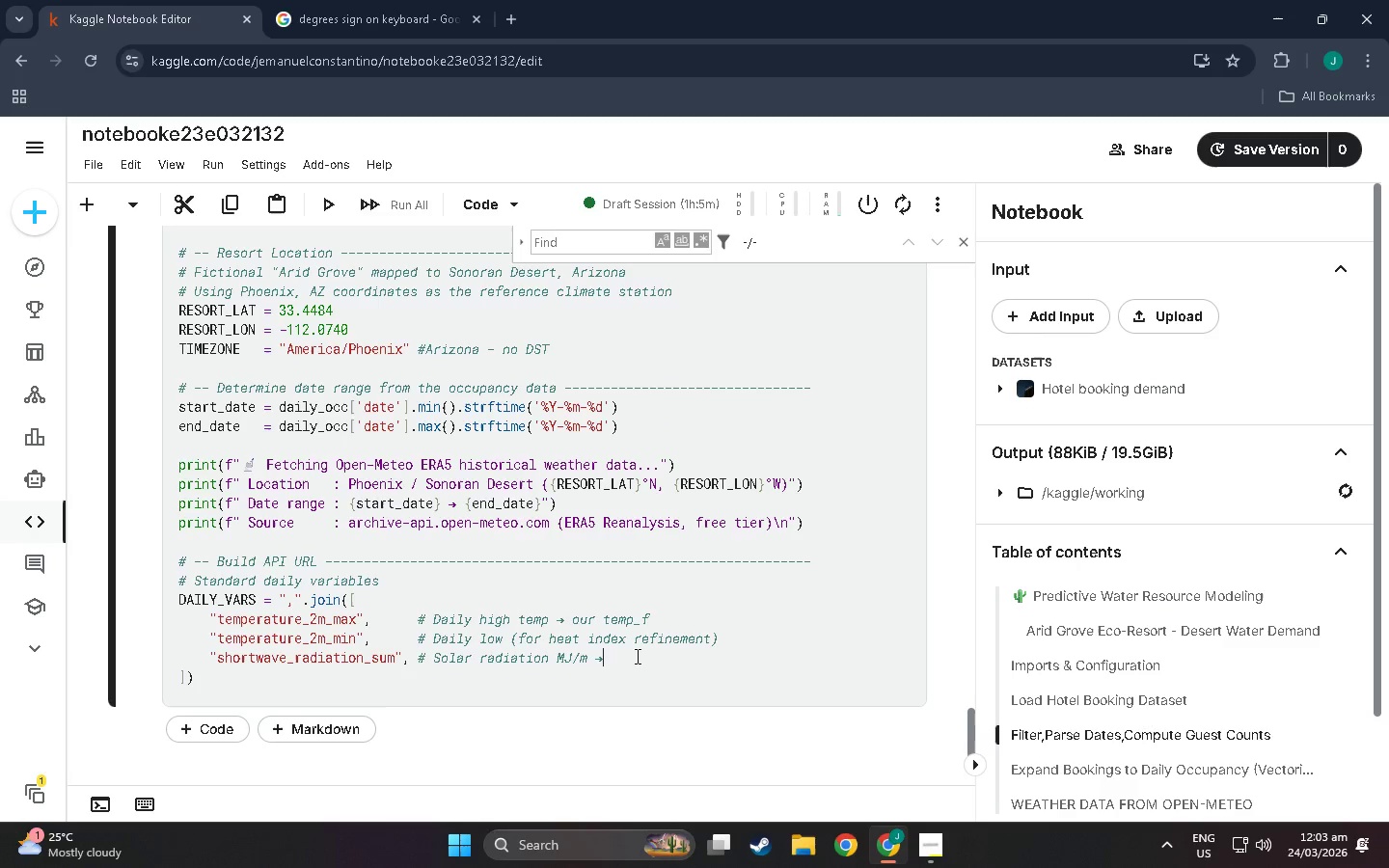 
key(Control+Z)
 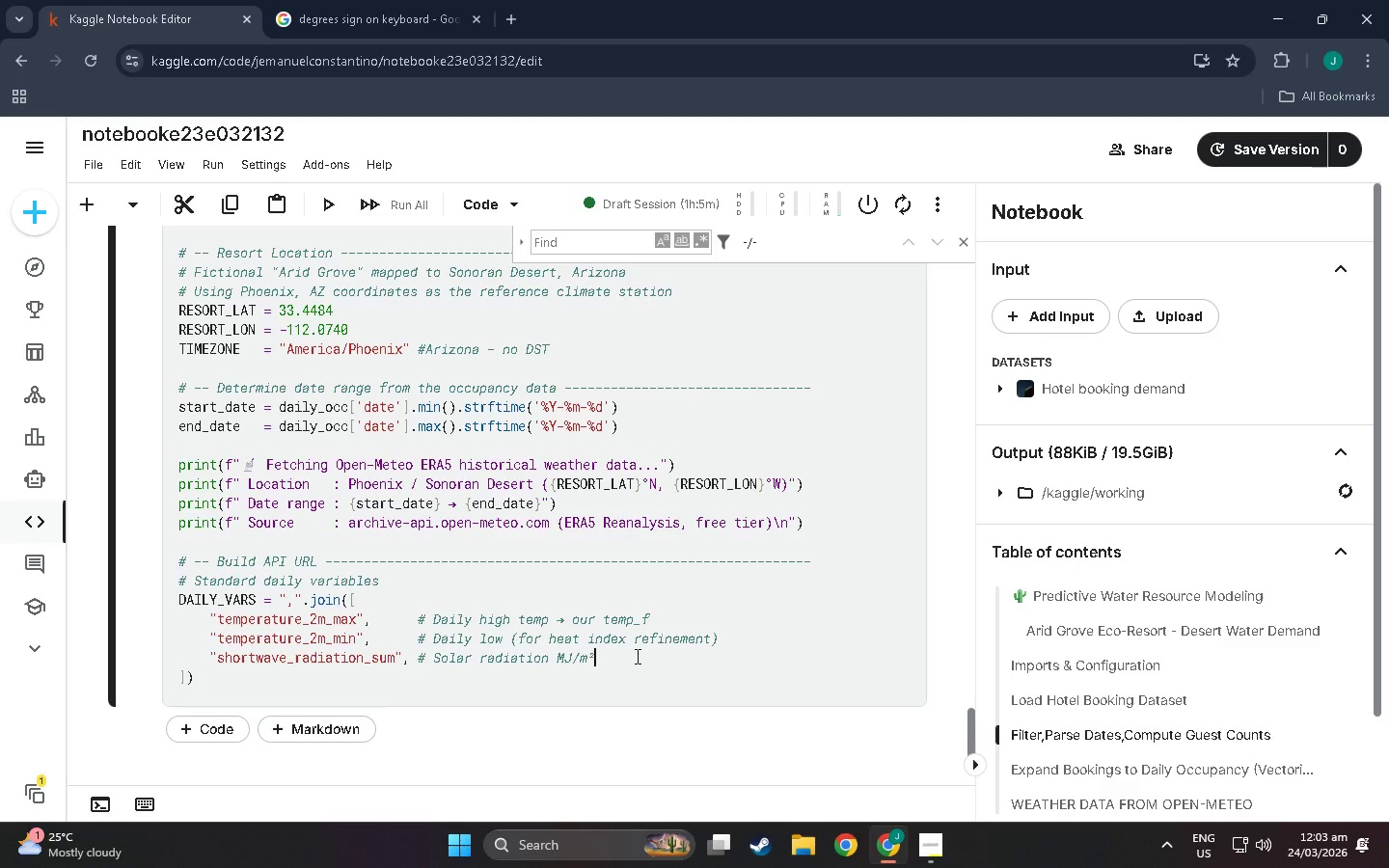 
key(Control+Z)
 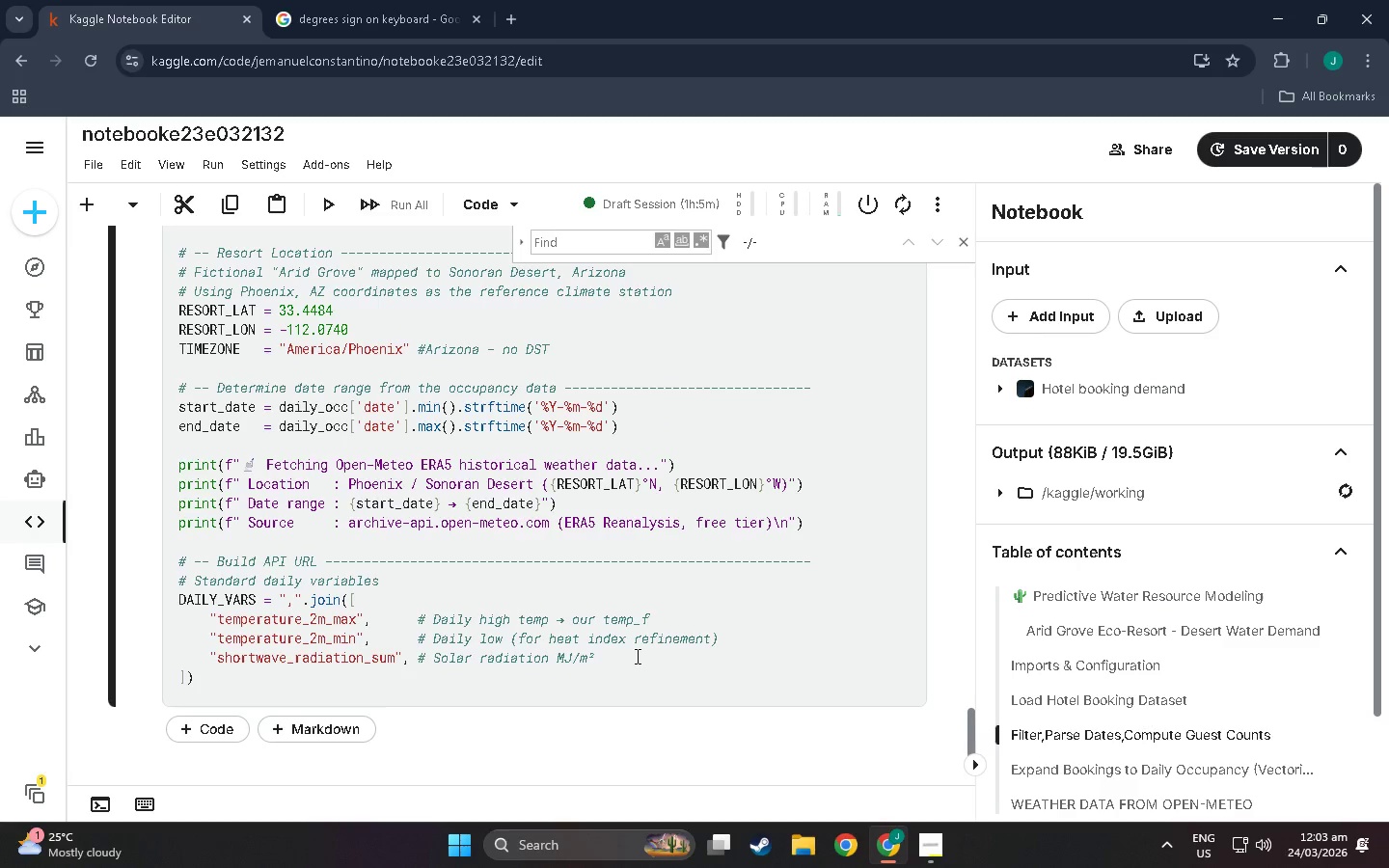 
key(Space)
 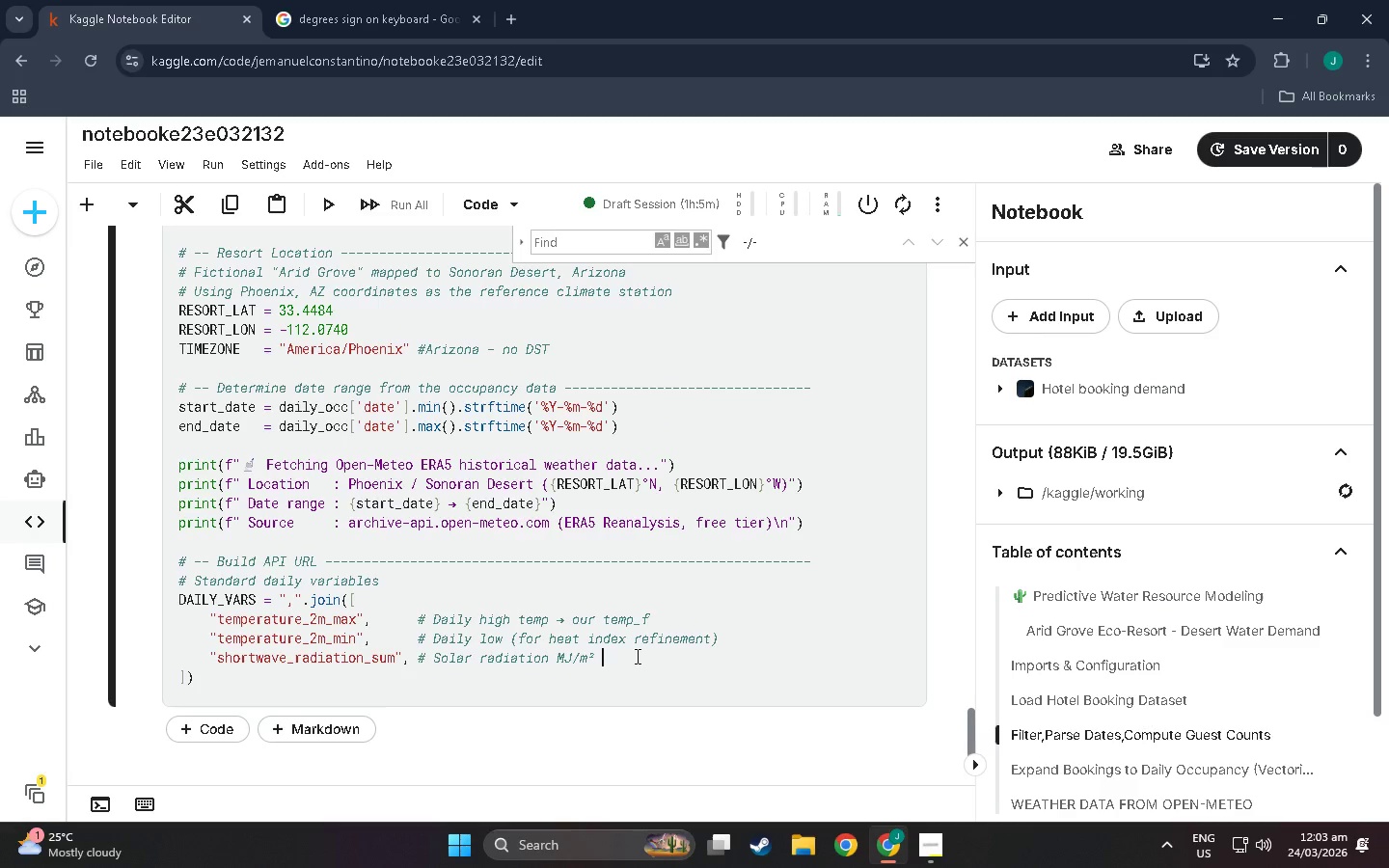 
key(Meta+MetaLeft)
 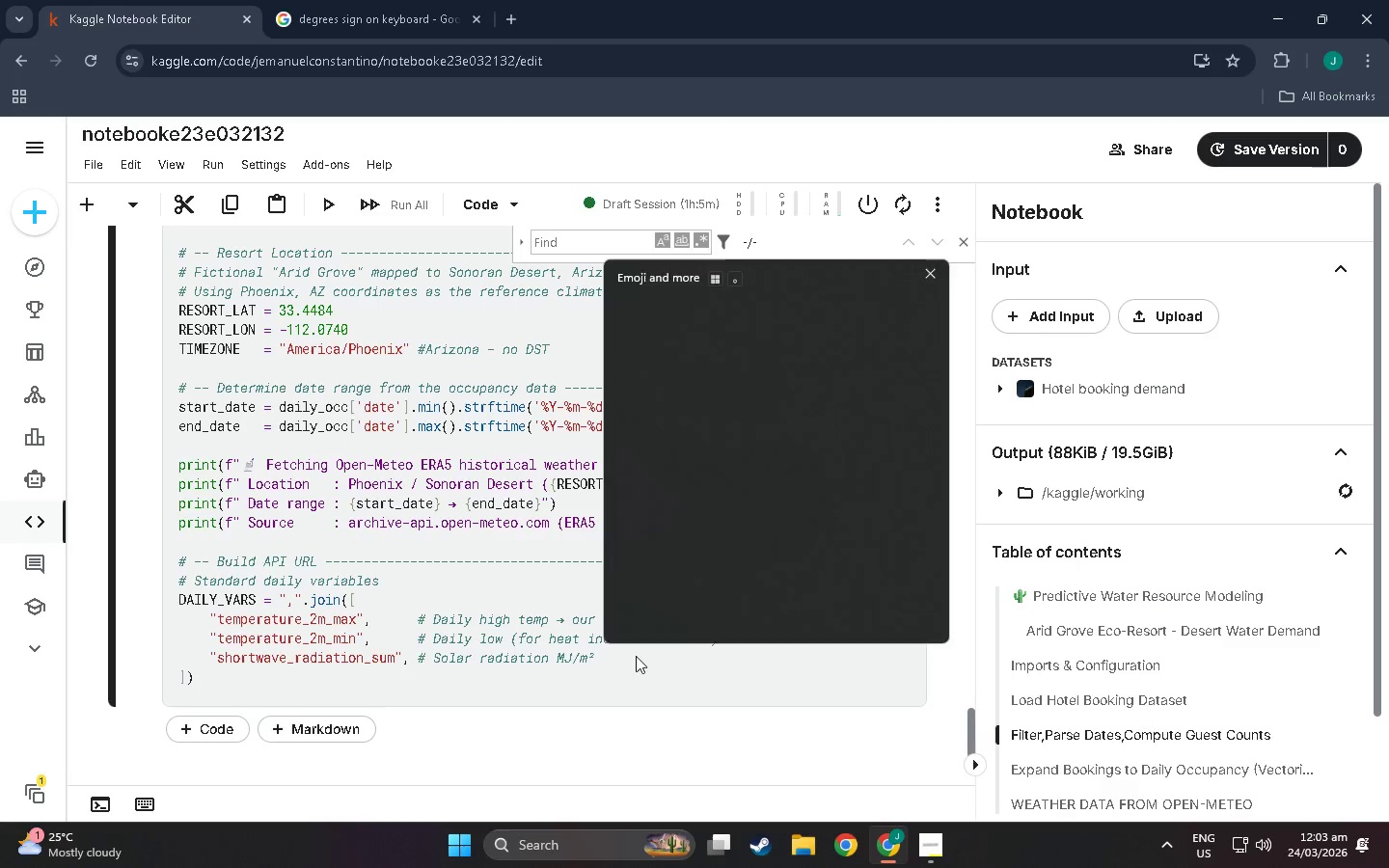 
key(Meta+Period)
 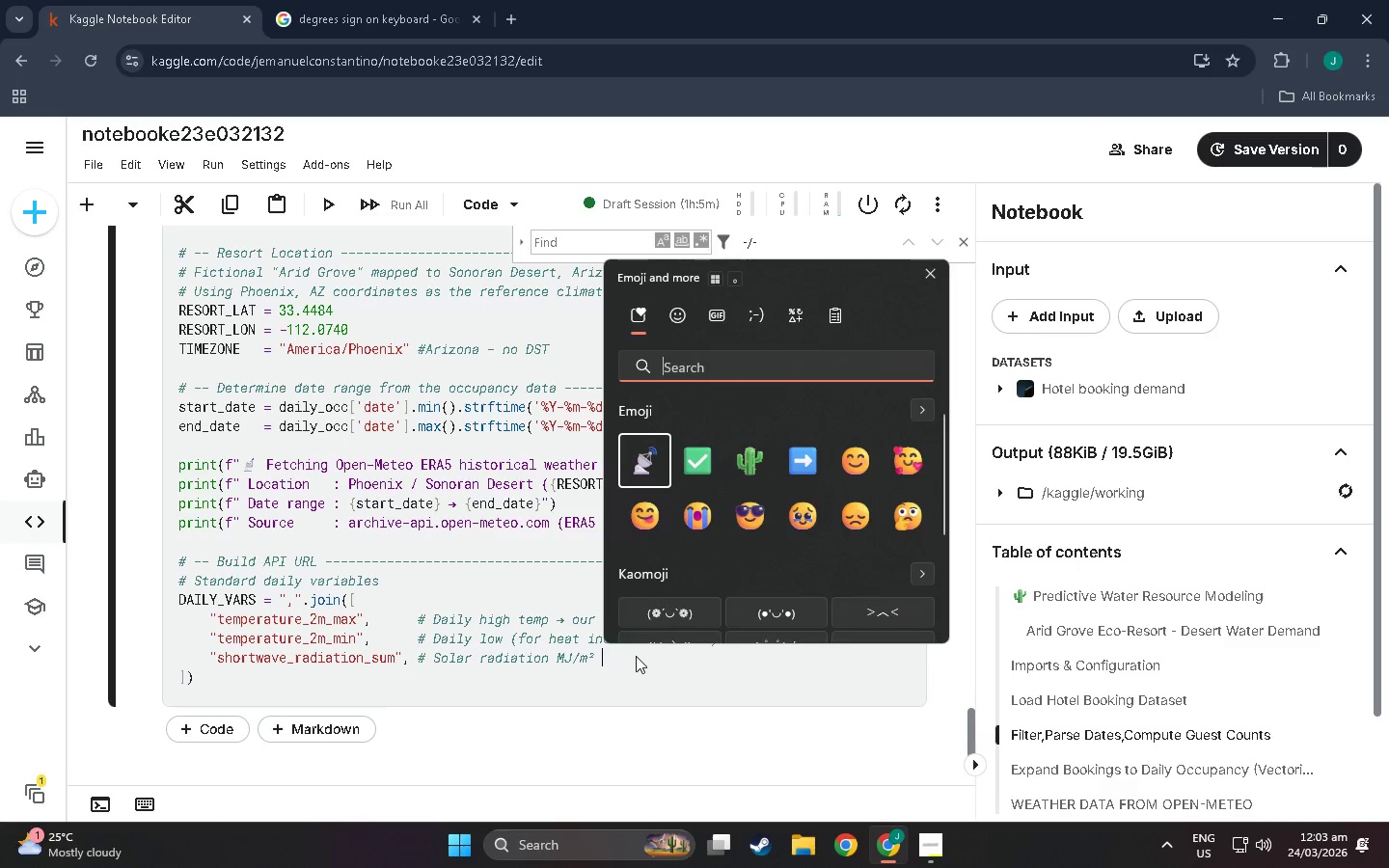 
left_click([655, 558])
 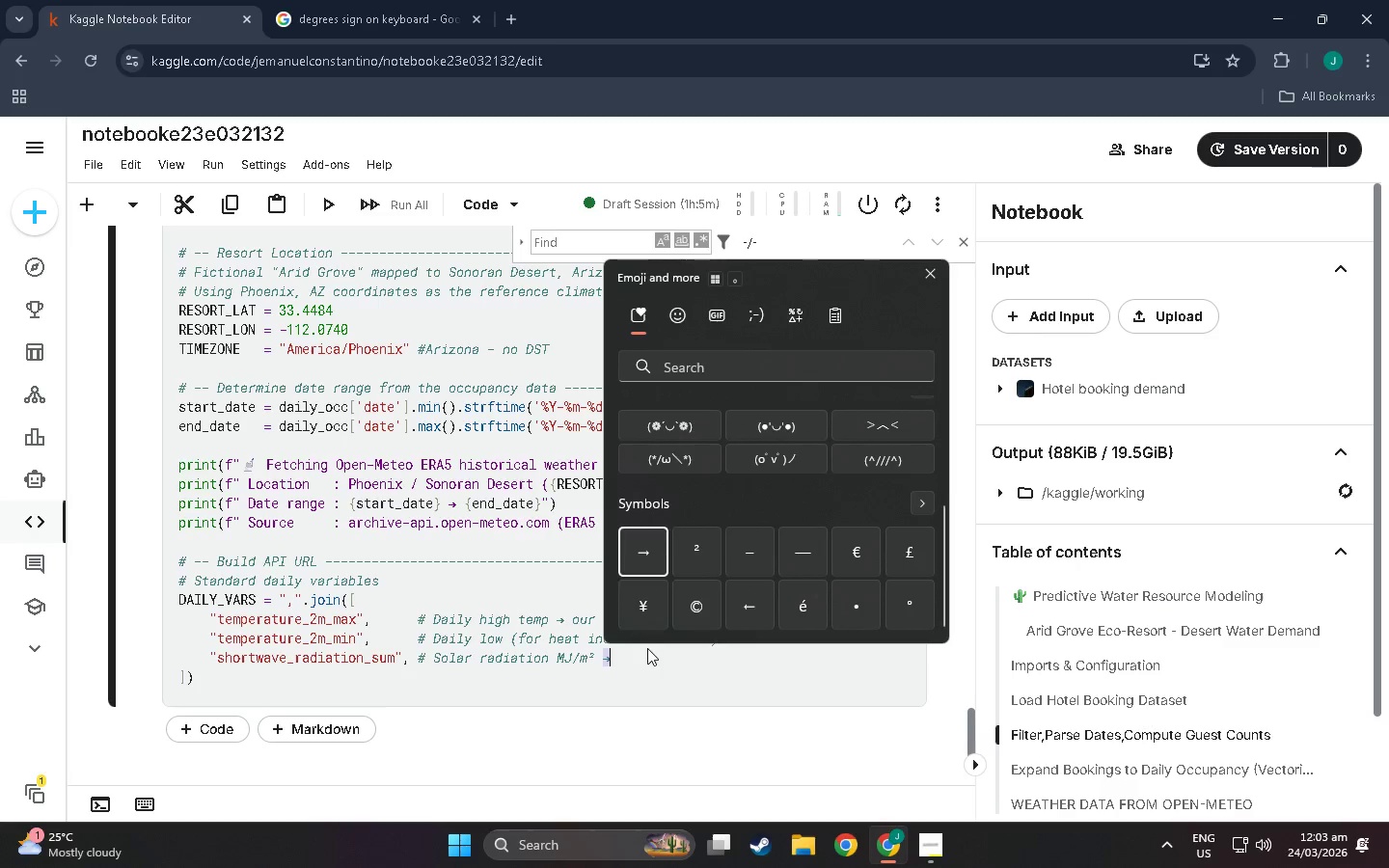 
scroll: coordinate [689, 603], scroll_direction: down, amount: 15.0
 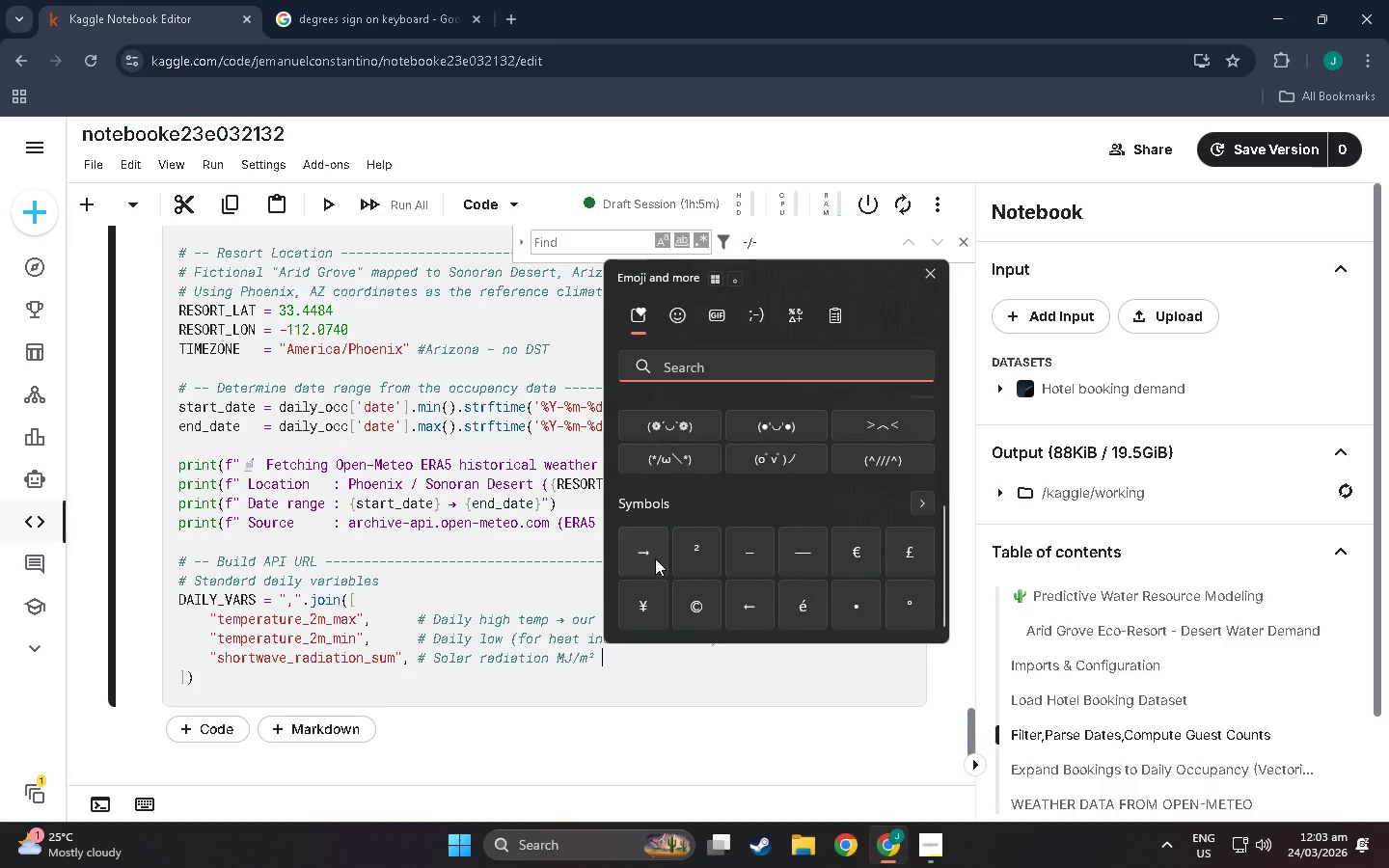 
left_click([641, 650])
 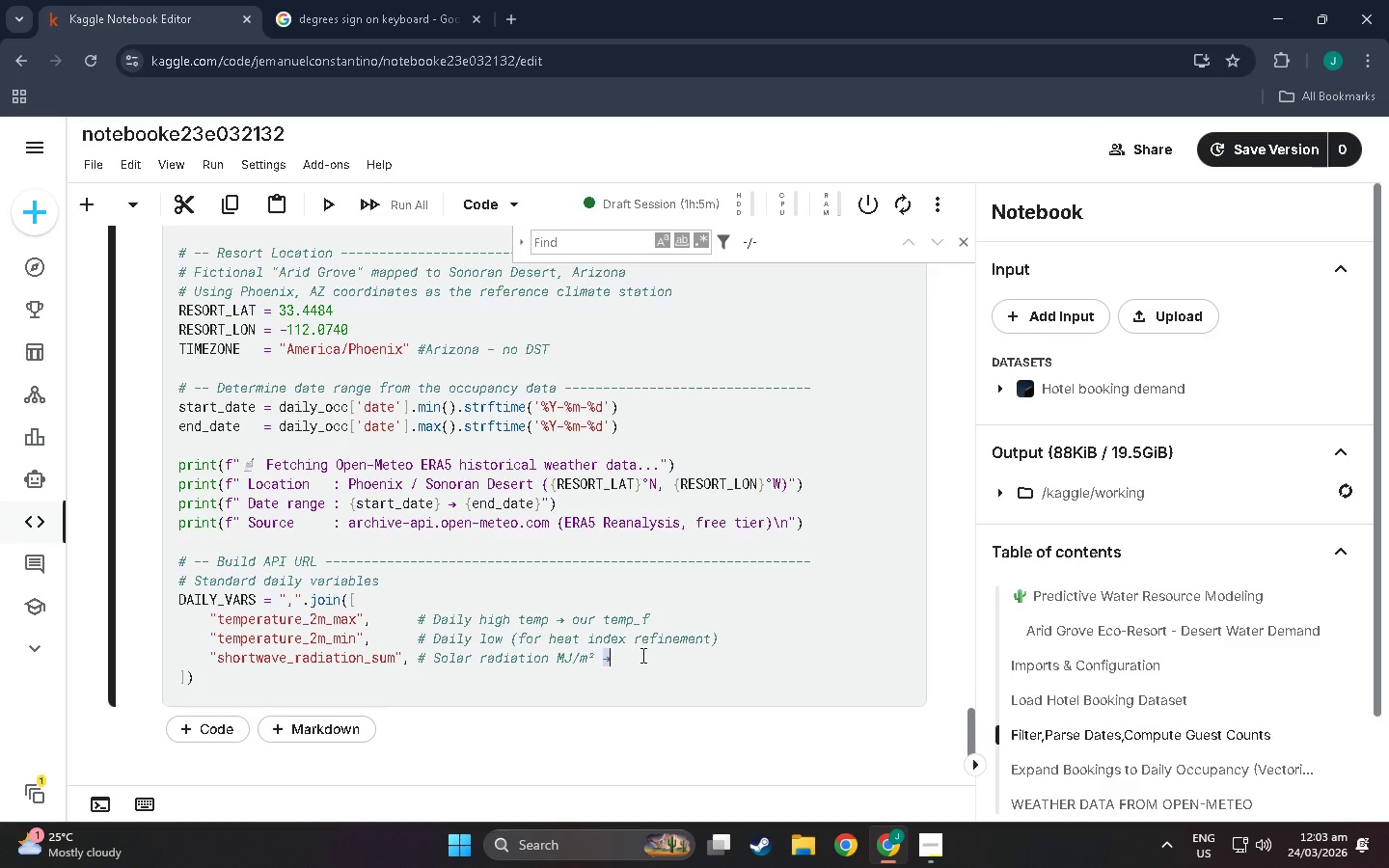 
left_click([641, 655])
 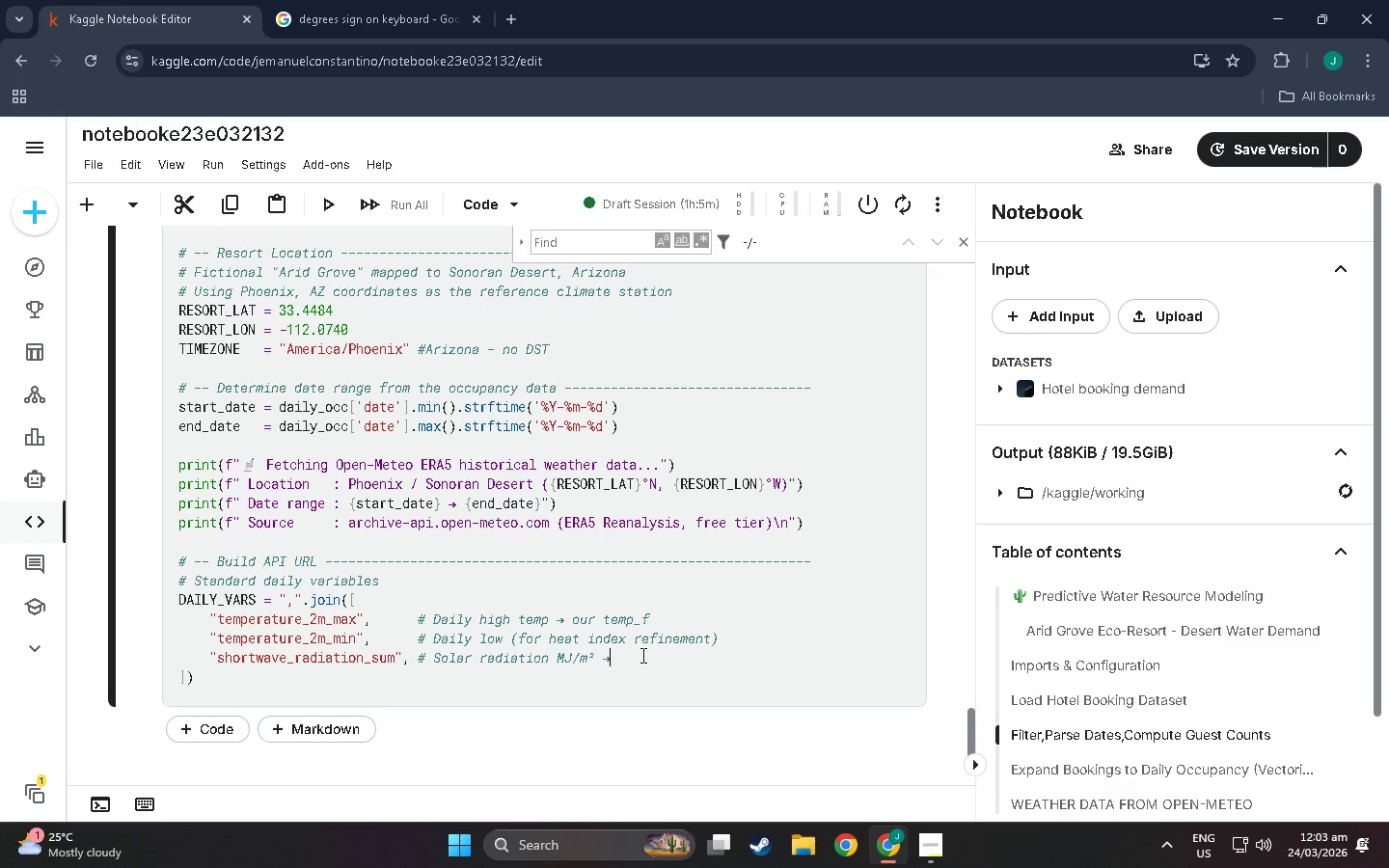 
type( UV Proxy)
key(Backspace)
key(Backspace)
key(Backspace)
key(Backspace)
key(Backspace)
type(px)
key(Backspace)
type(roxy)
 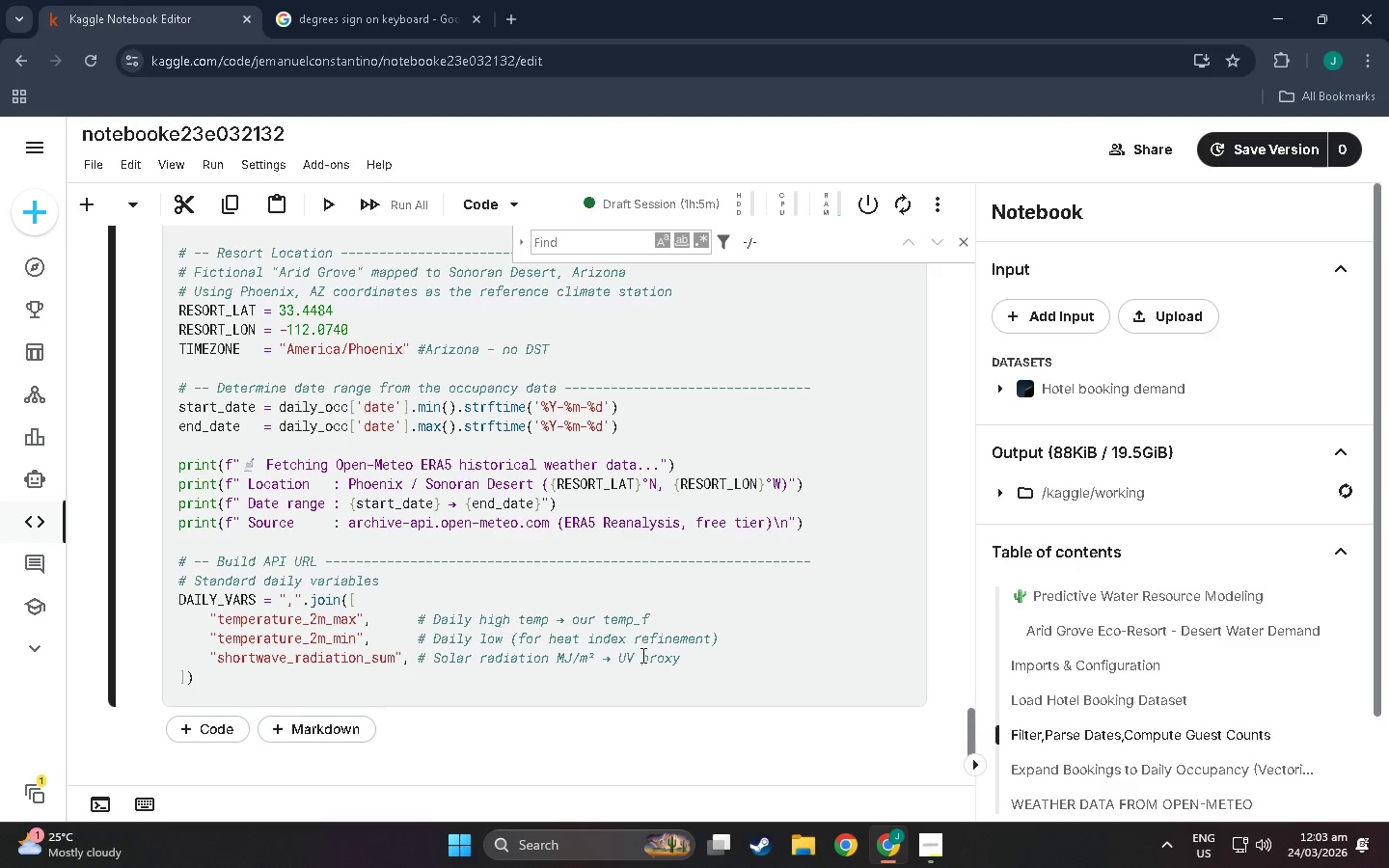 
wait(7.36)
 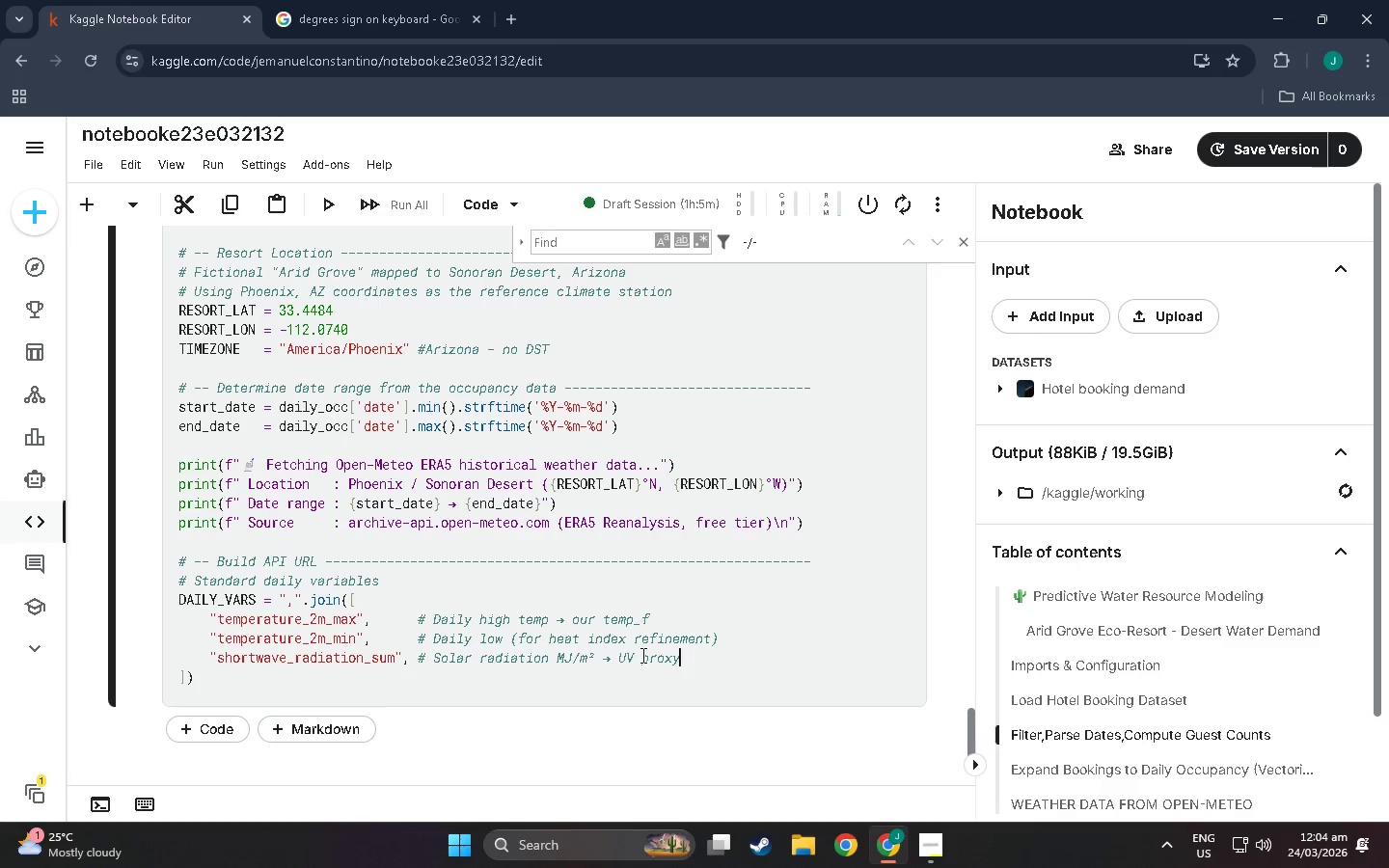 
key(Enter)
 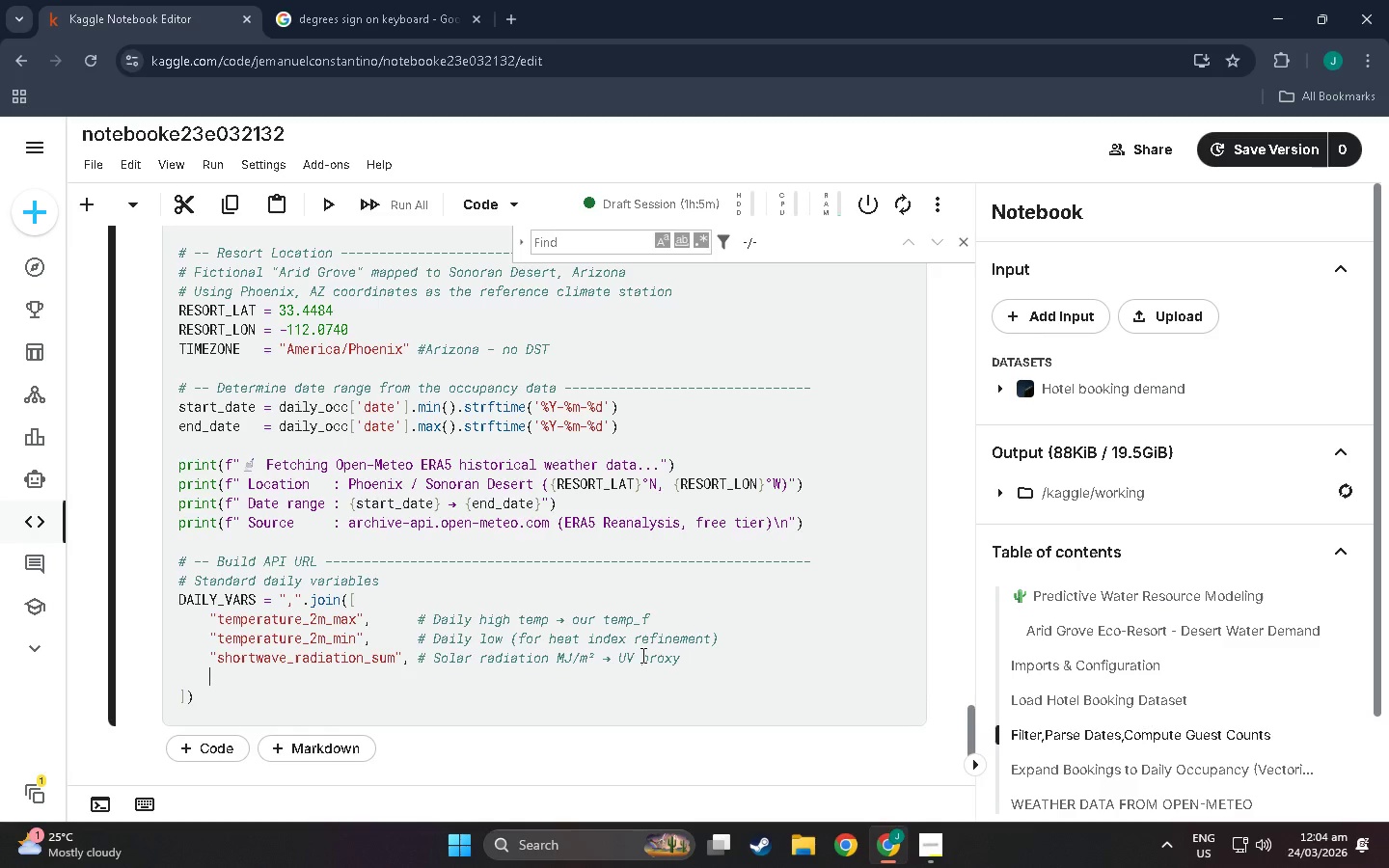 
type("")
key(Backspace)
type(et0_fao_evapotranspiration ")
key(Backspace)
type(#)
 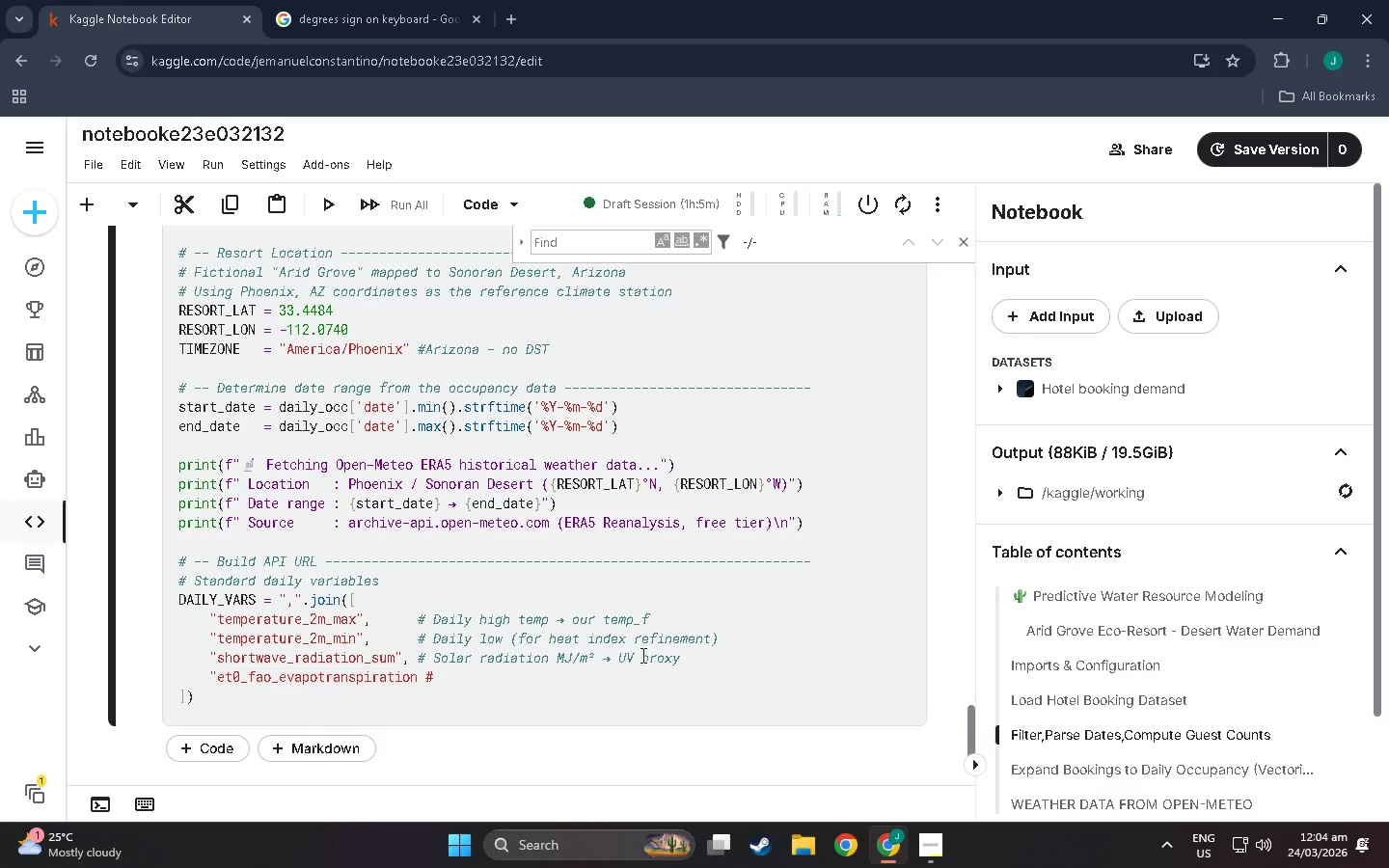 
left_click([417, 686])
 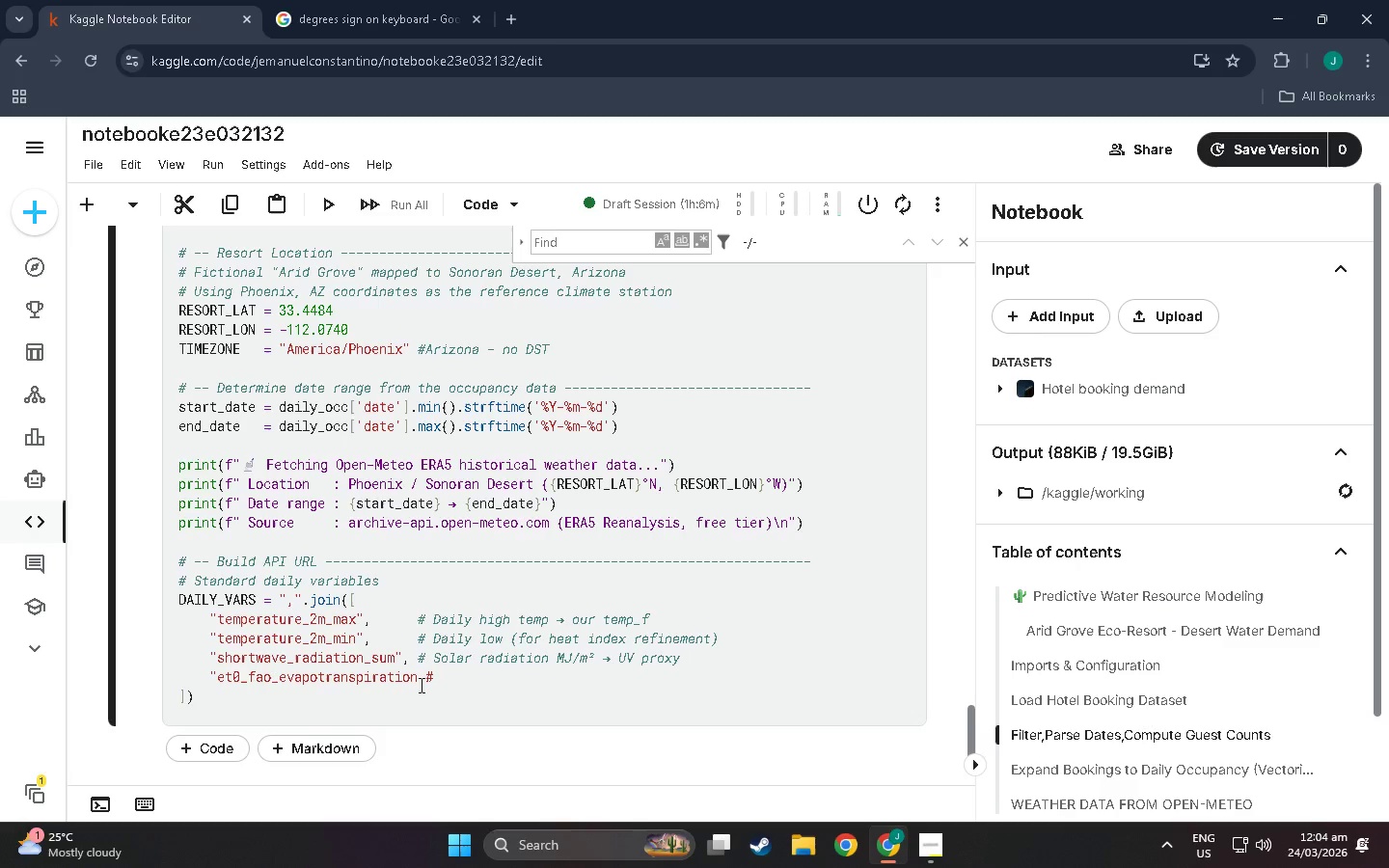 
hold_key(key=ShiftLeft, duration=1.5)
 